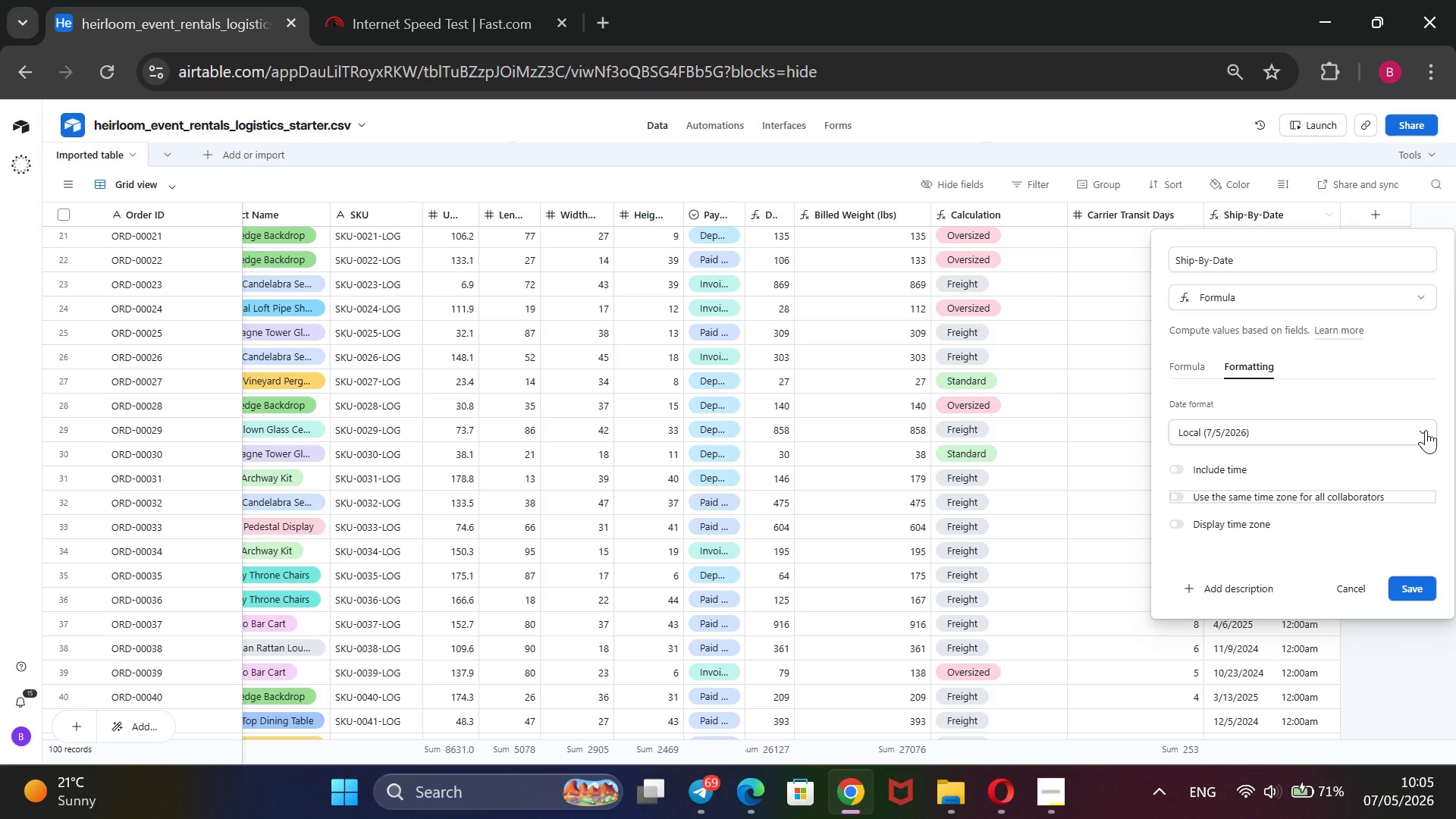 
left_click([1426, 430])
 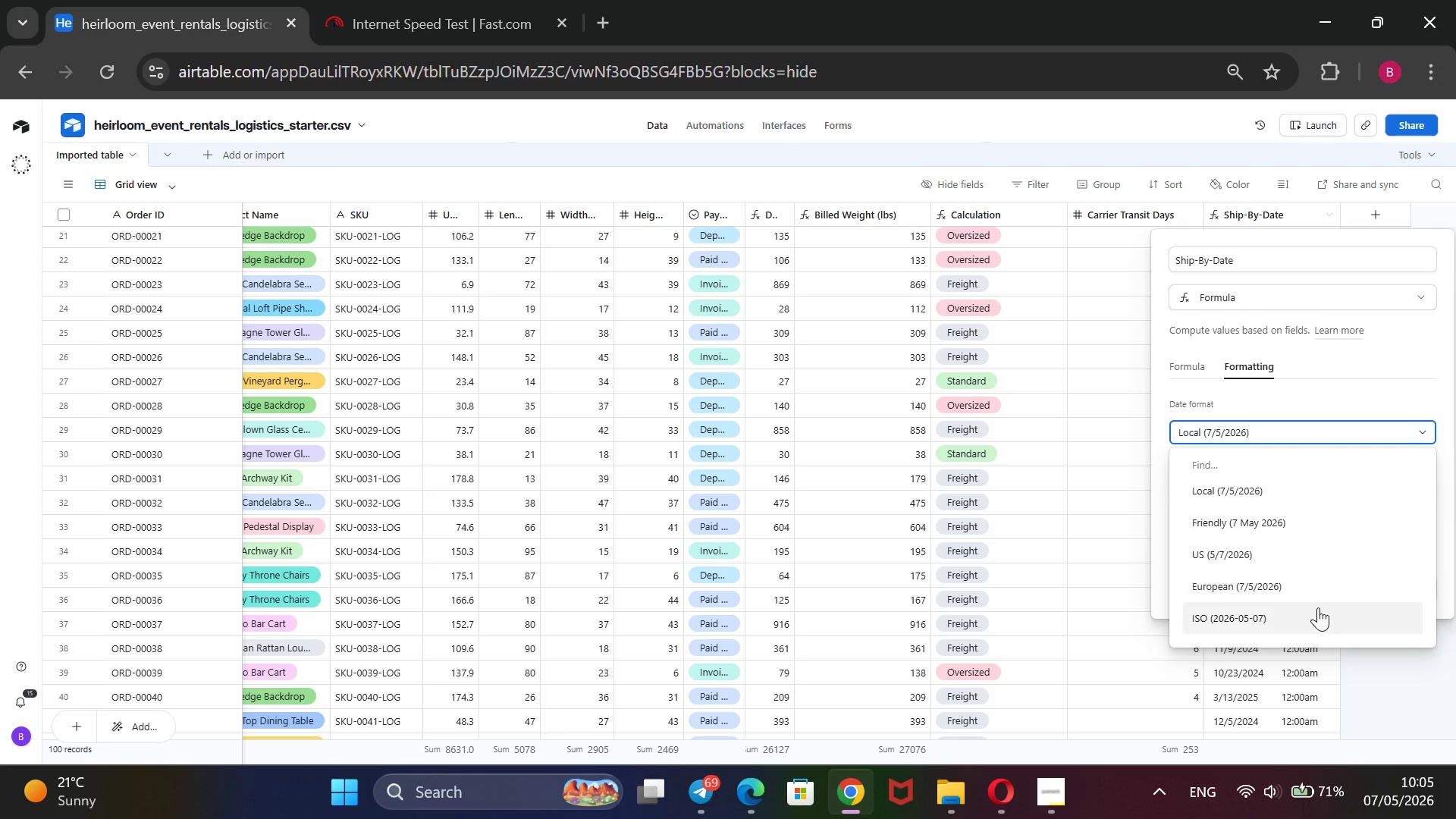 
left_click([1315, 608])
 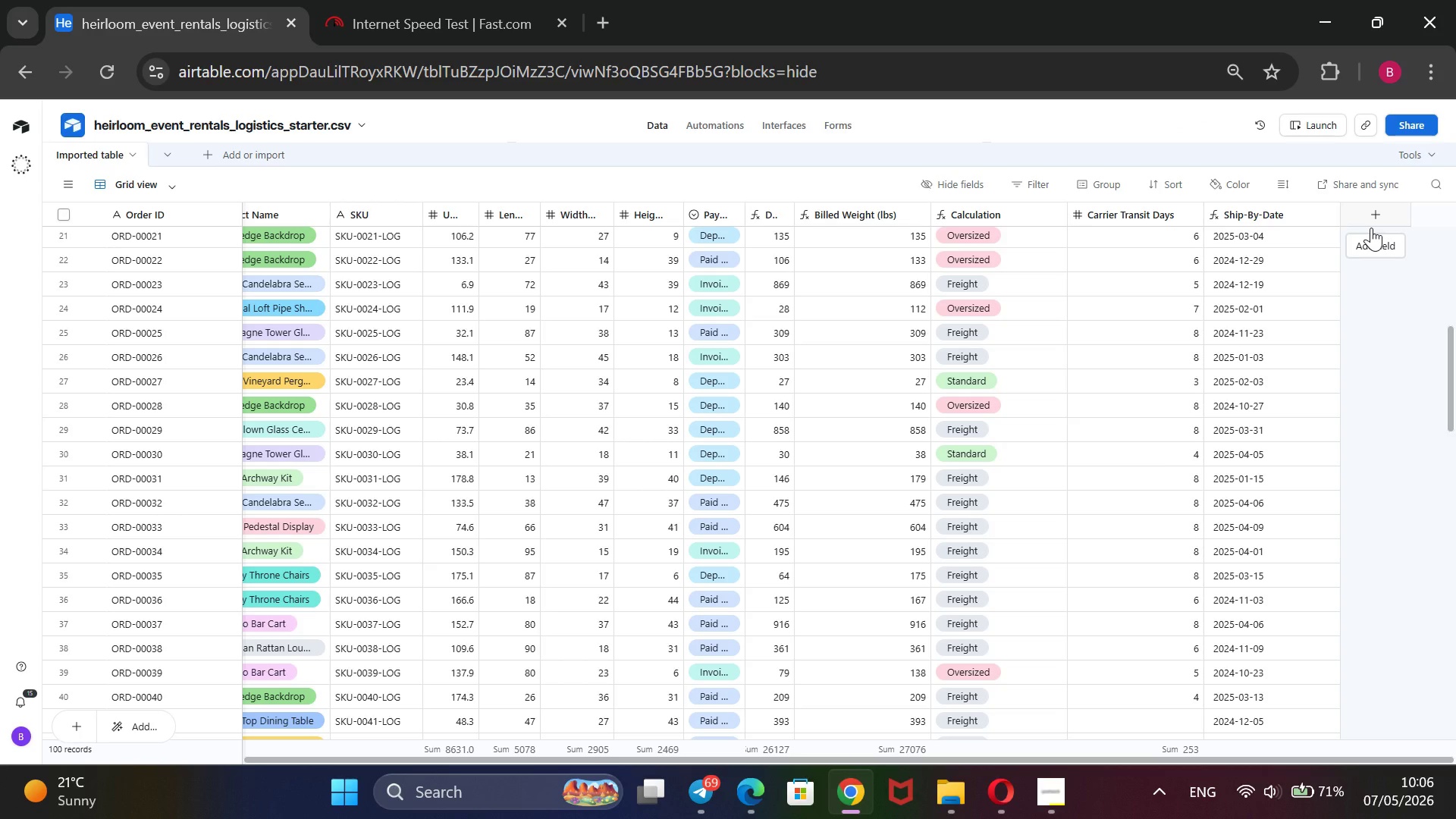 
wait(23.73)
 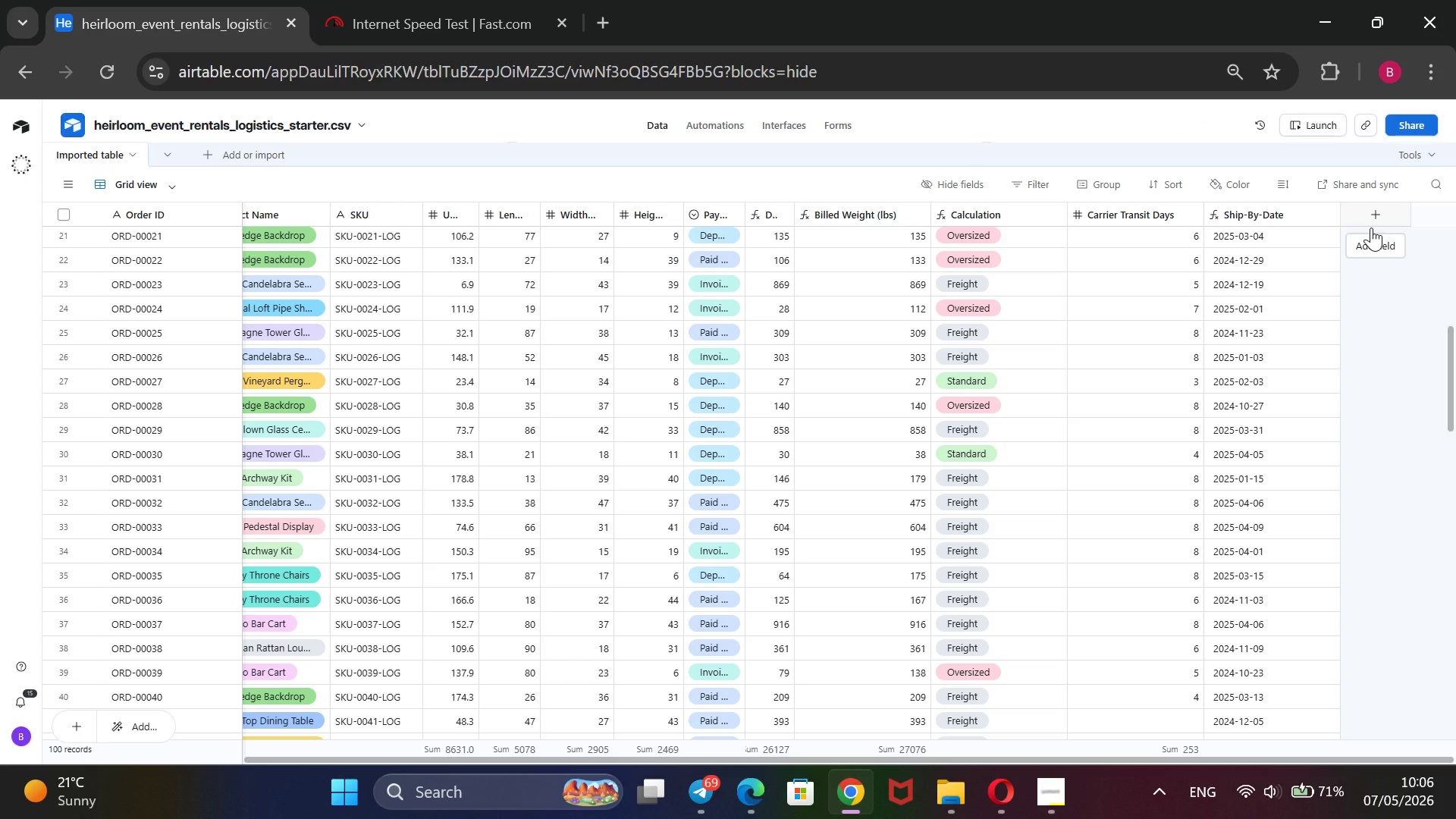 
scroll: coordinate [1203, 481], scroll_direction: down, amount: 5.0
 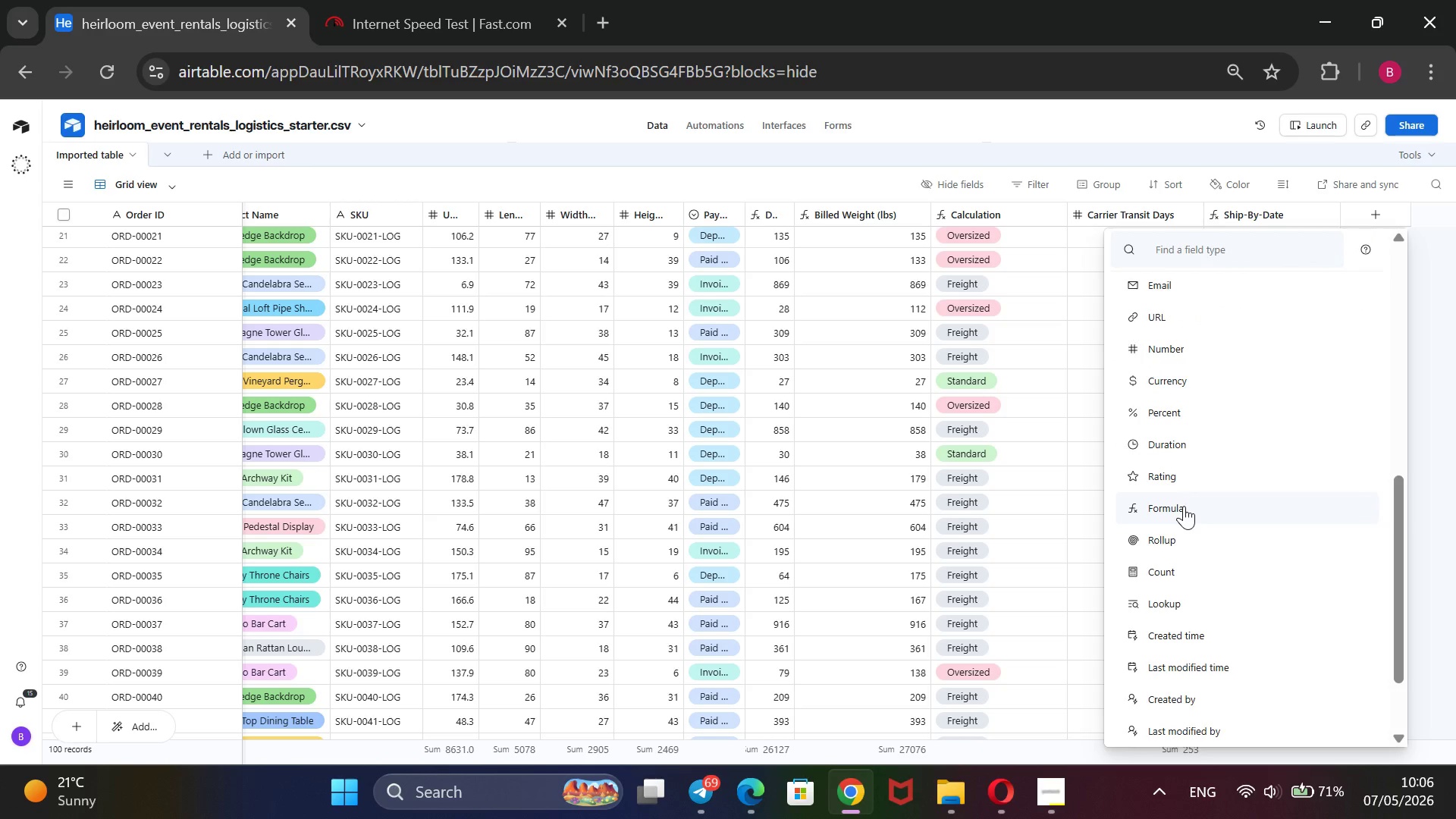 
left_click([1184, 506])
 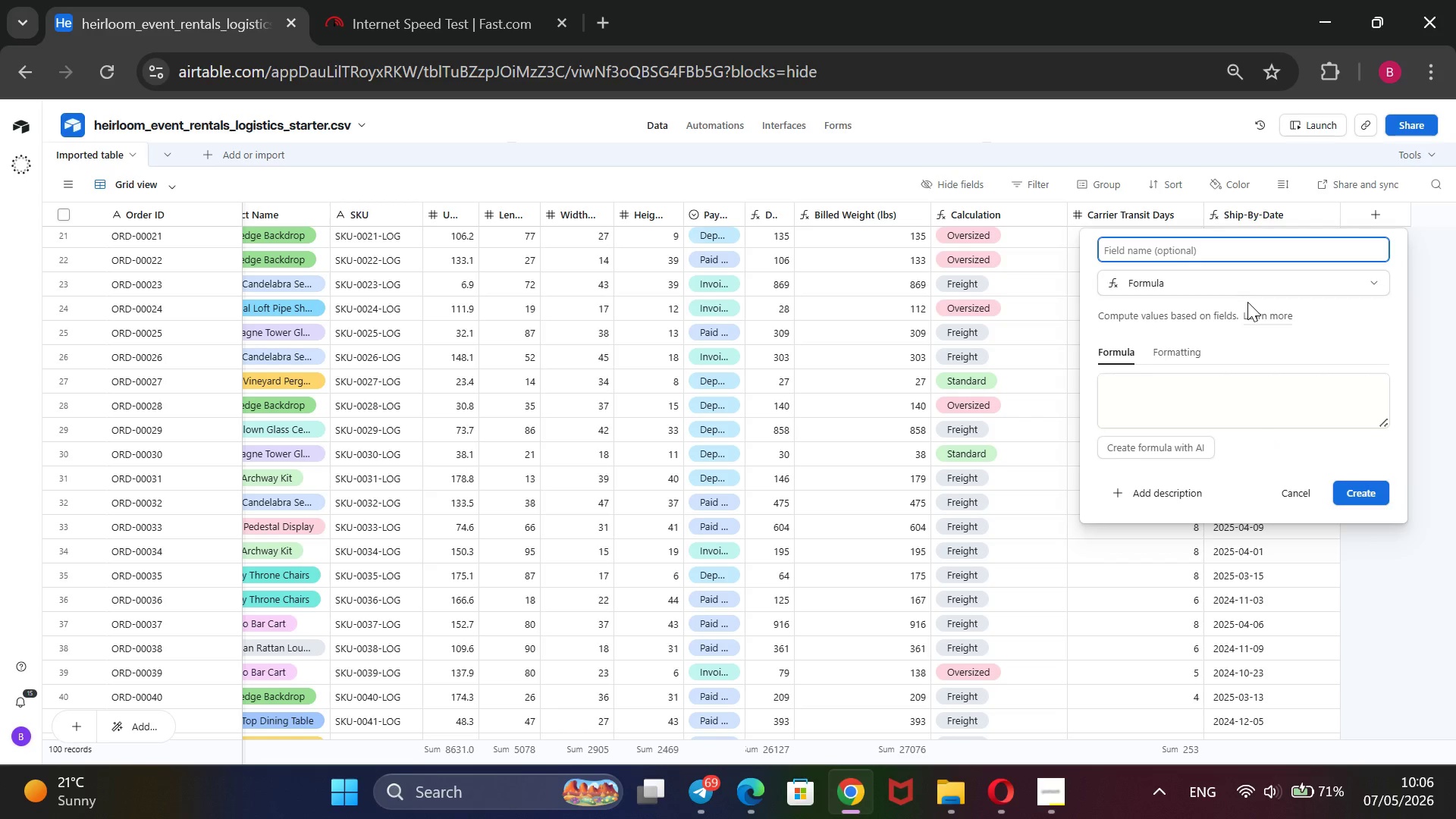 
type(Days Until Ship-By)
 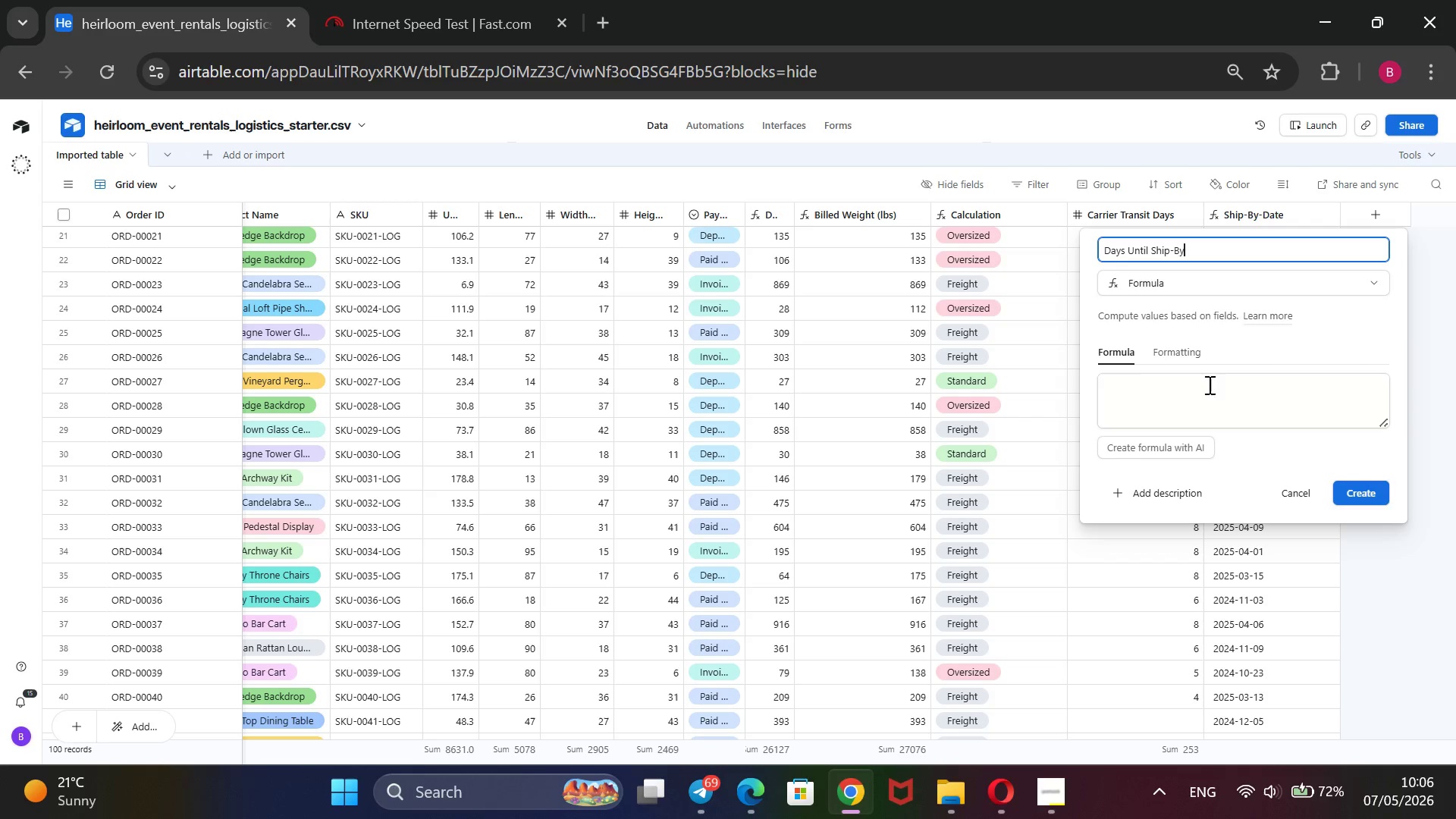 
left_click([1204, 400])
 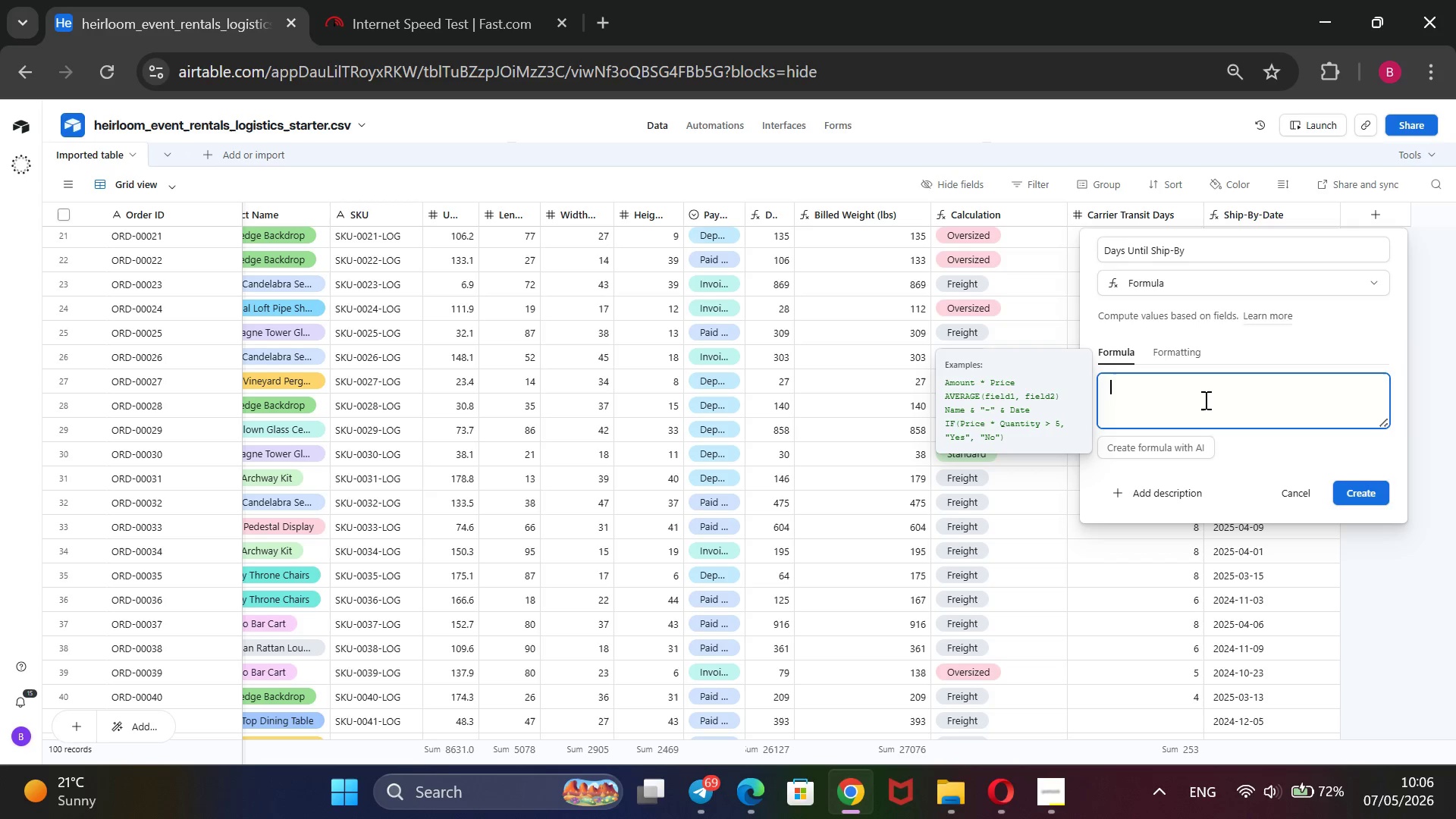 
type(DAE)
key(Backspace)
type(TETIME_DIFF())
 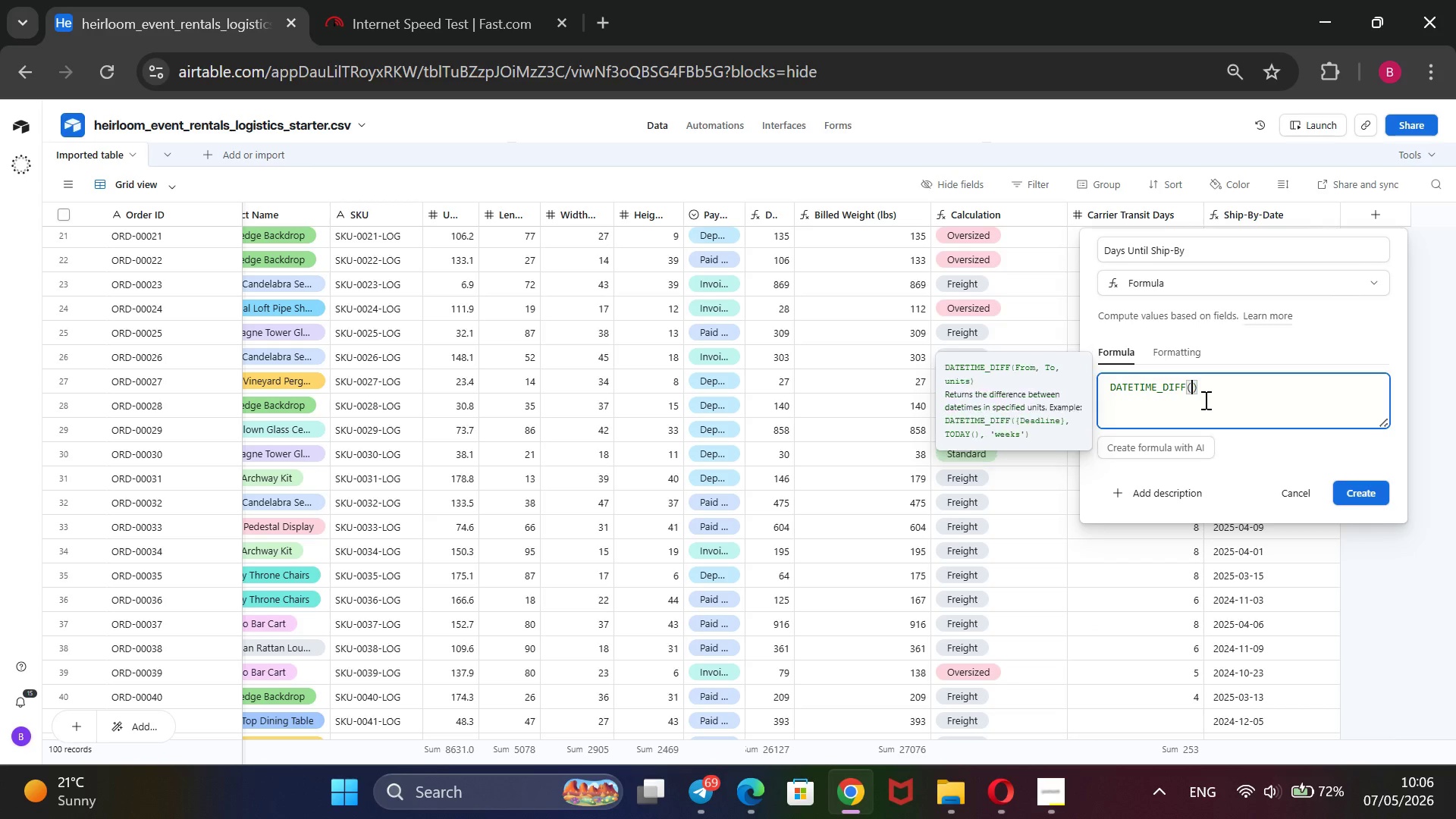 
 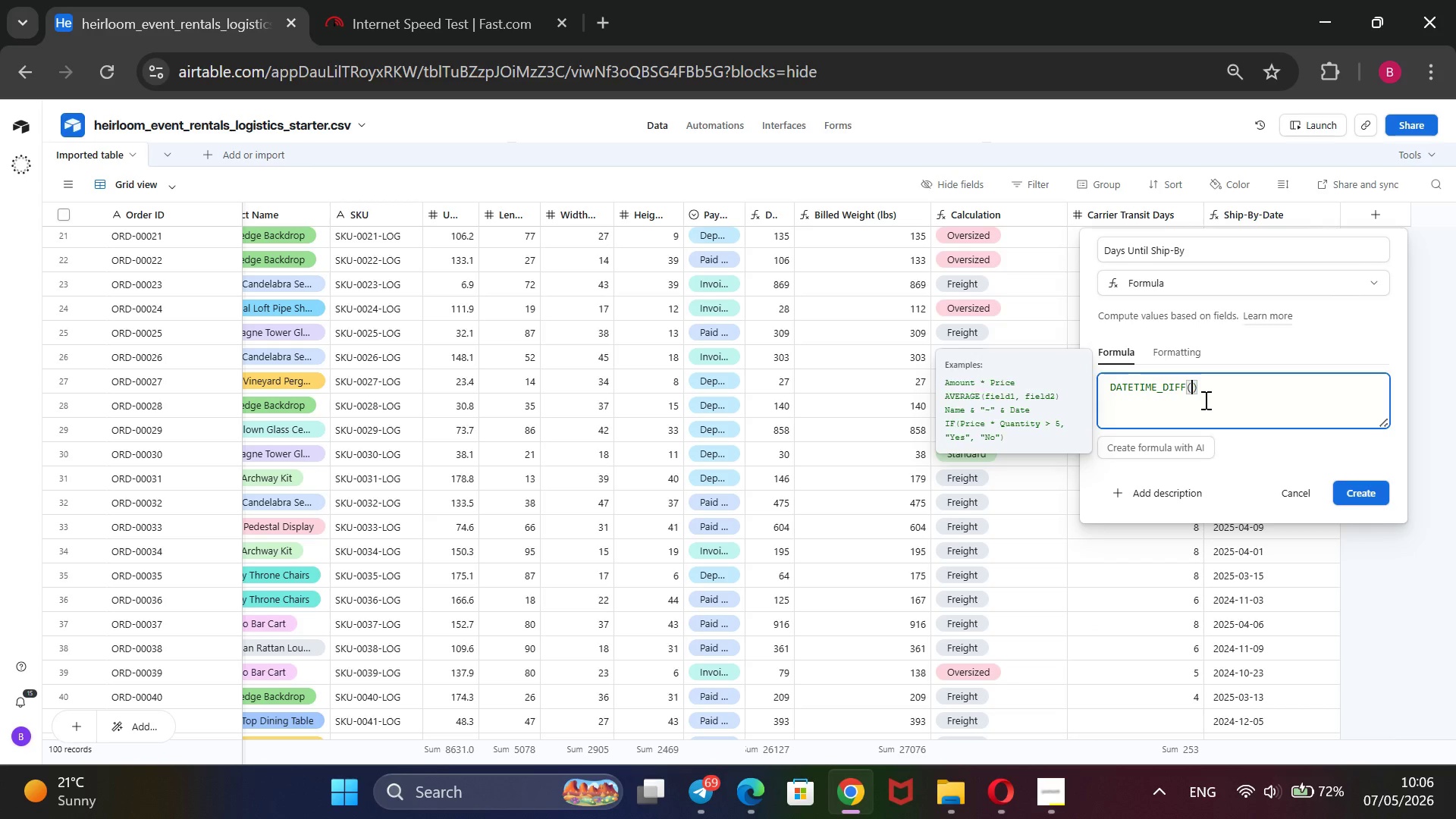 
key(ArrowLeft)
 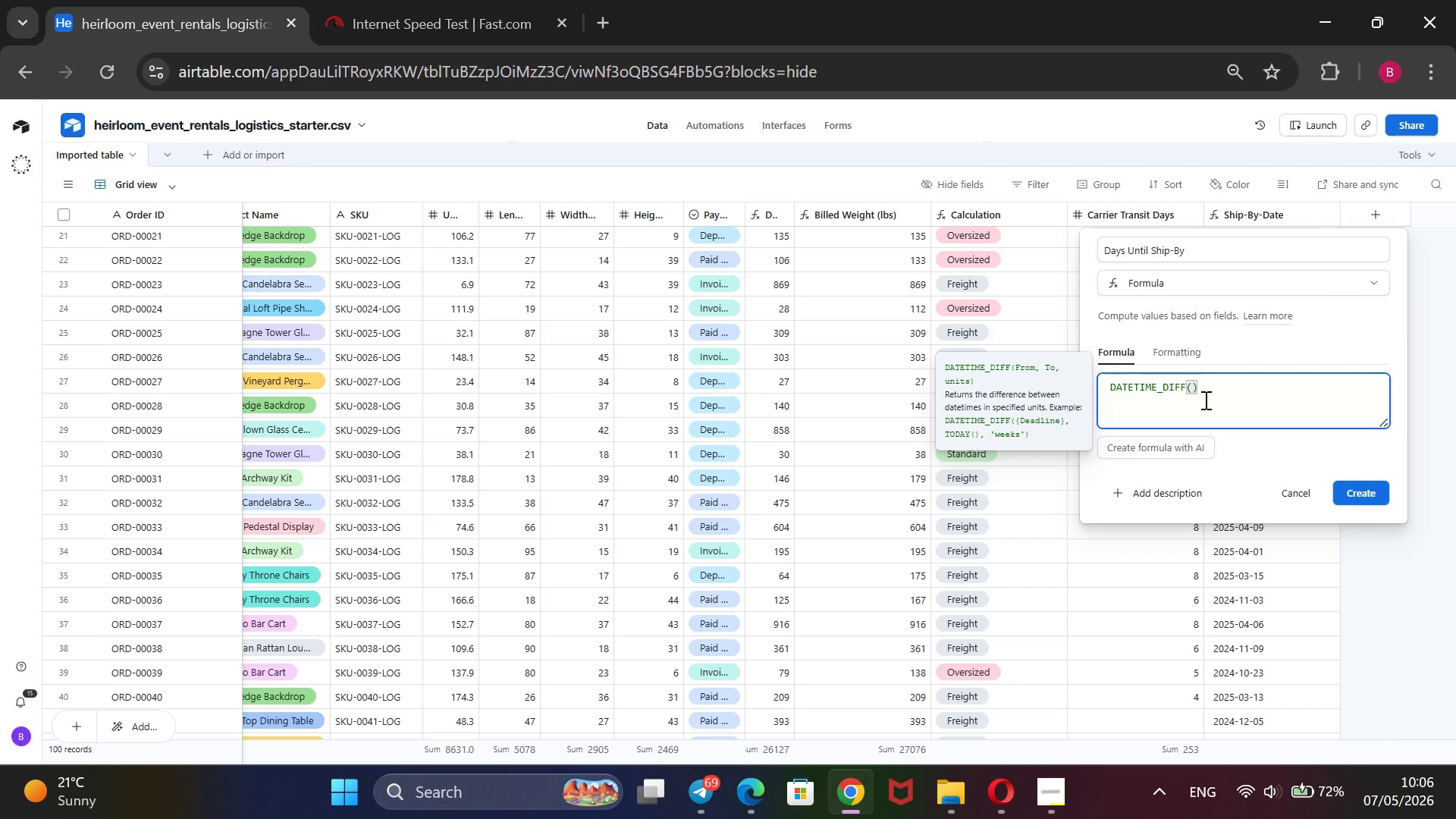 
key(Shift+BracketLeft)
 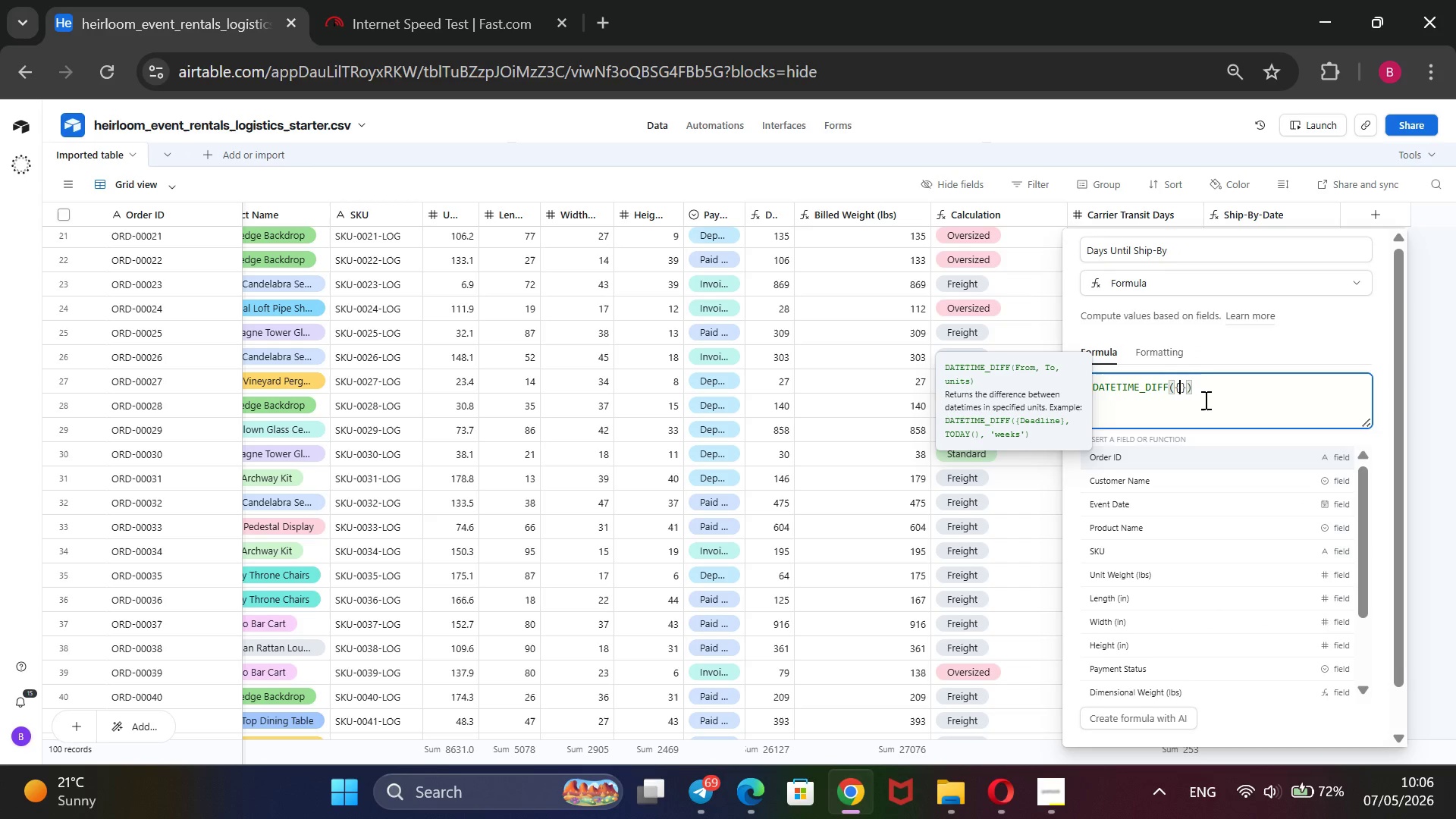 
key(ArrowDown)
 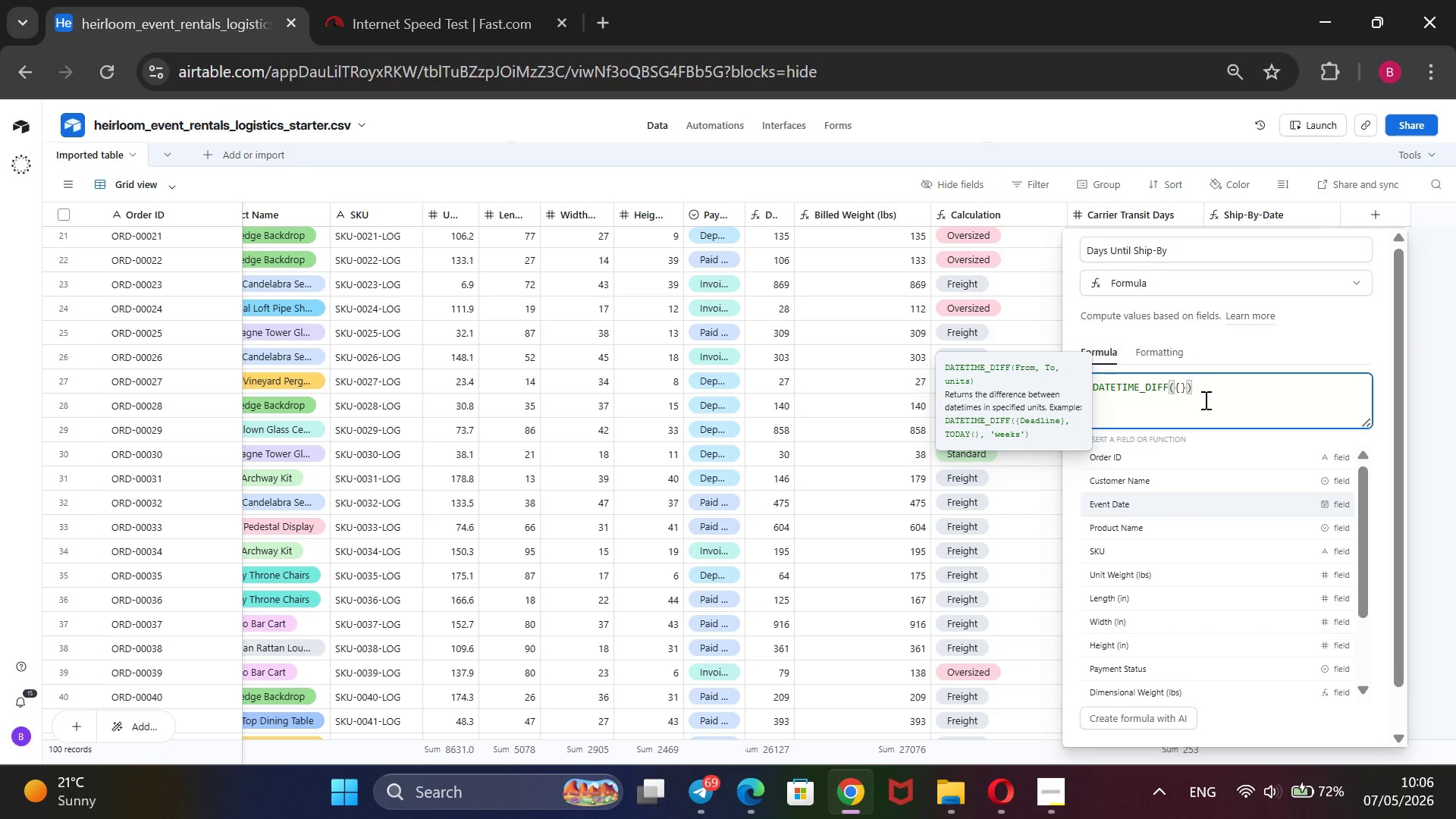 
key(ArrowDown)
 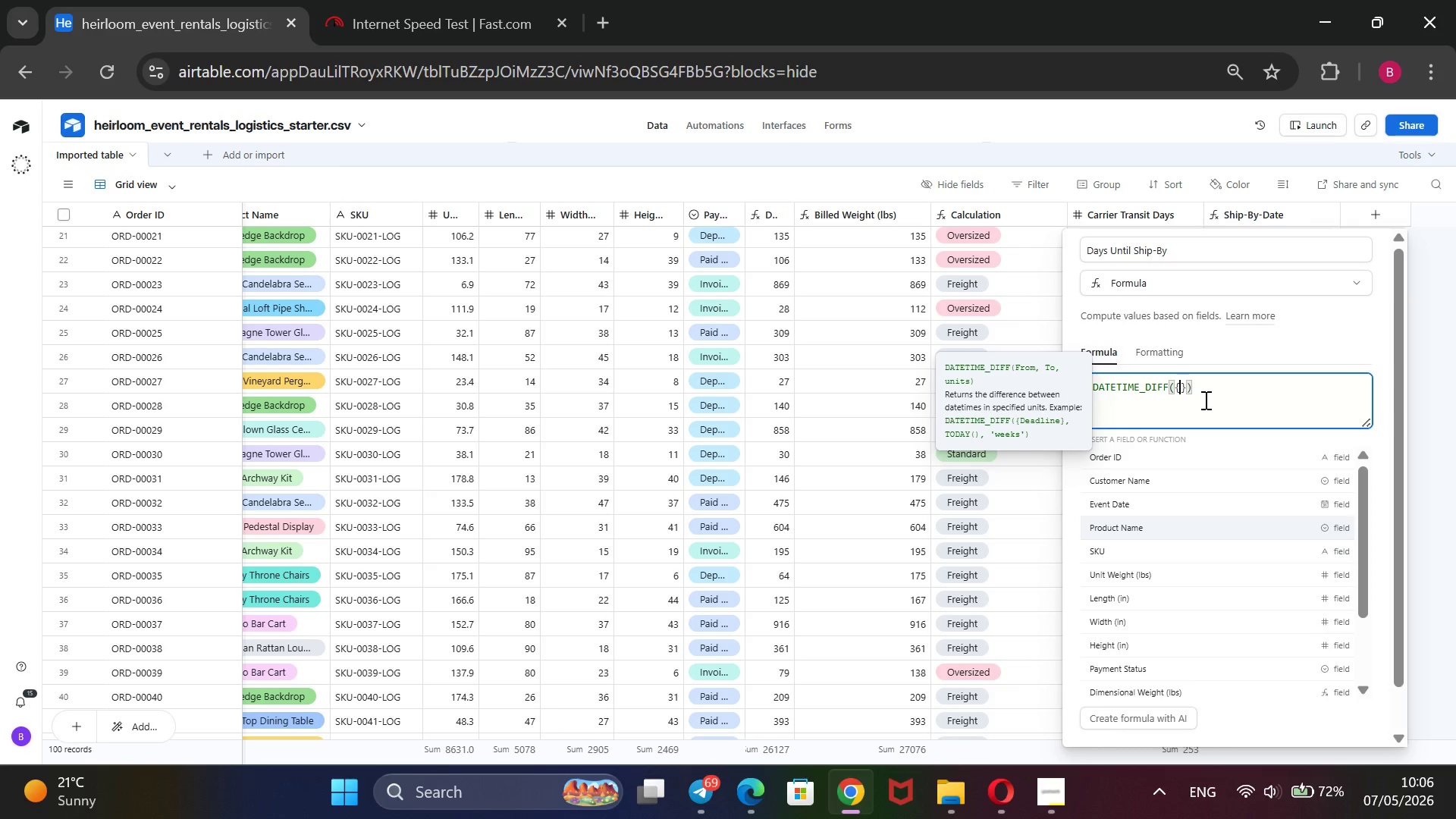 
key(ArrowDown)
 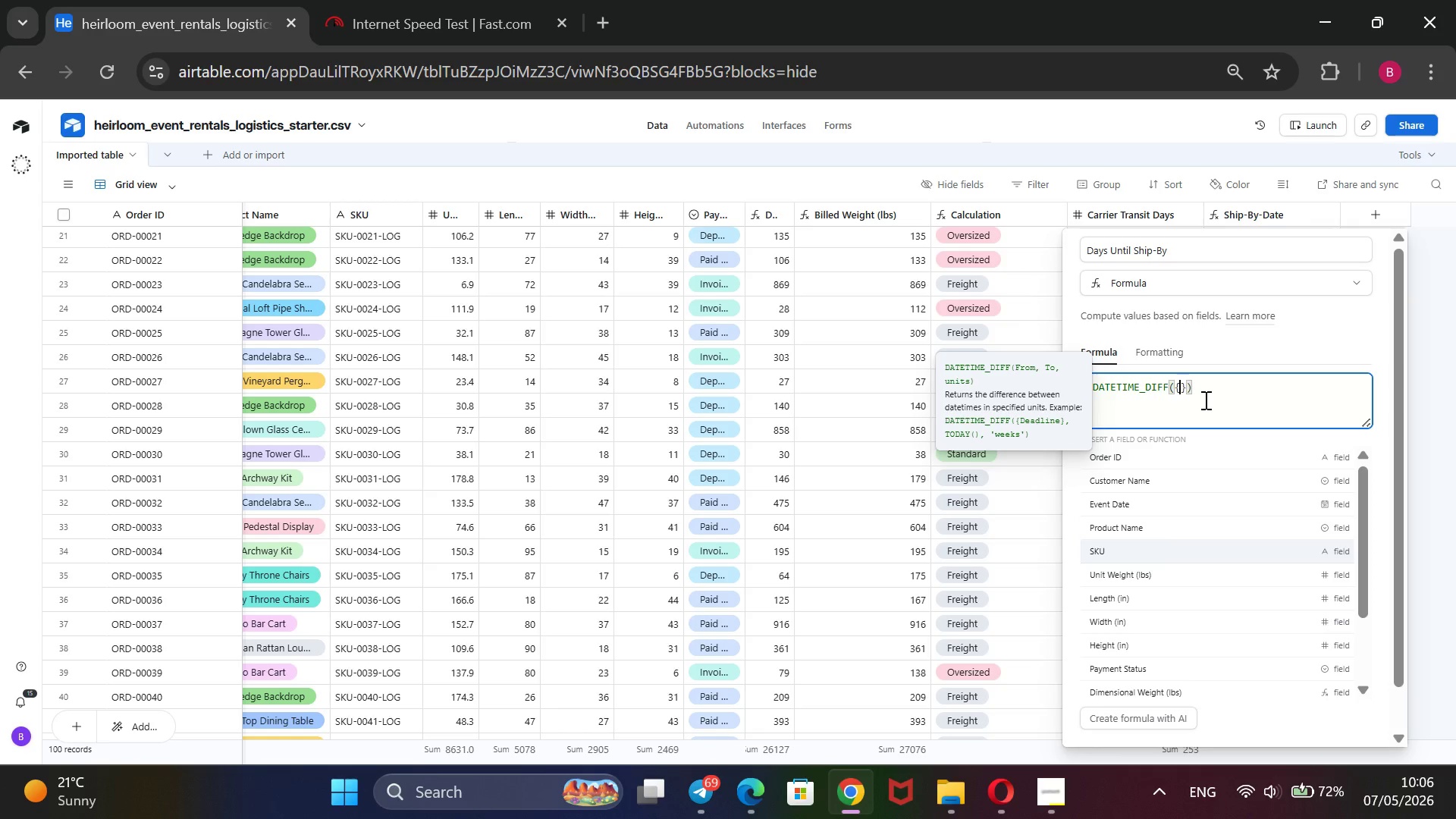 
key(ArrowDown)
 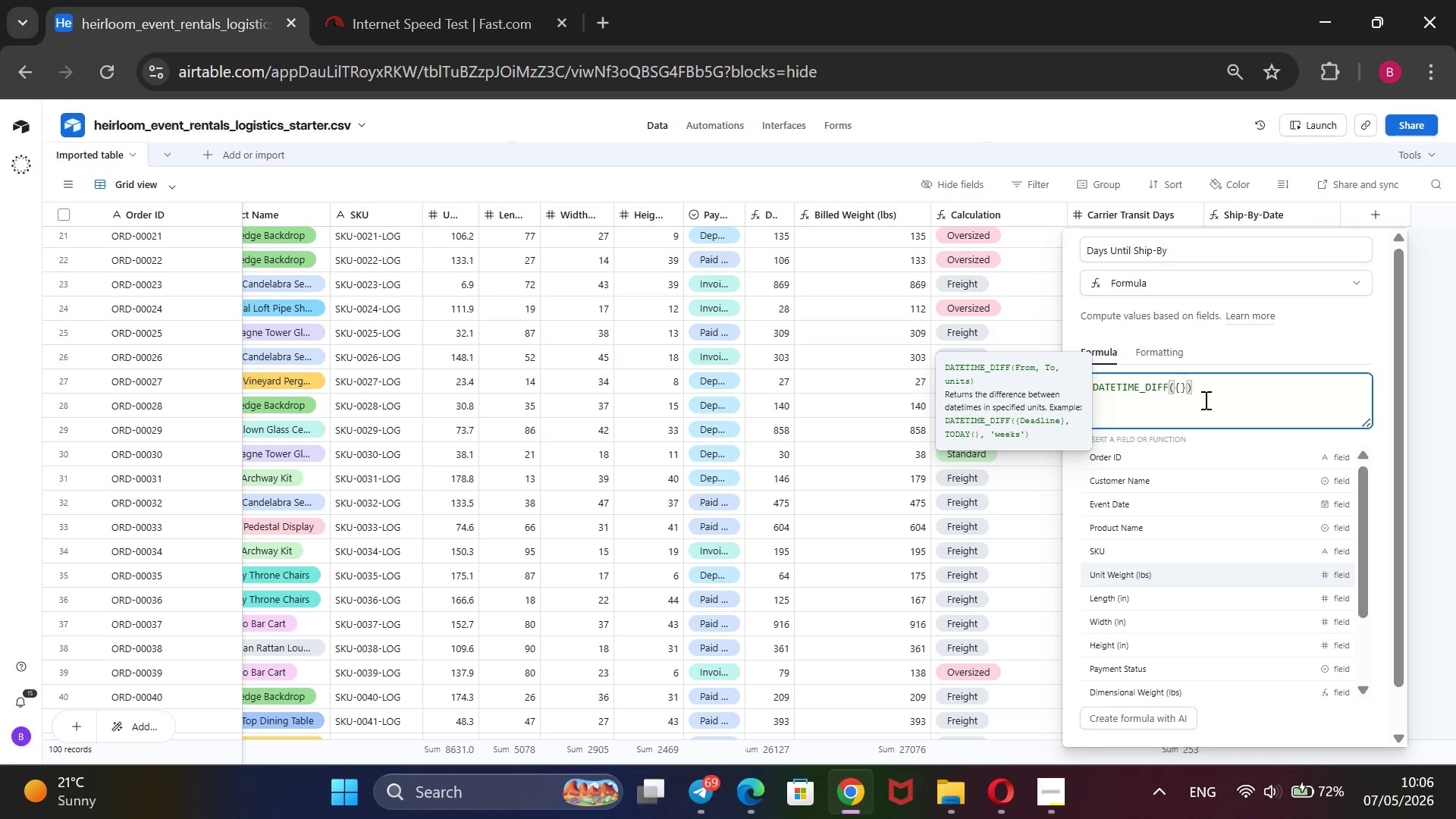 
key(ArrowDown)
 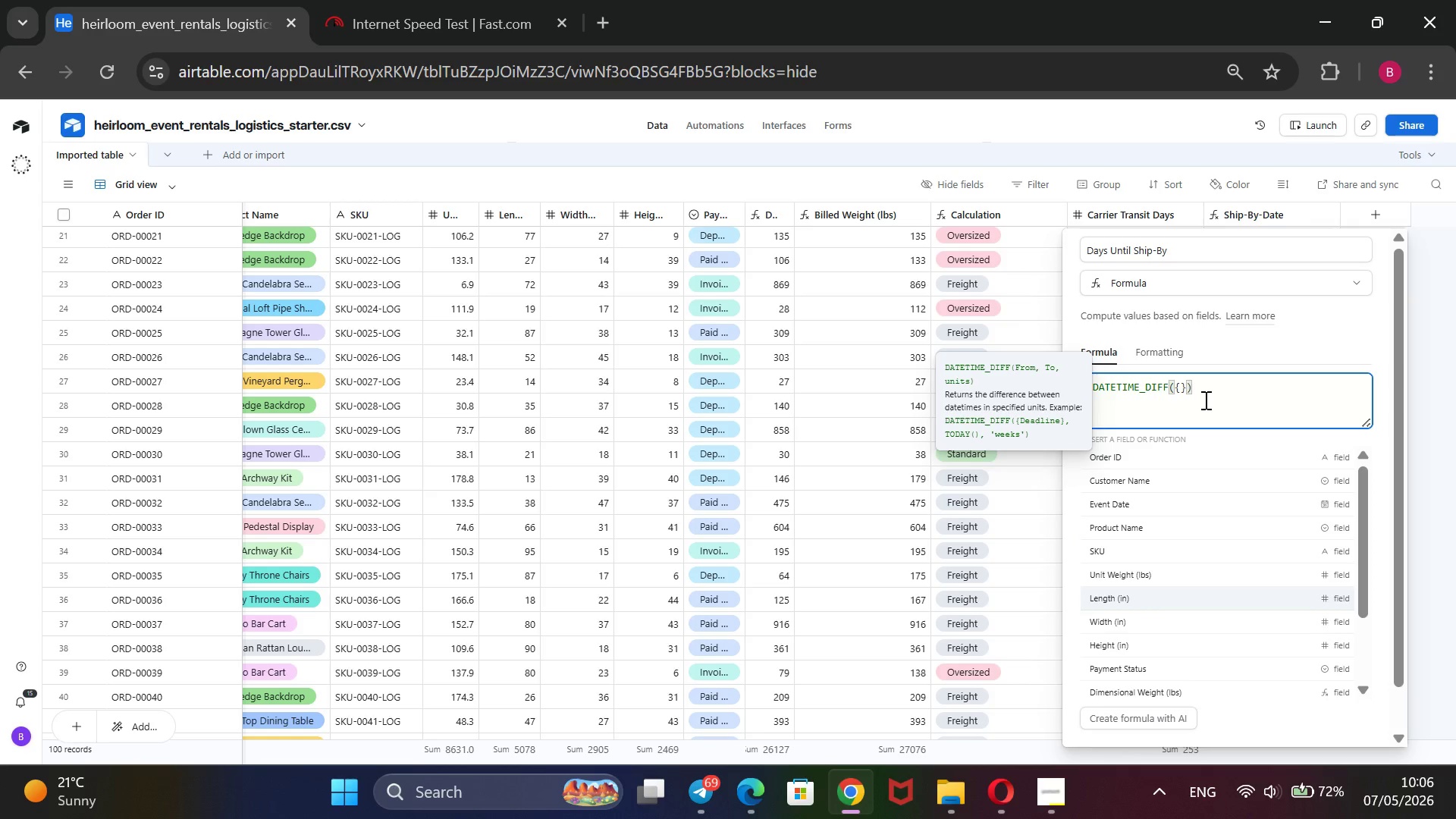 
key(ArrowDown)
 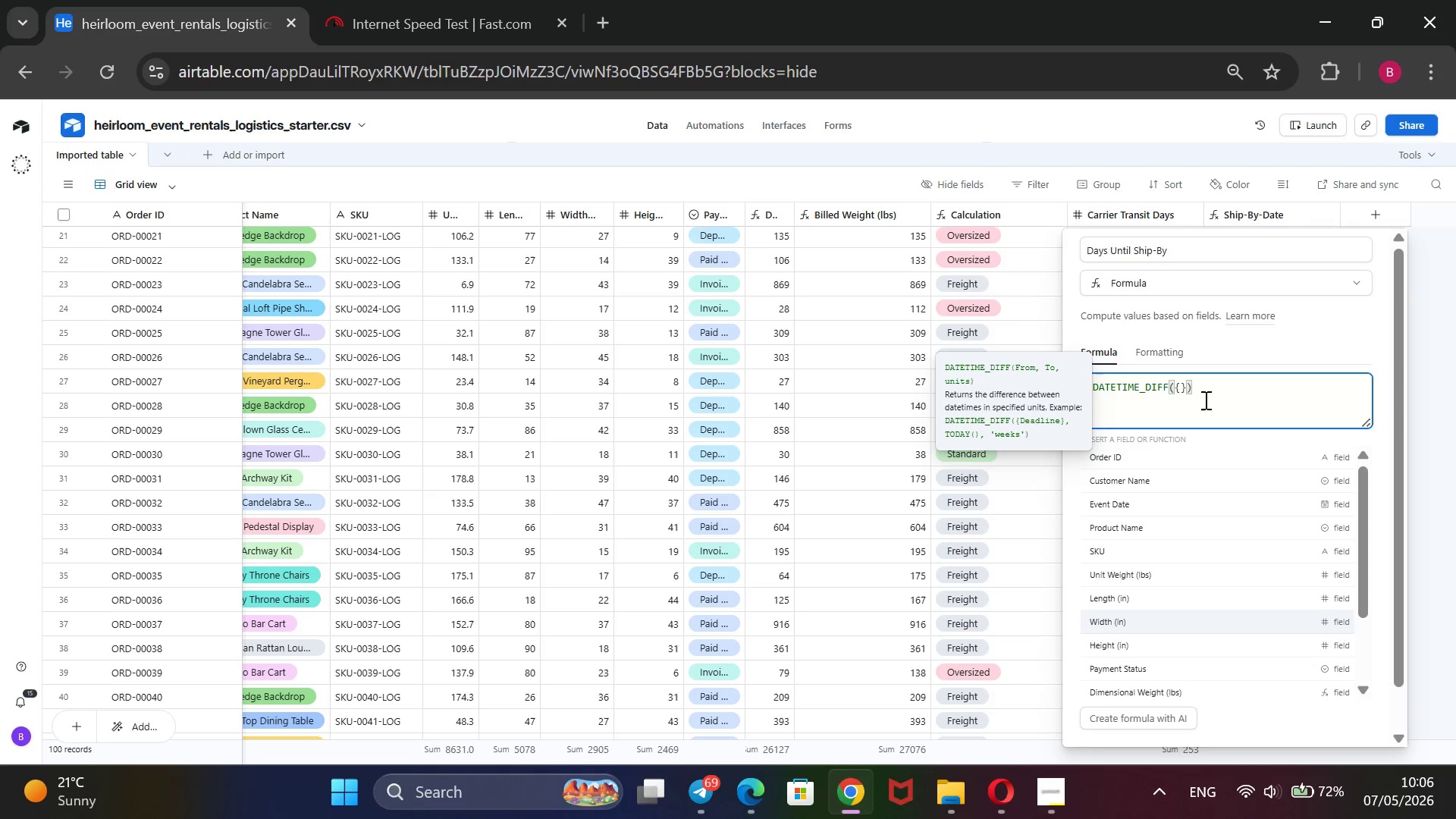 
key(ArrowDown)
 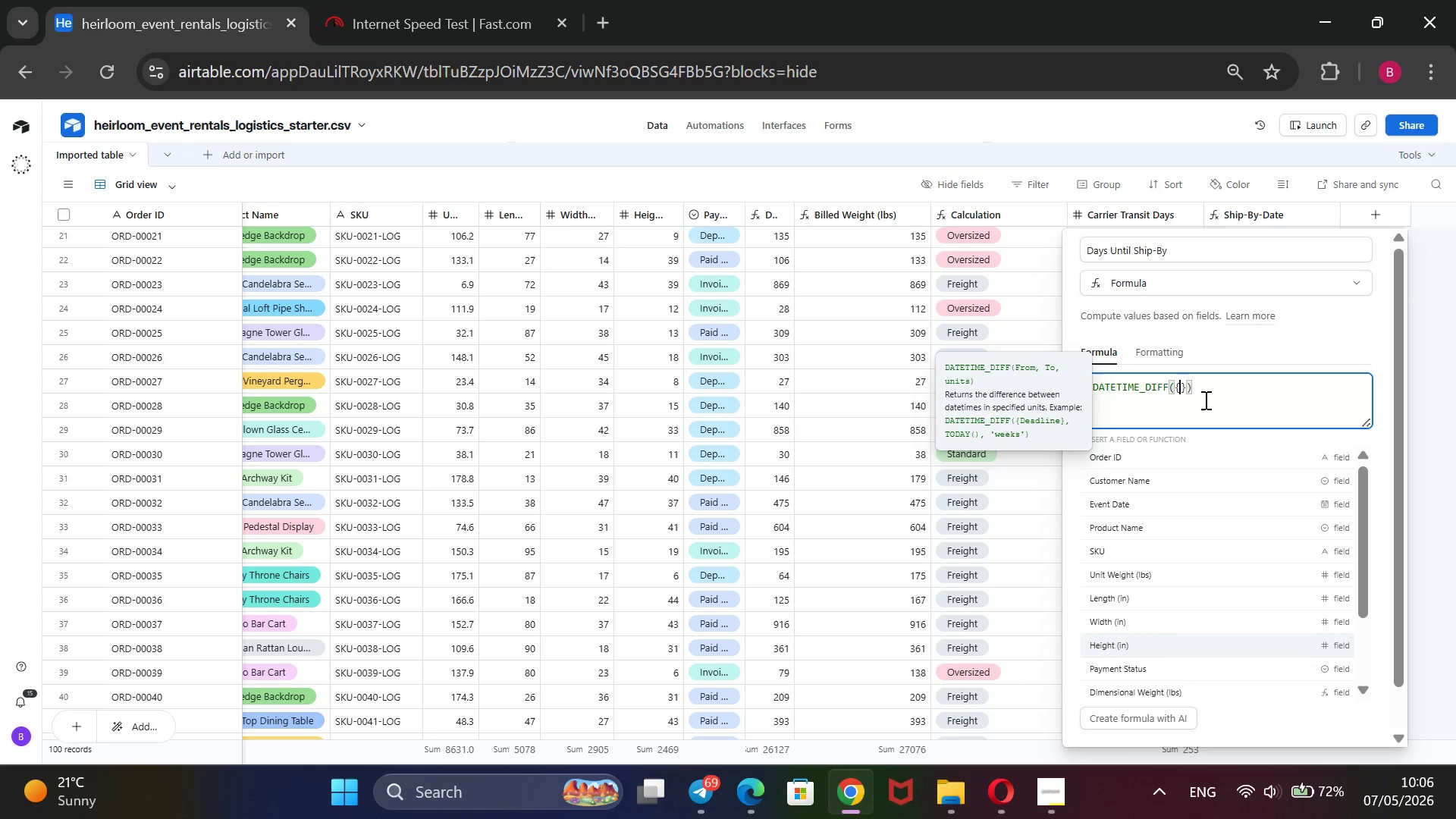 
hold_key(key=ArrowDown, duration=1.03)
 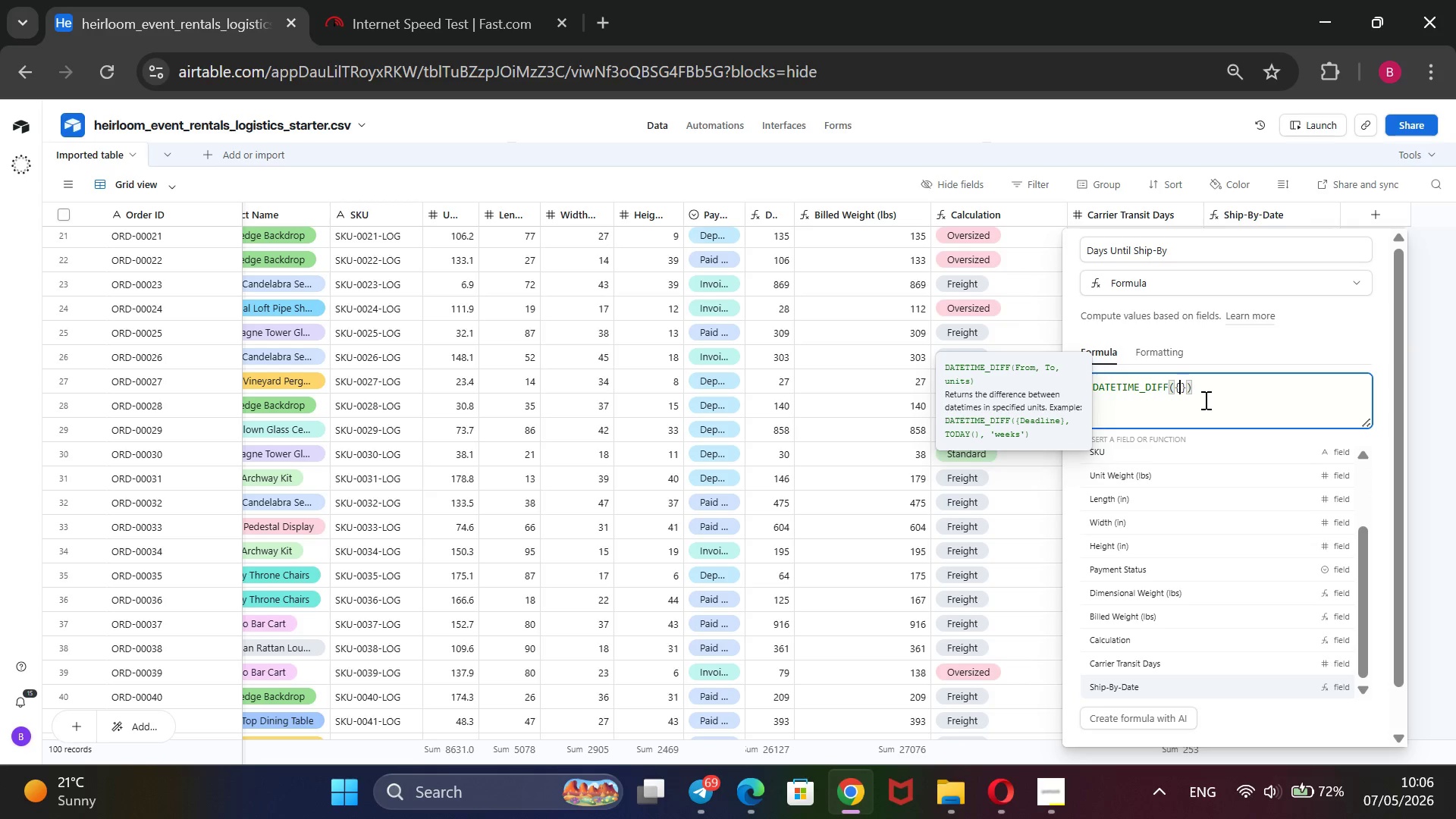 
key(Enter)
 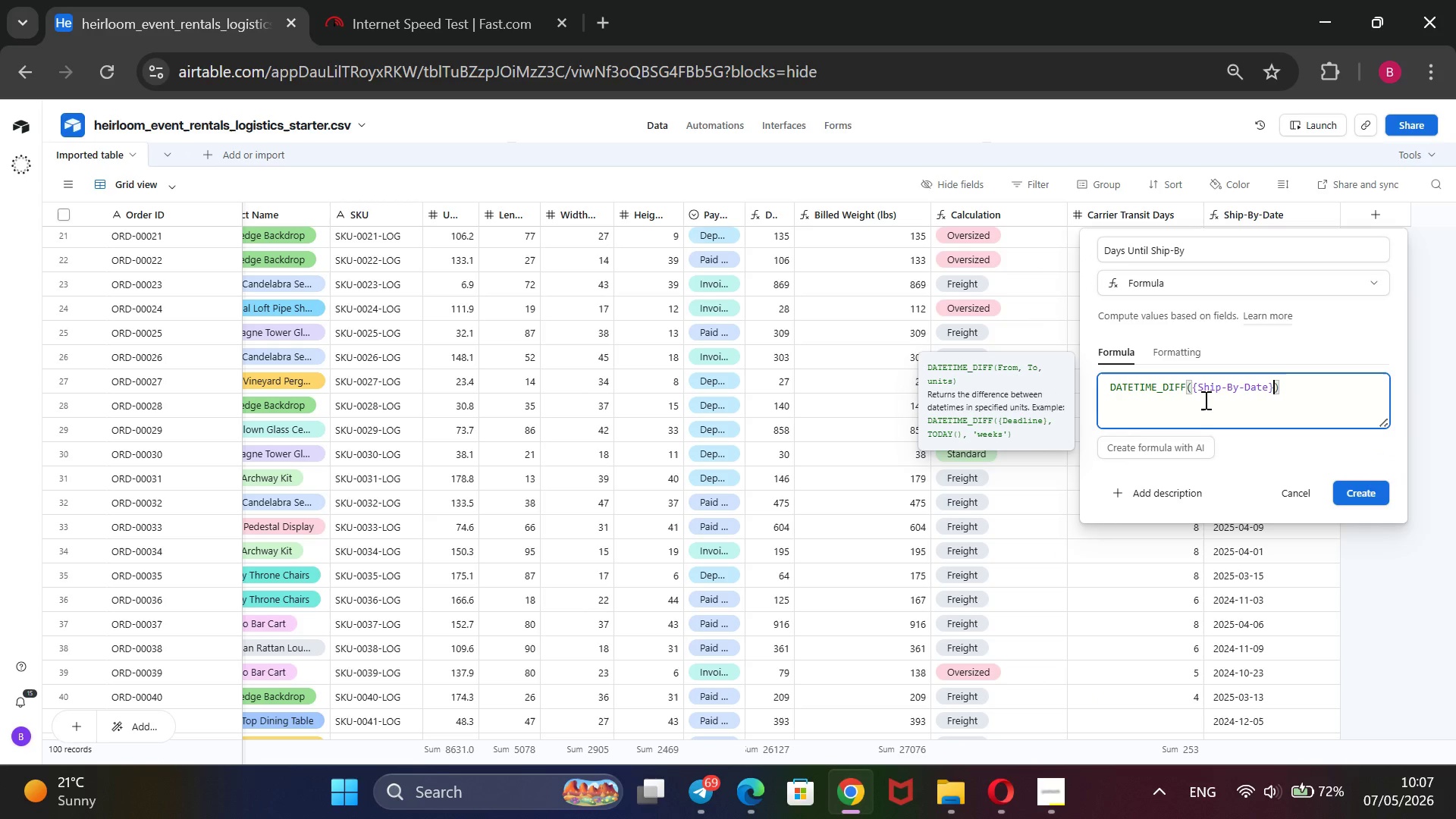 
type( , to)
key(Backspace)
key(Backspace)
type(TOF)
key(Backspace)
type(DAY()
 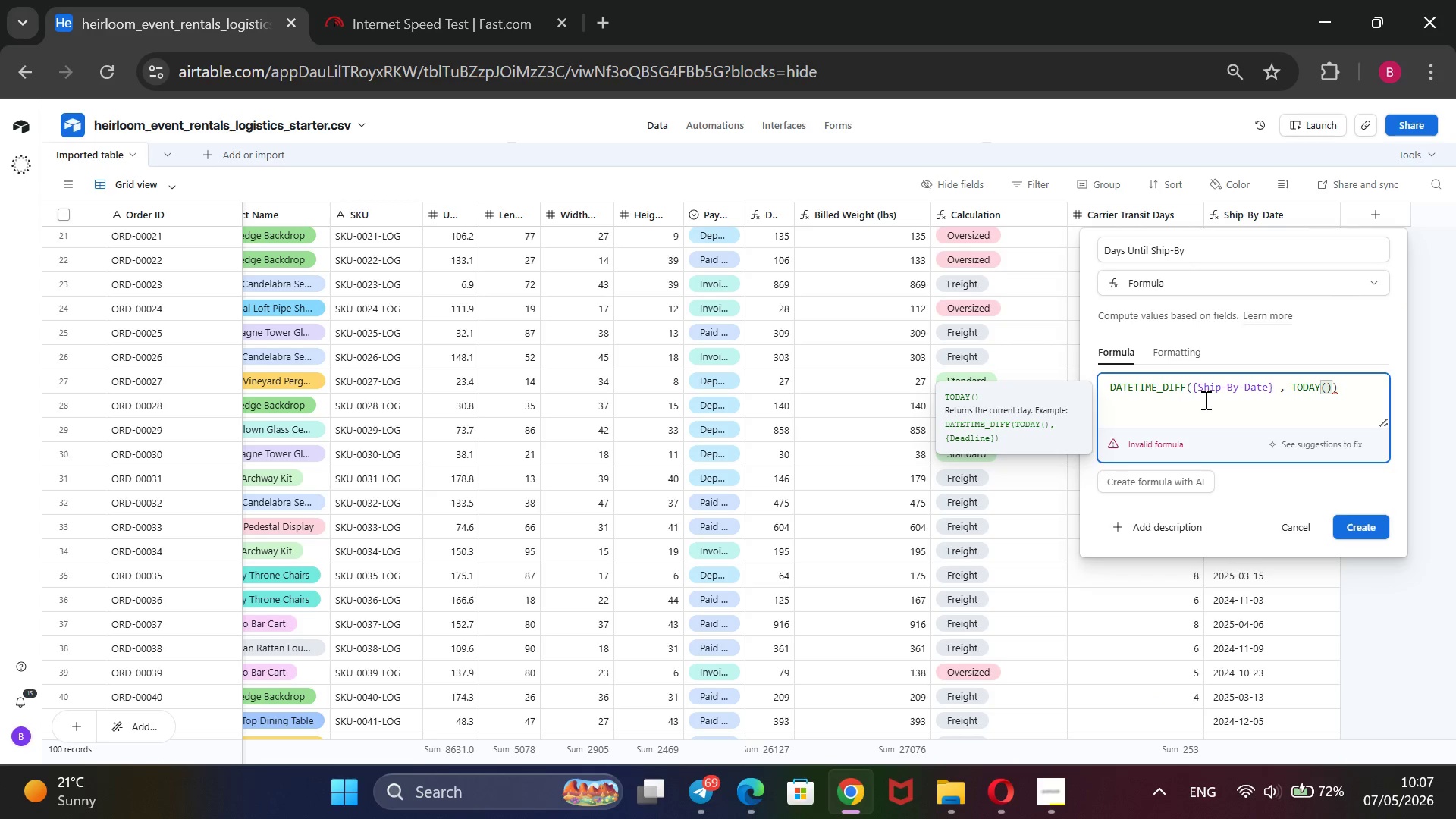 
key(ArrowRight)
 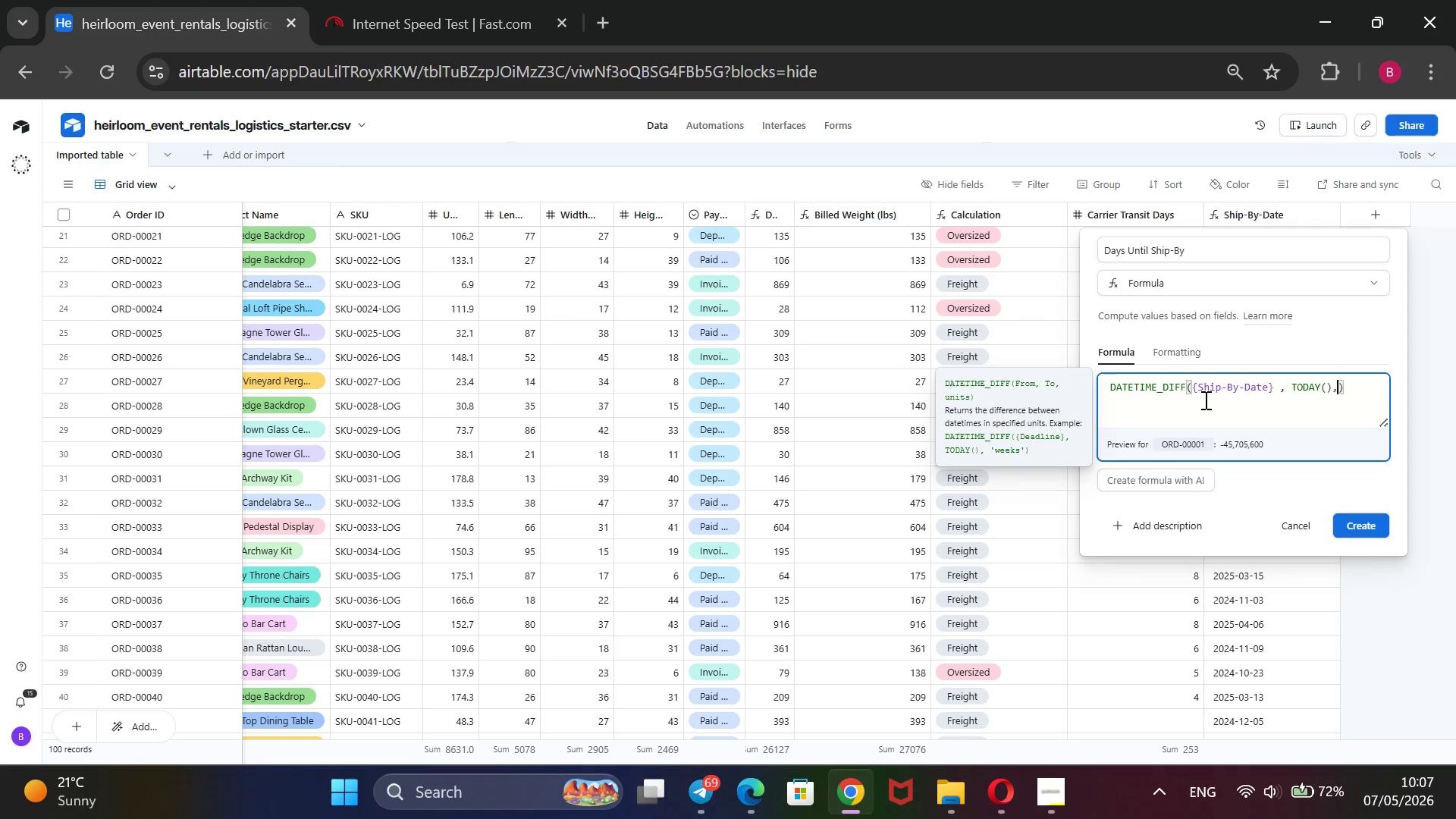 
type(, @days)
 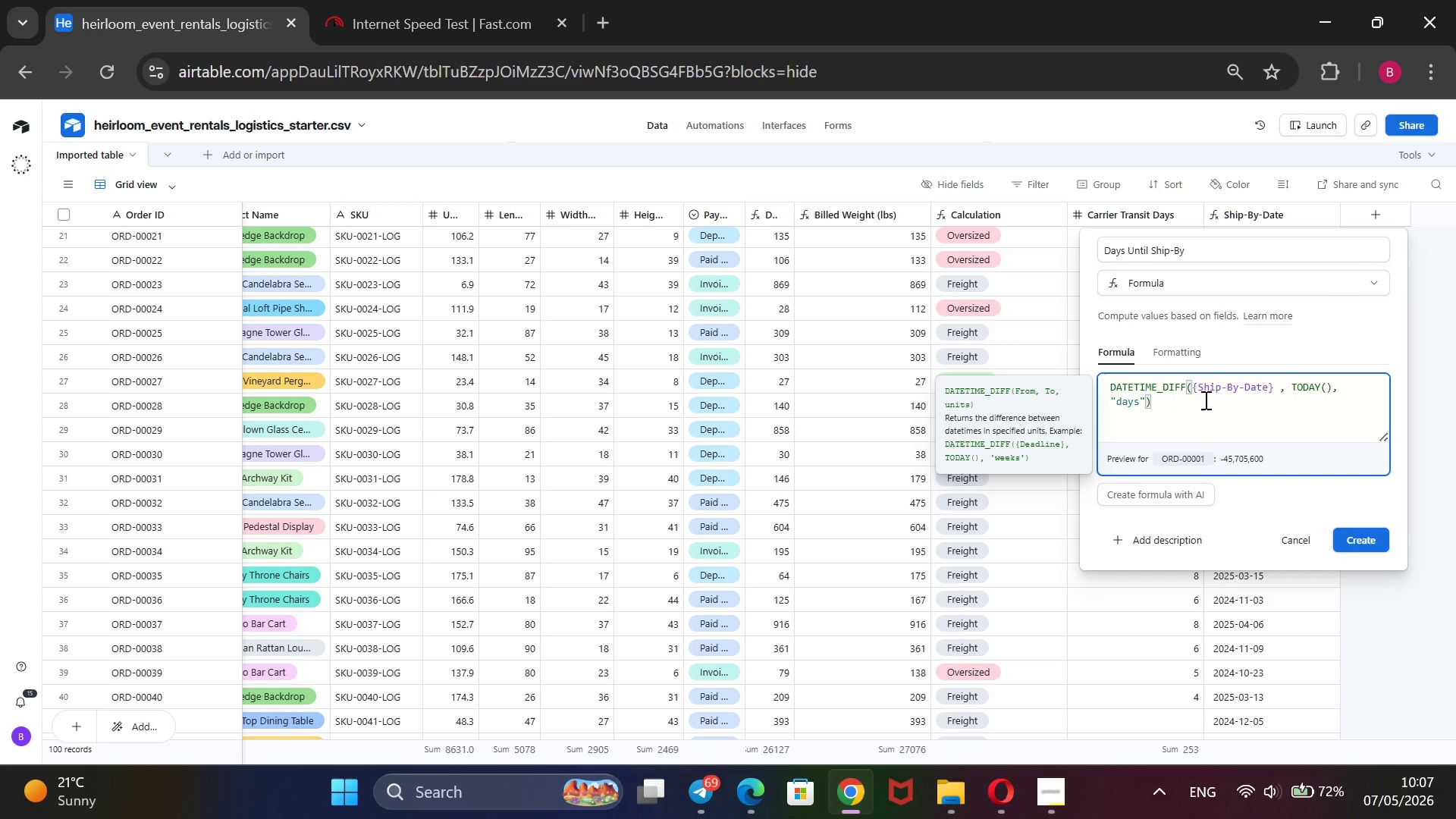 
wait(34.41)
 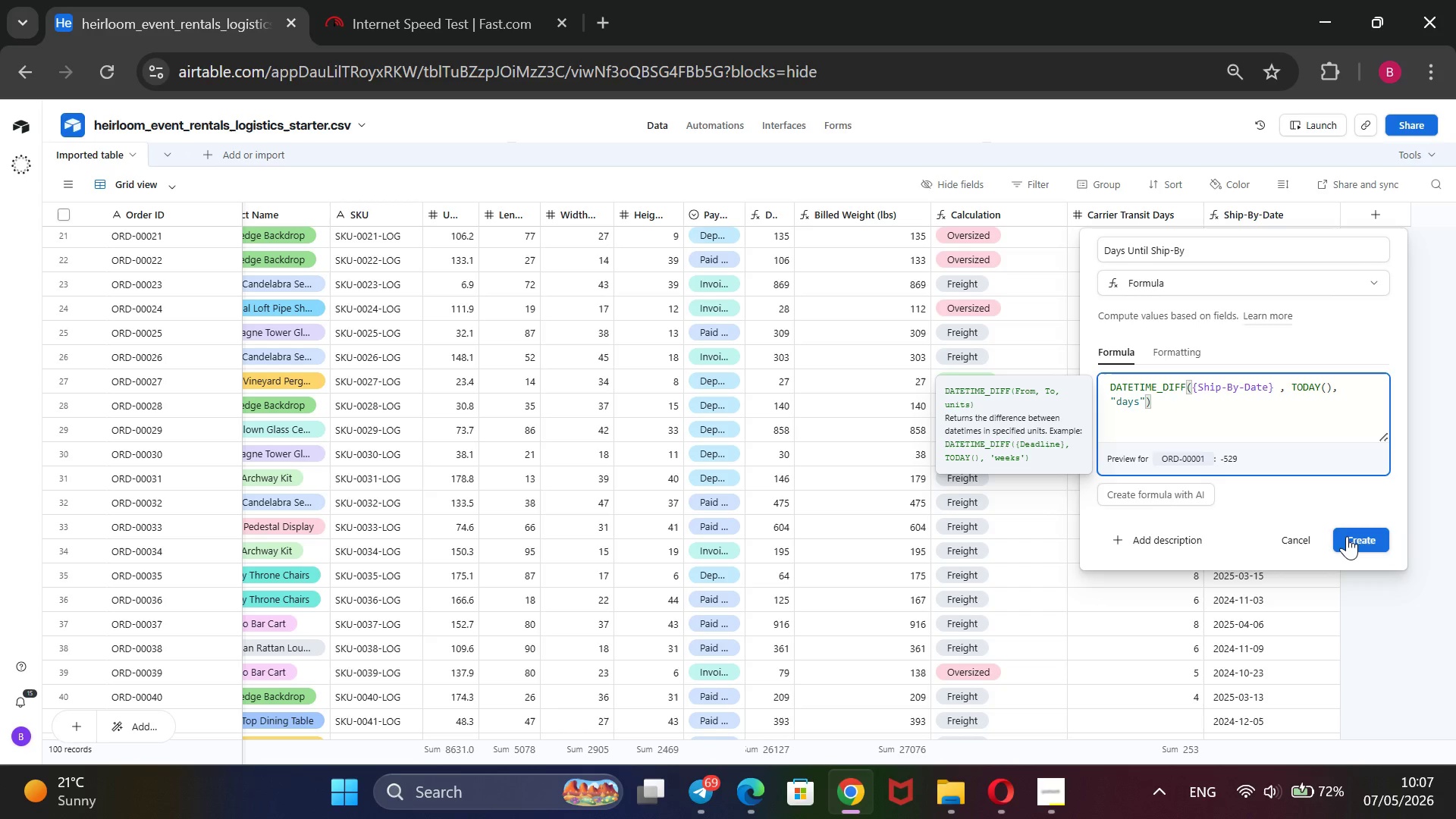 
left_click([1347, 536])
 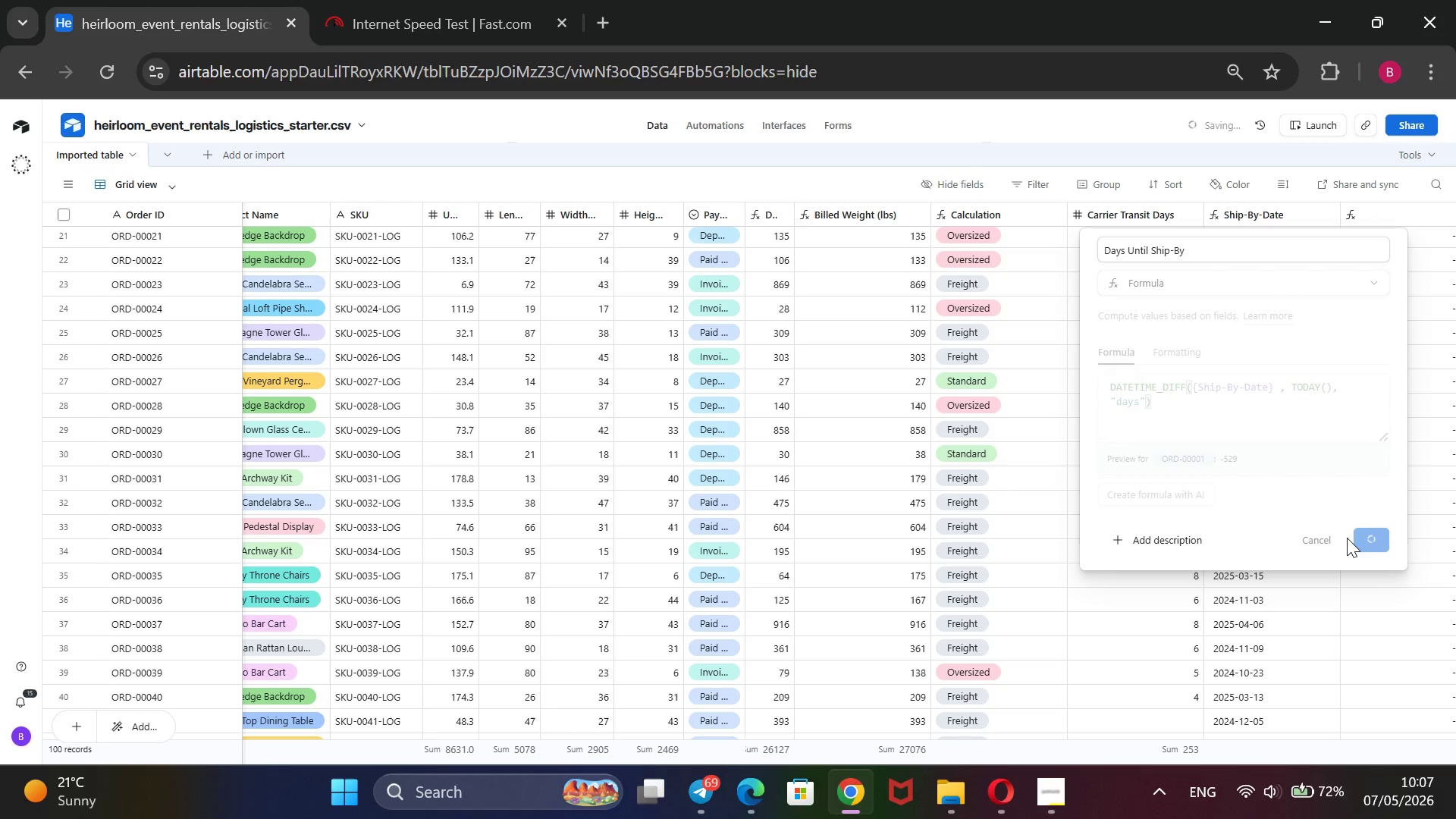 
wait(6.83)
 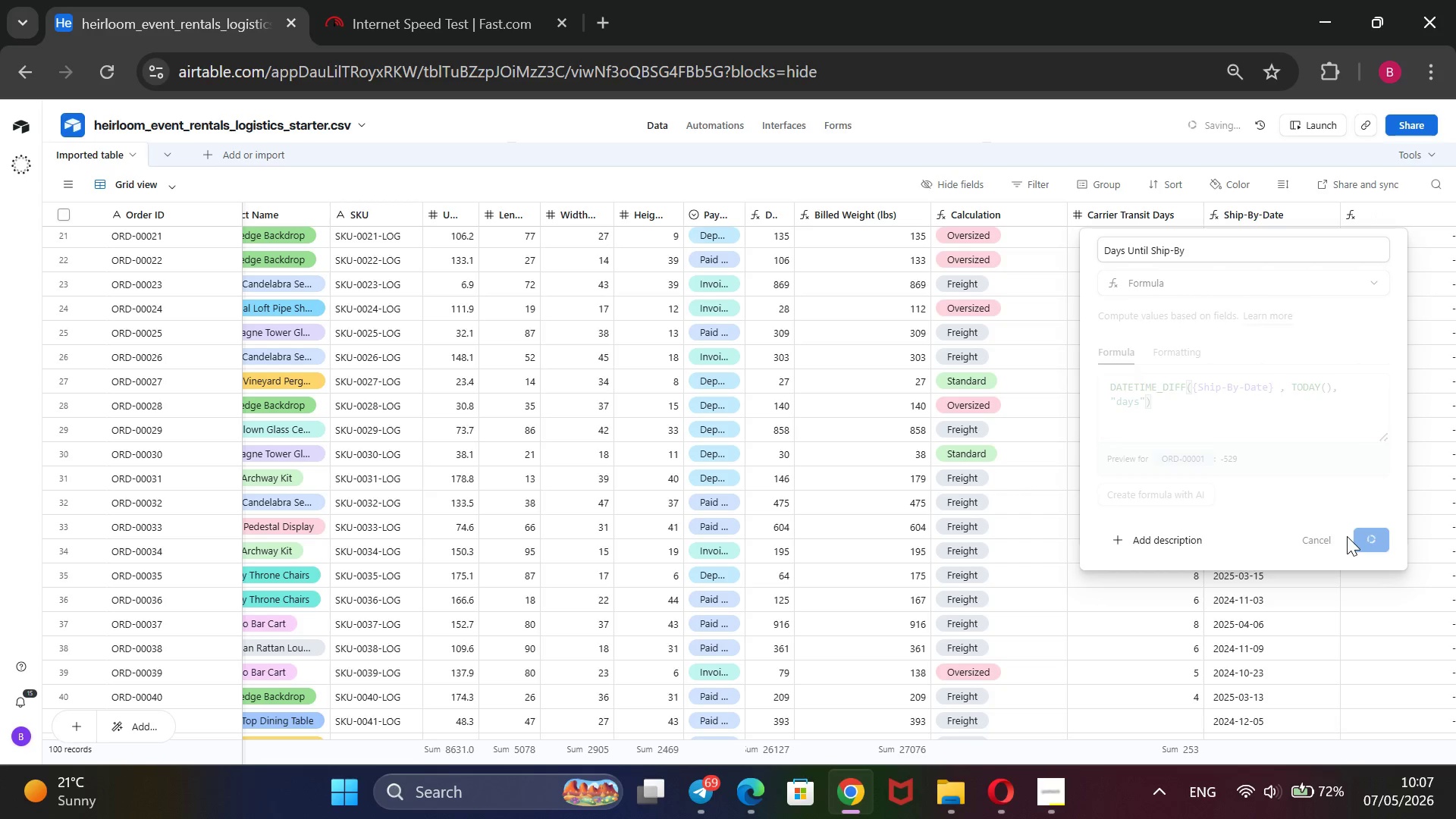 
scroll: coordinate [1347, 538], scroll_direction: down, amount: 2.0
 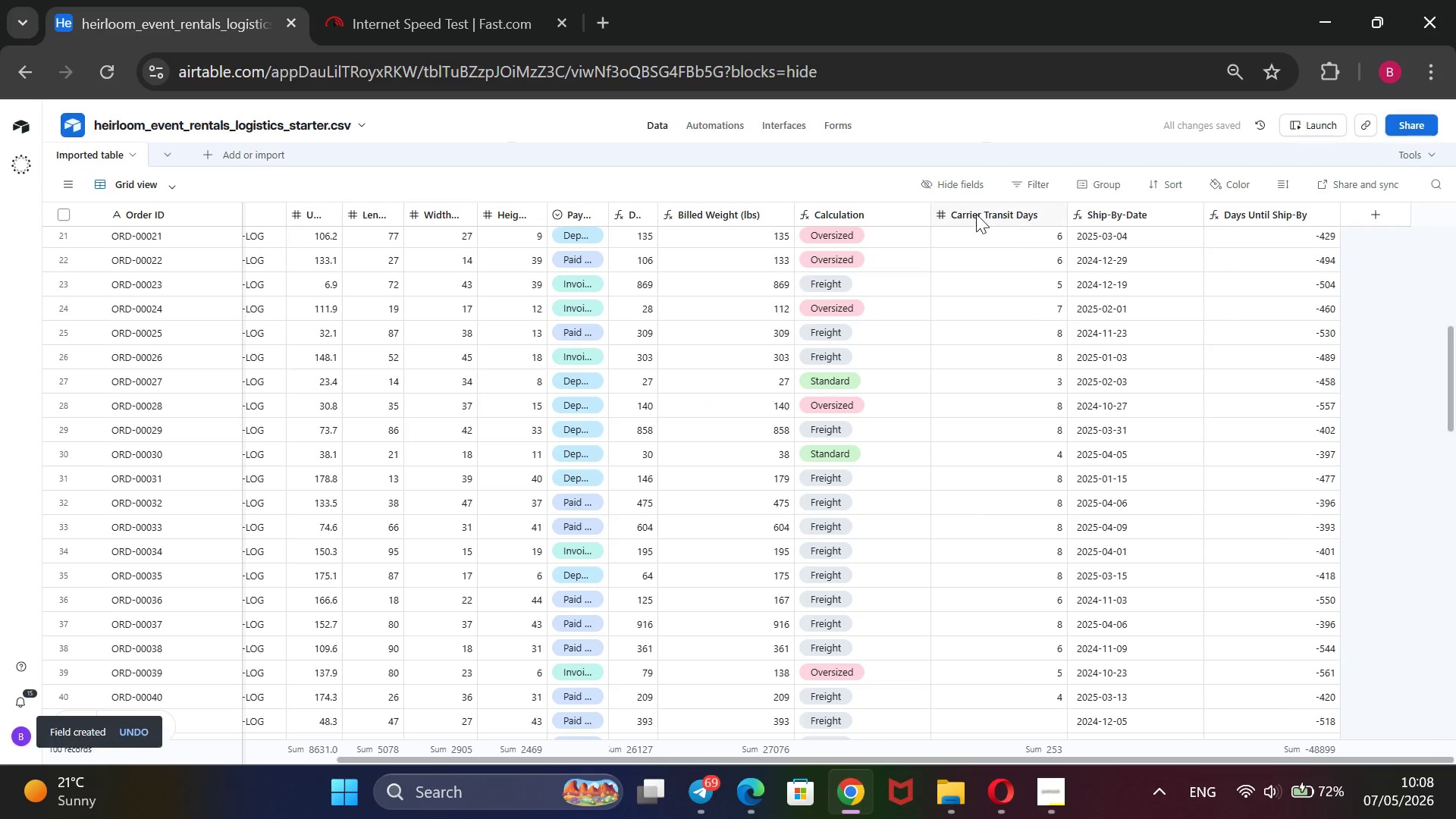 
wait(6.8)
 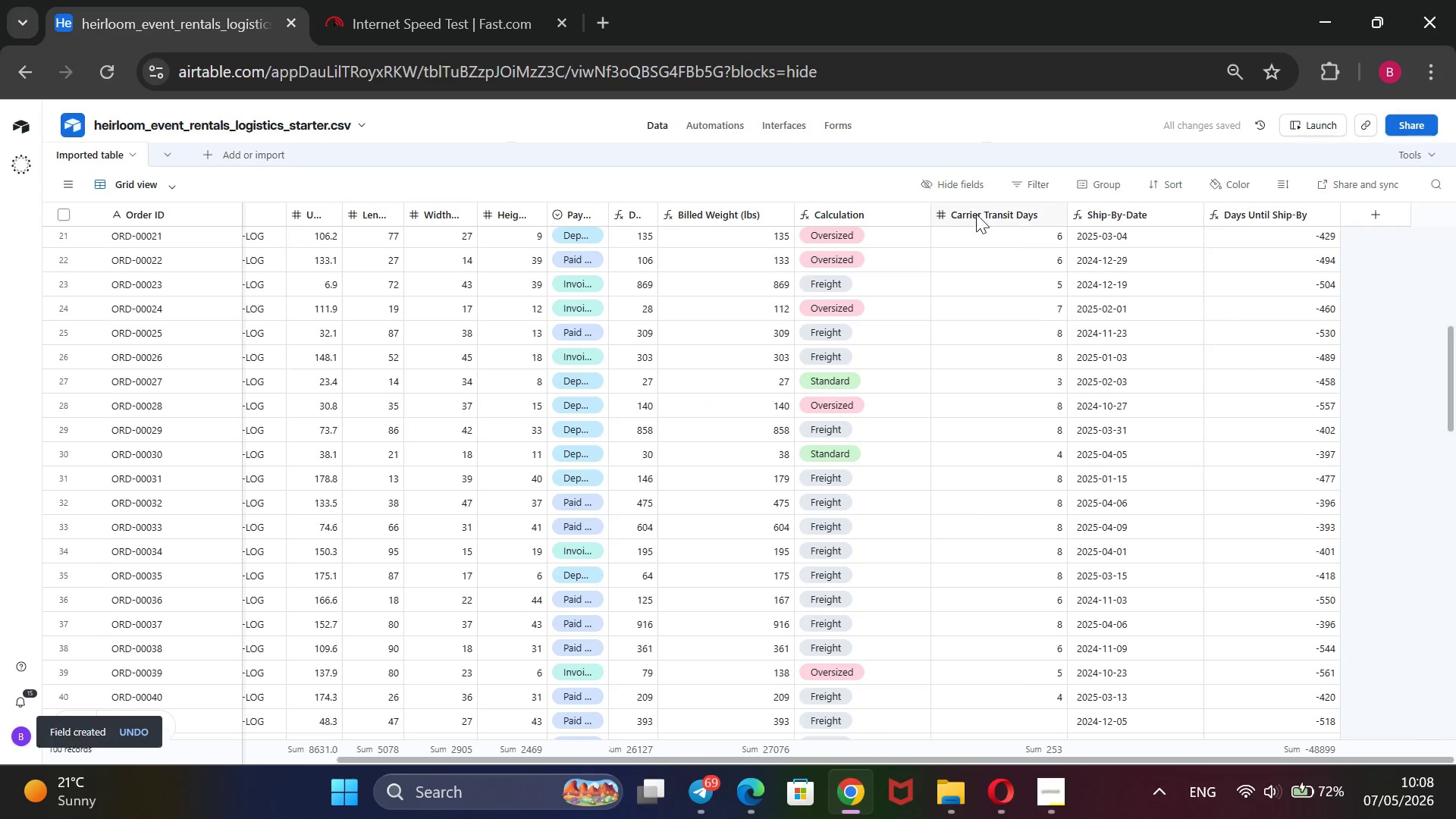 
left_click_drag(start_coordinate=[1064, 202], to_coordinate=[870, 238])
 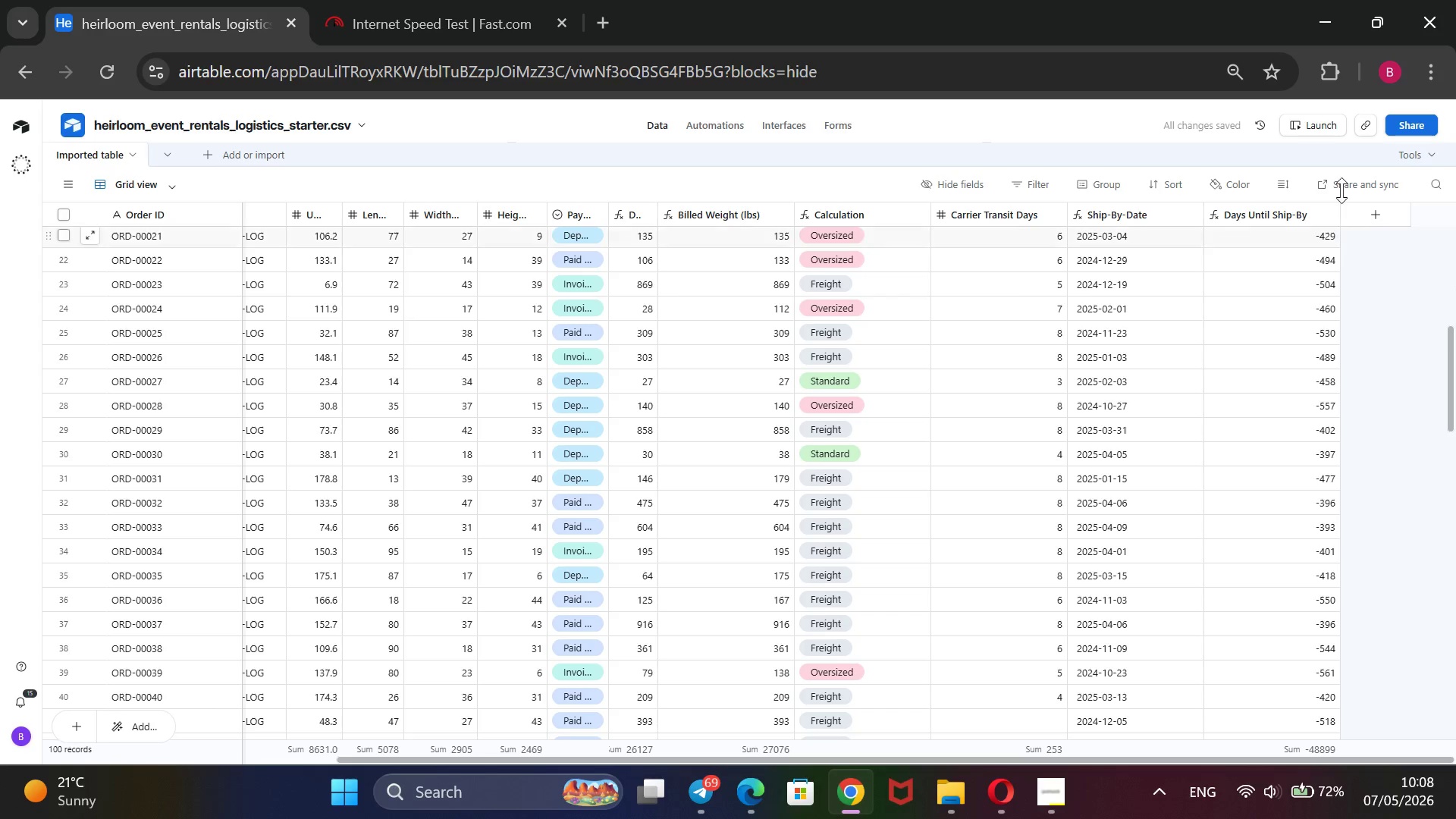 
wait(11.0)
 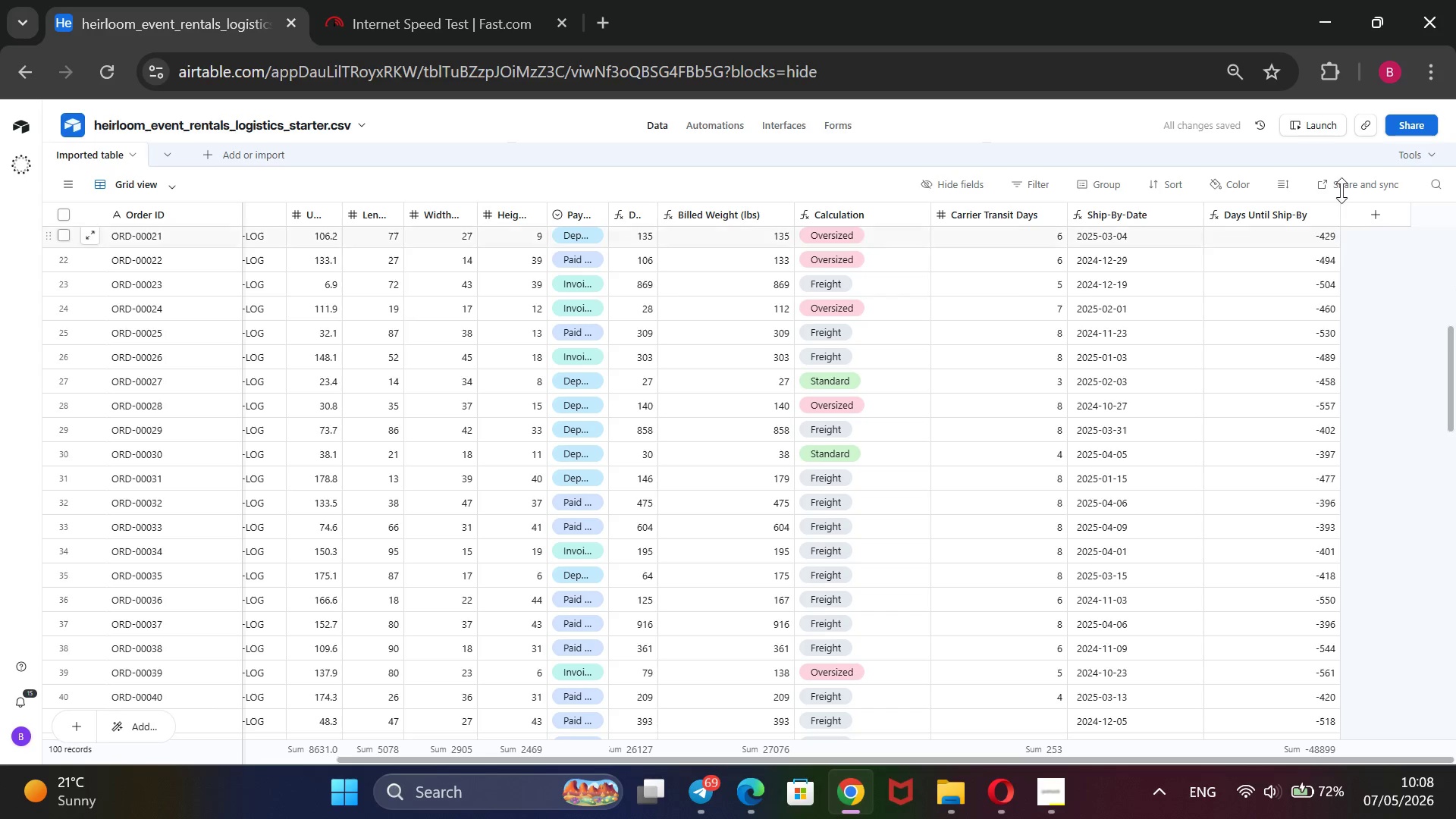 
left_click([1368, 211])
 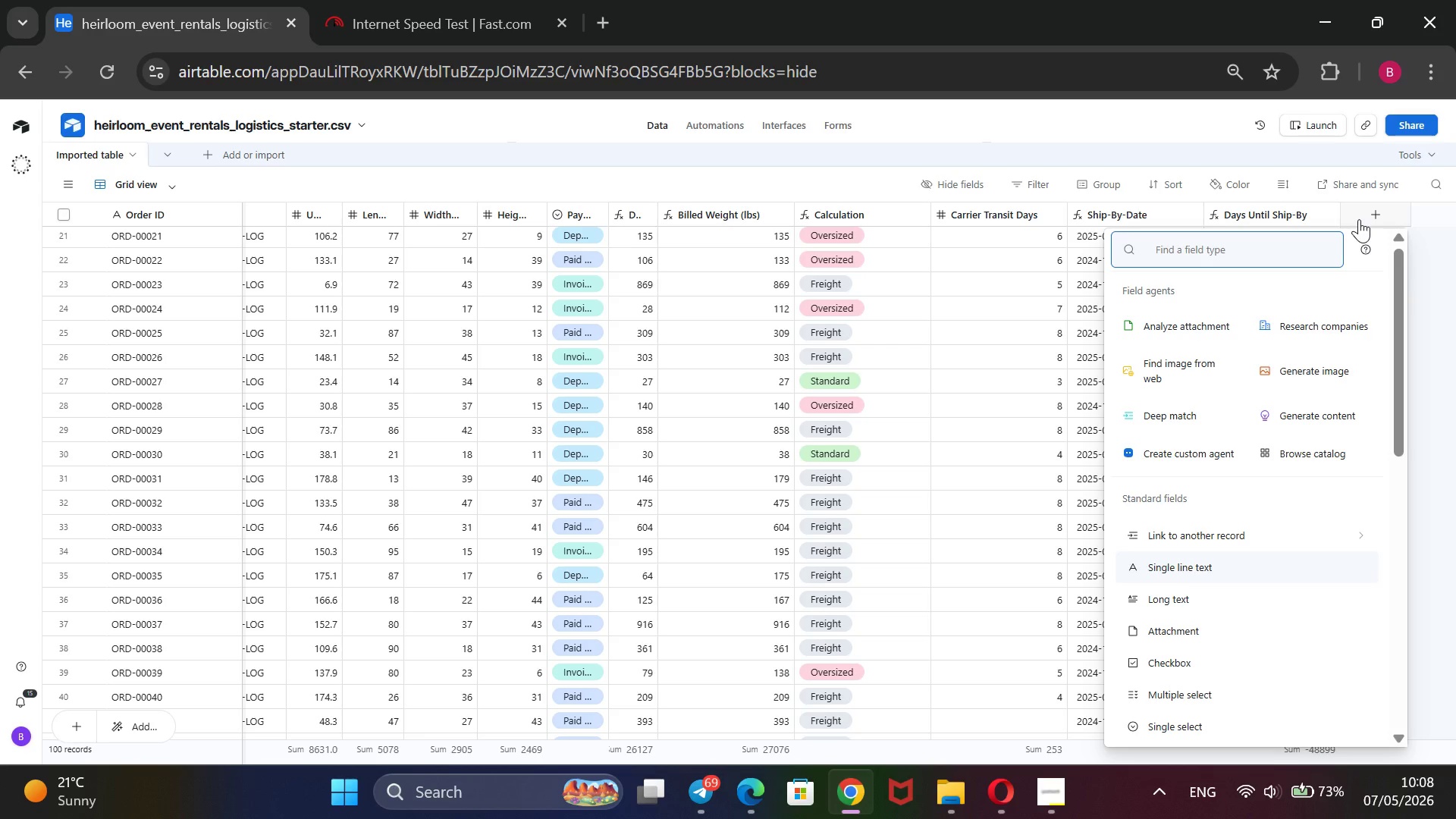 
wait(24.8)
 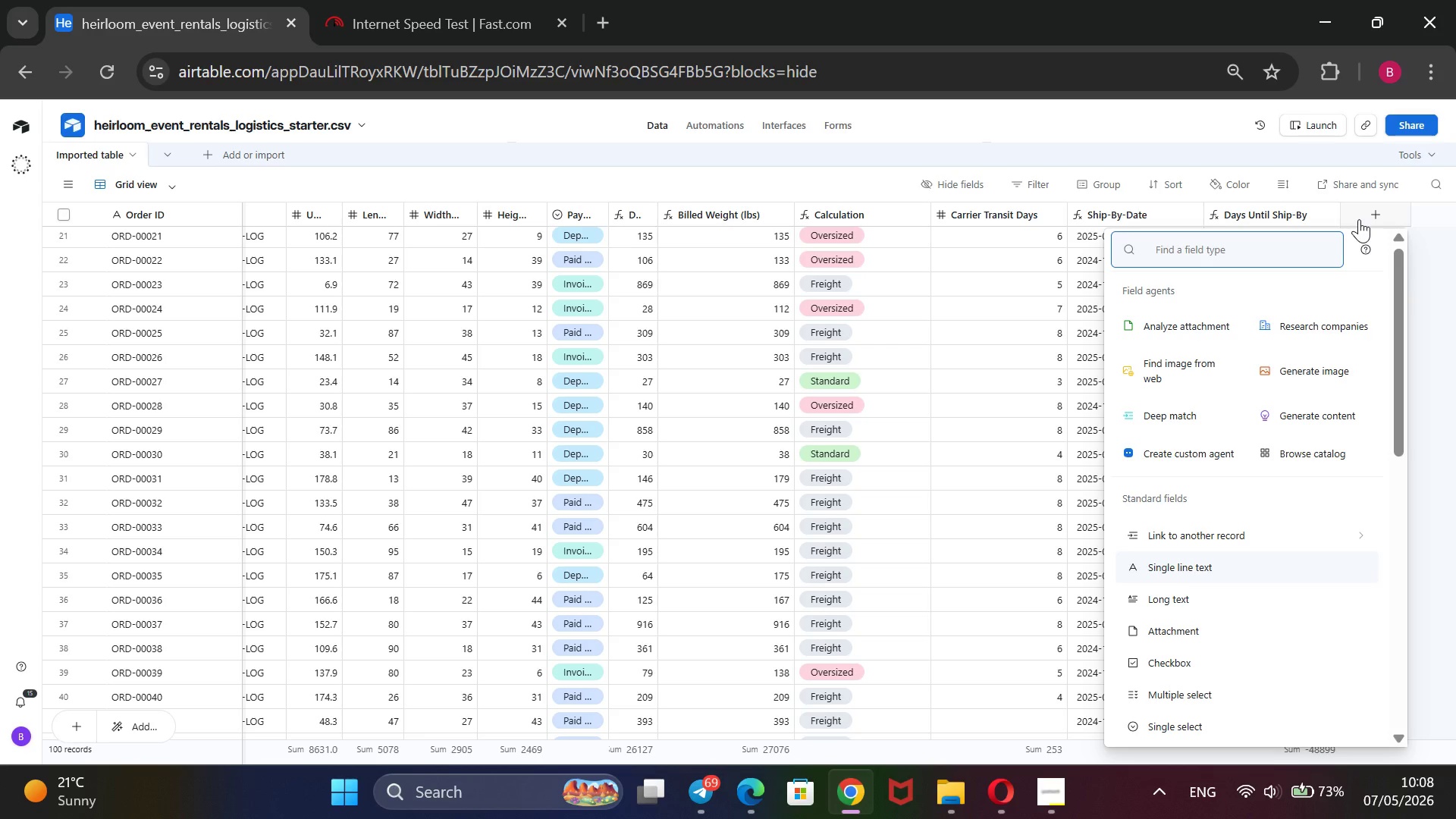 
left_click([1233, 567])
 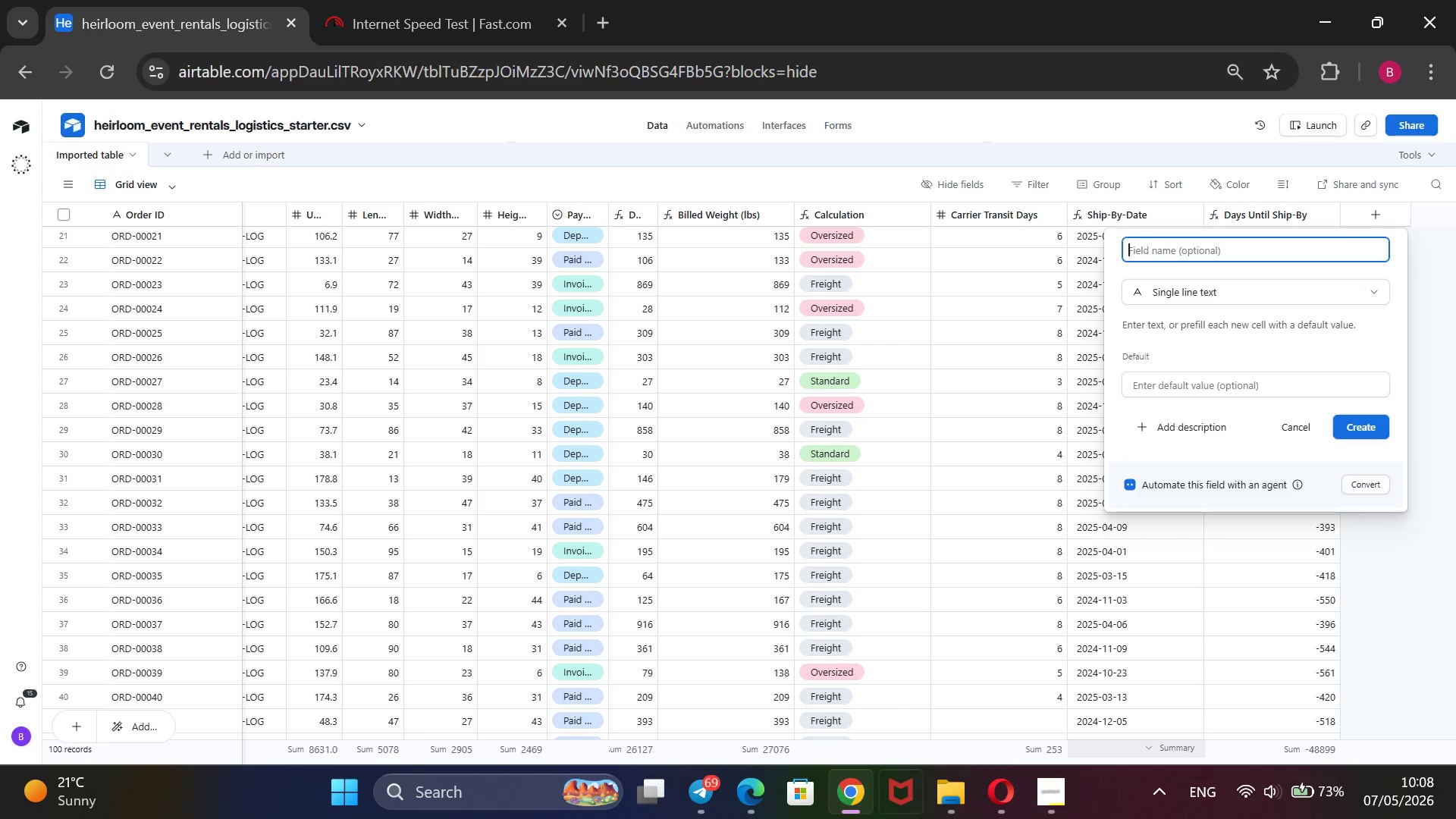 
mouse_move([1029, 795])
 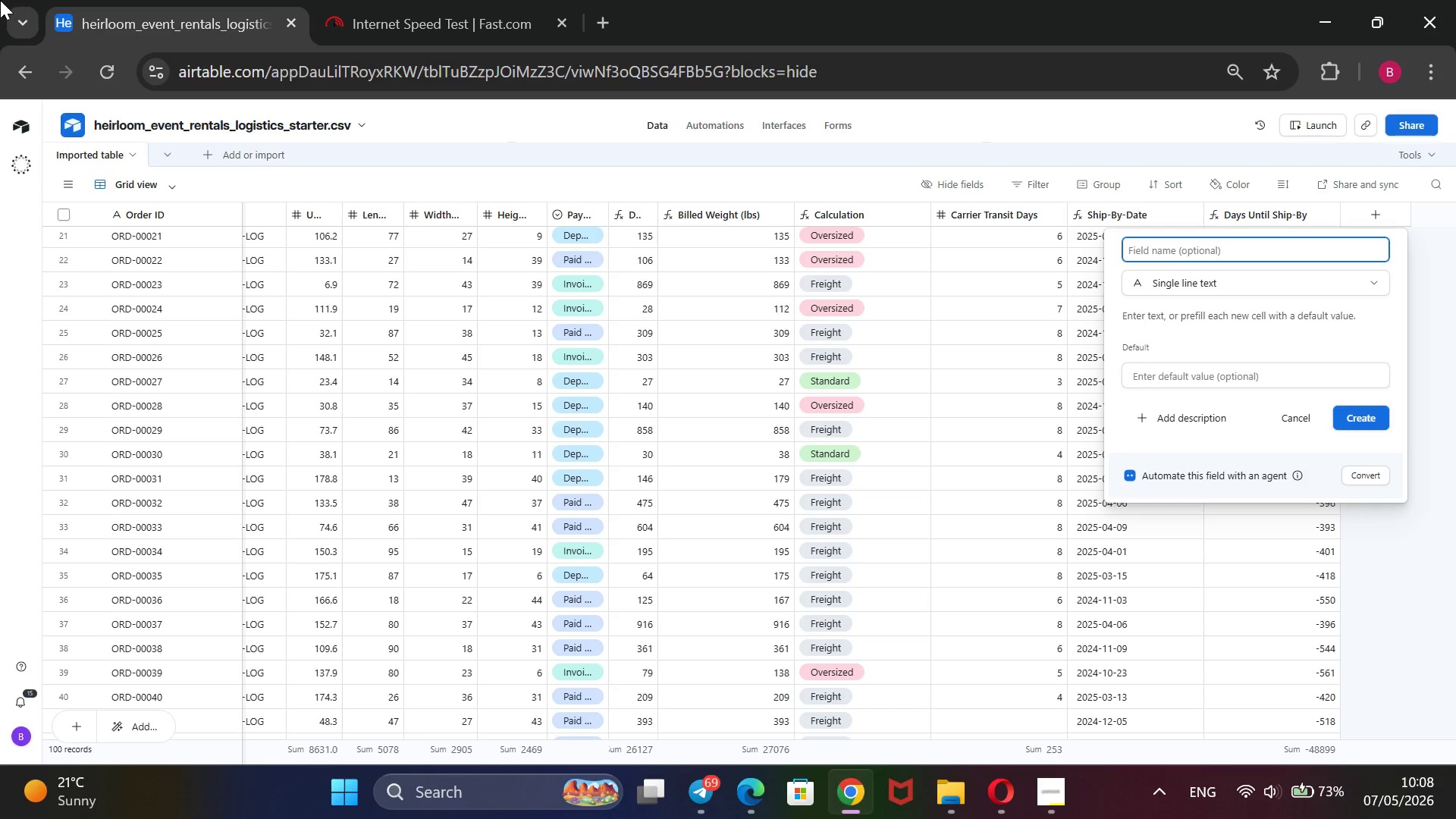 
type(Fragile Sku)
key(Backspace)
key(Backspace)
 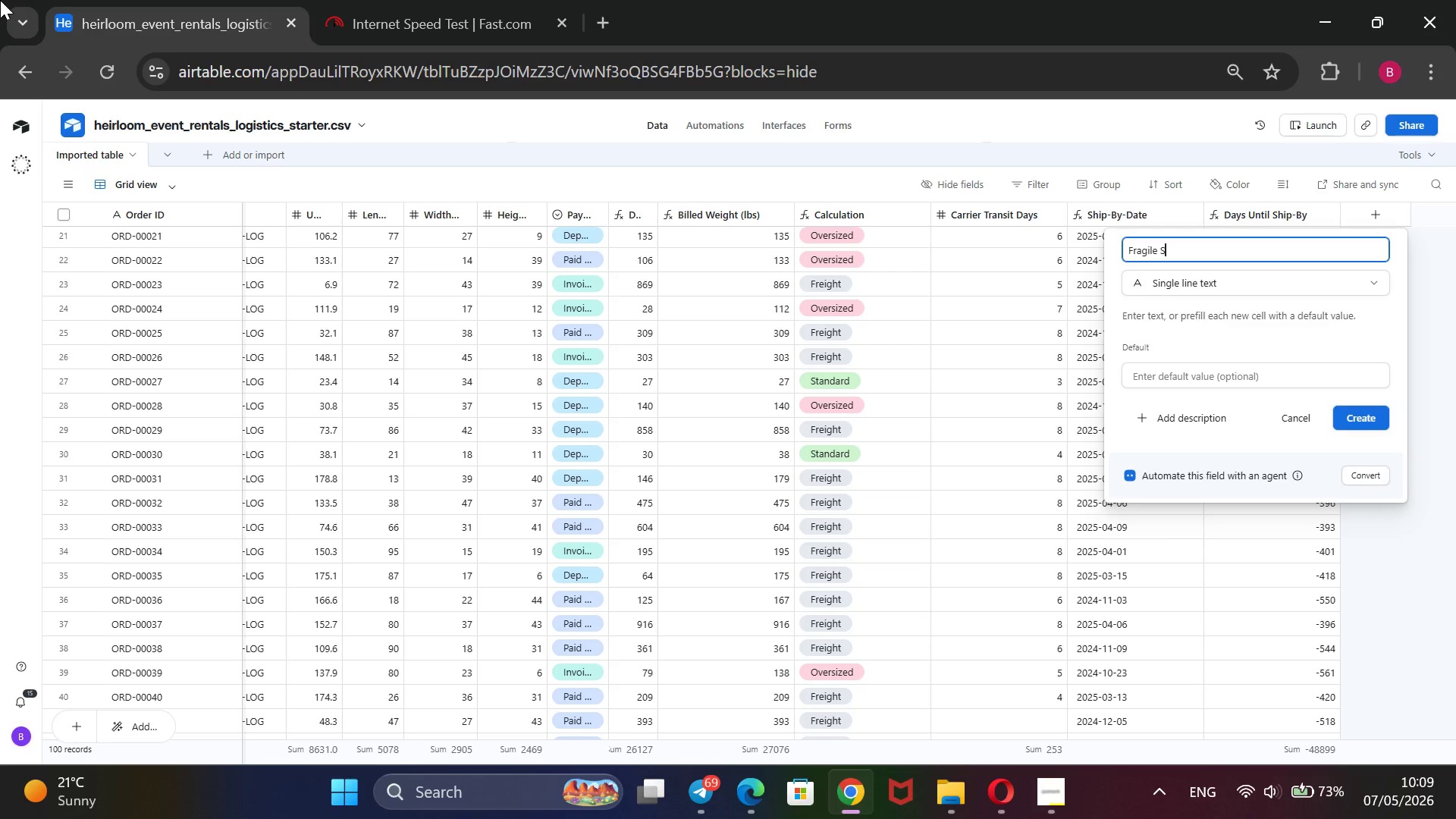 
type(KUs)
 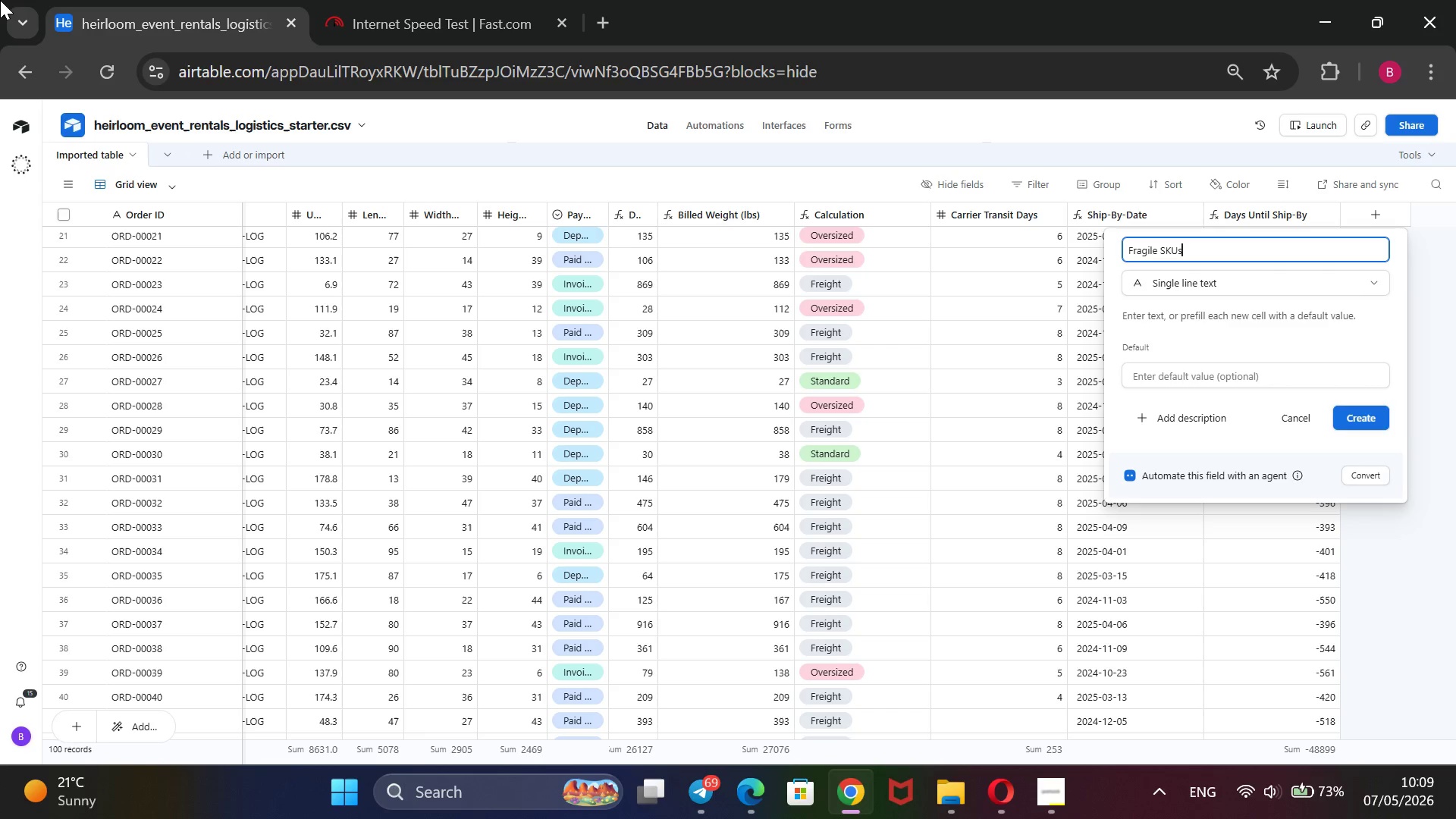 
key(Enter)
 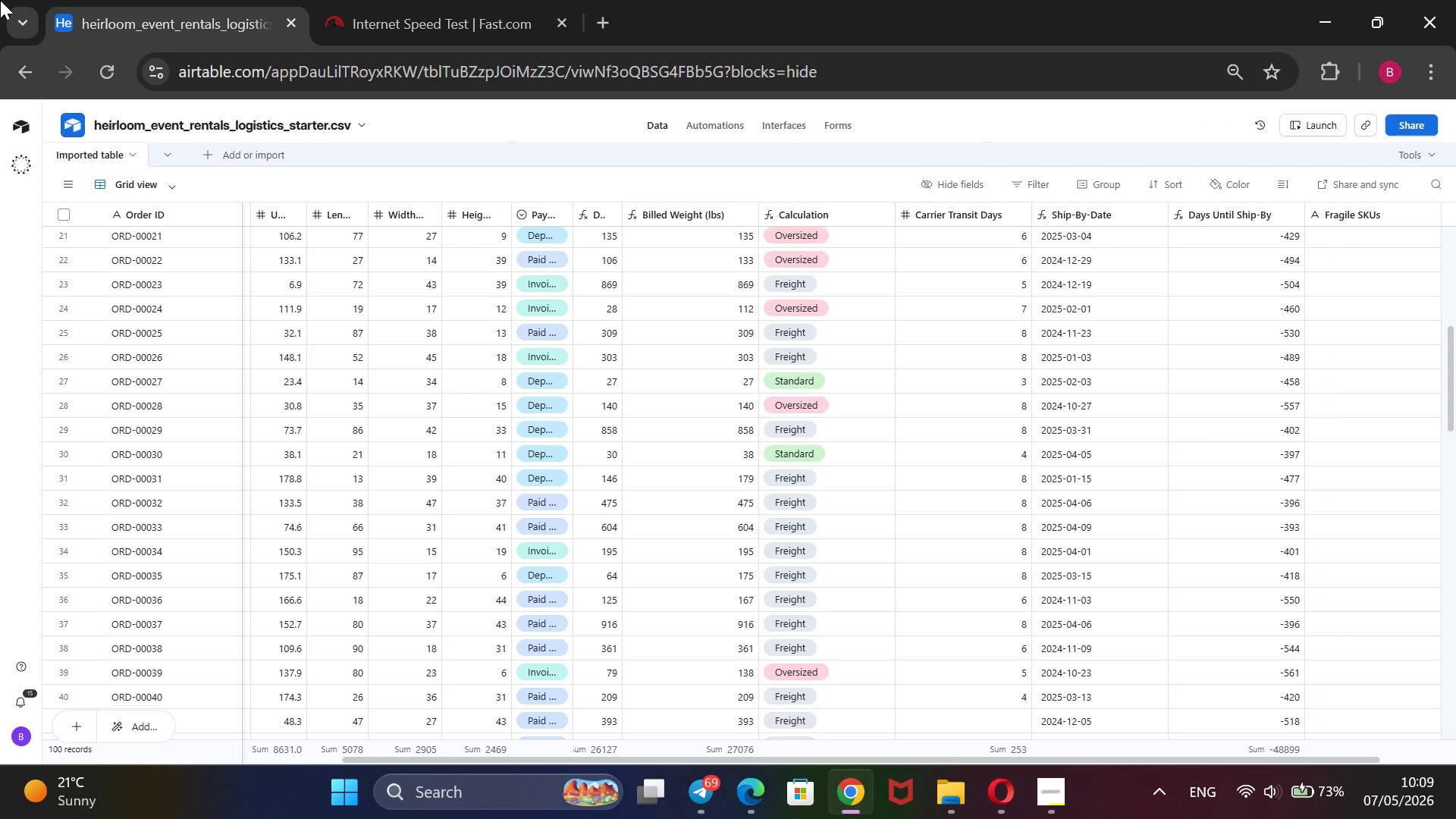 
wait(36.94)
 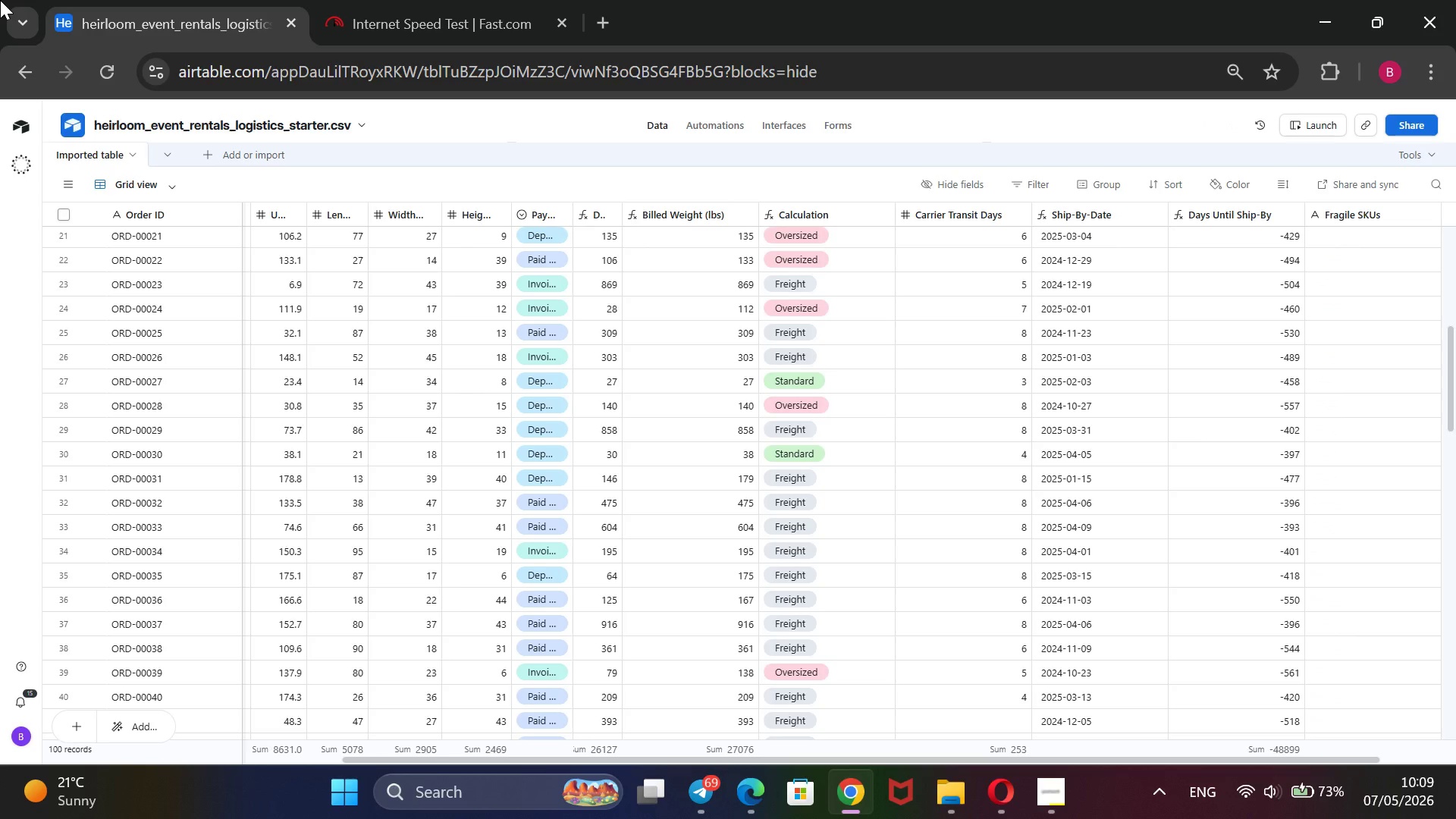 
scroll: coordinate [266, 336], scroll_direction: none, amount: 0.0
 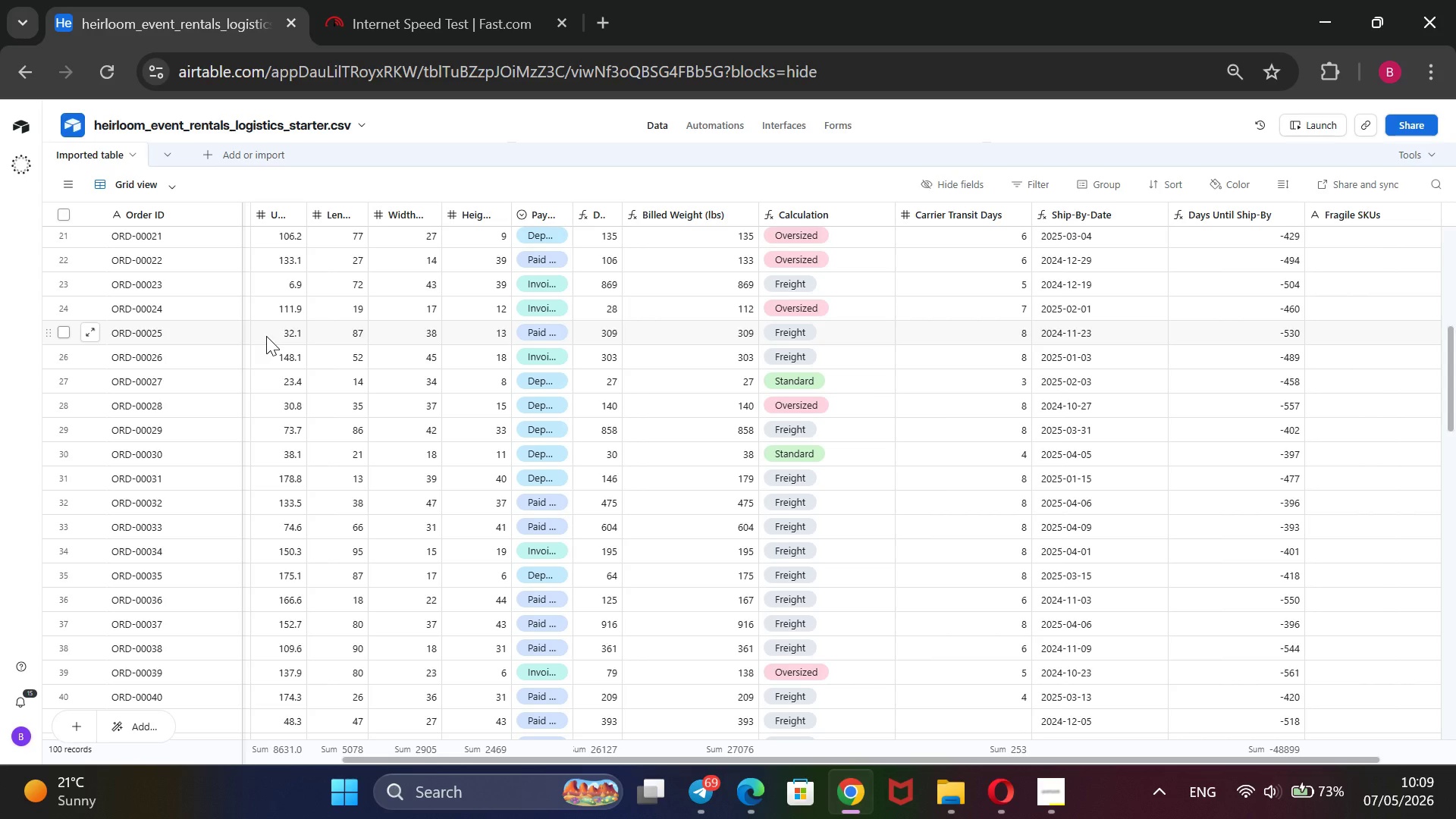 
scroll: coordinate [266, 336], scroll_direction: up, amount: 6.0
 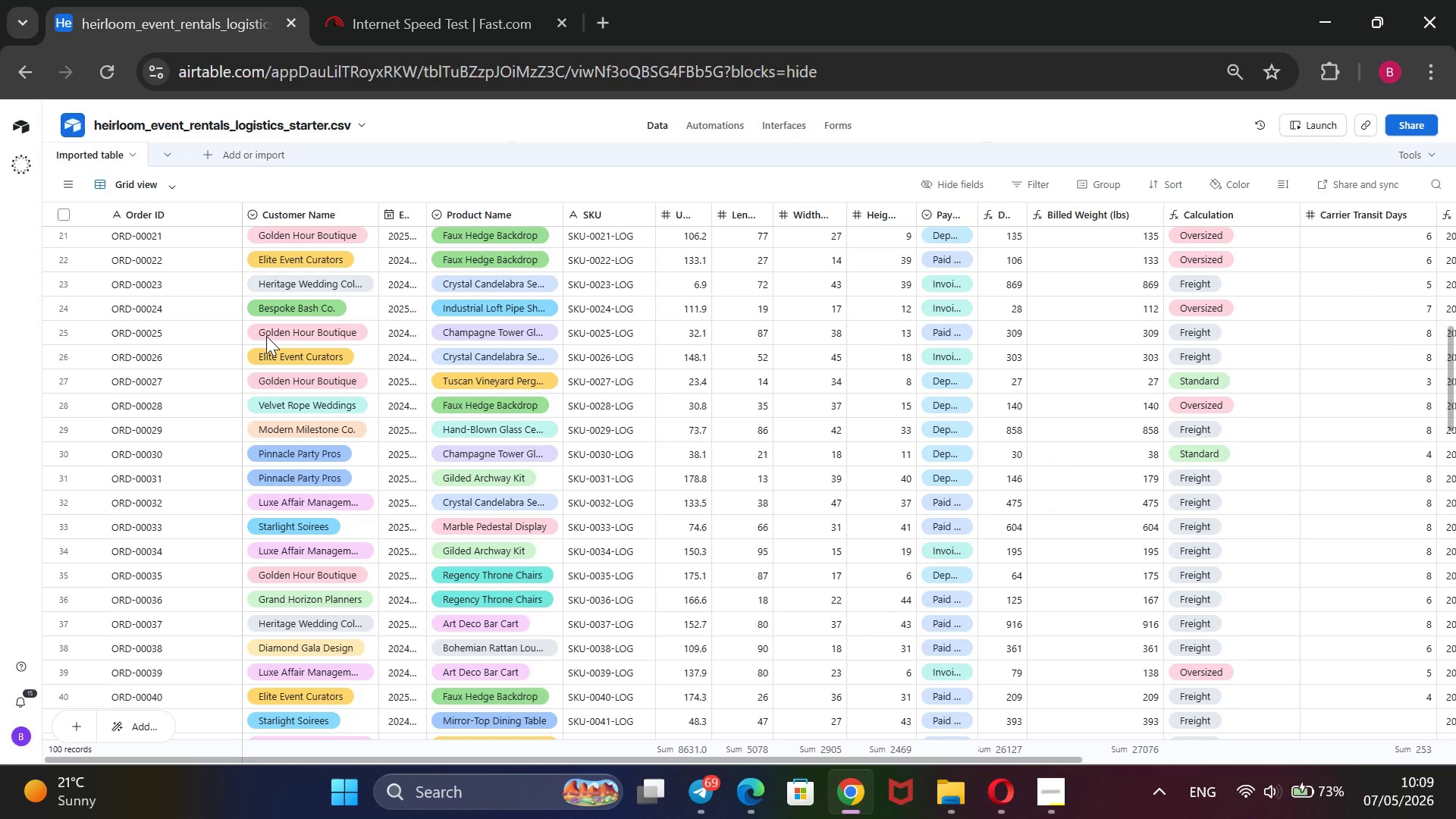 
mouse_move([460, 384])
 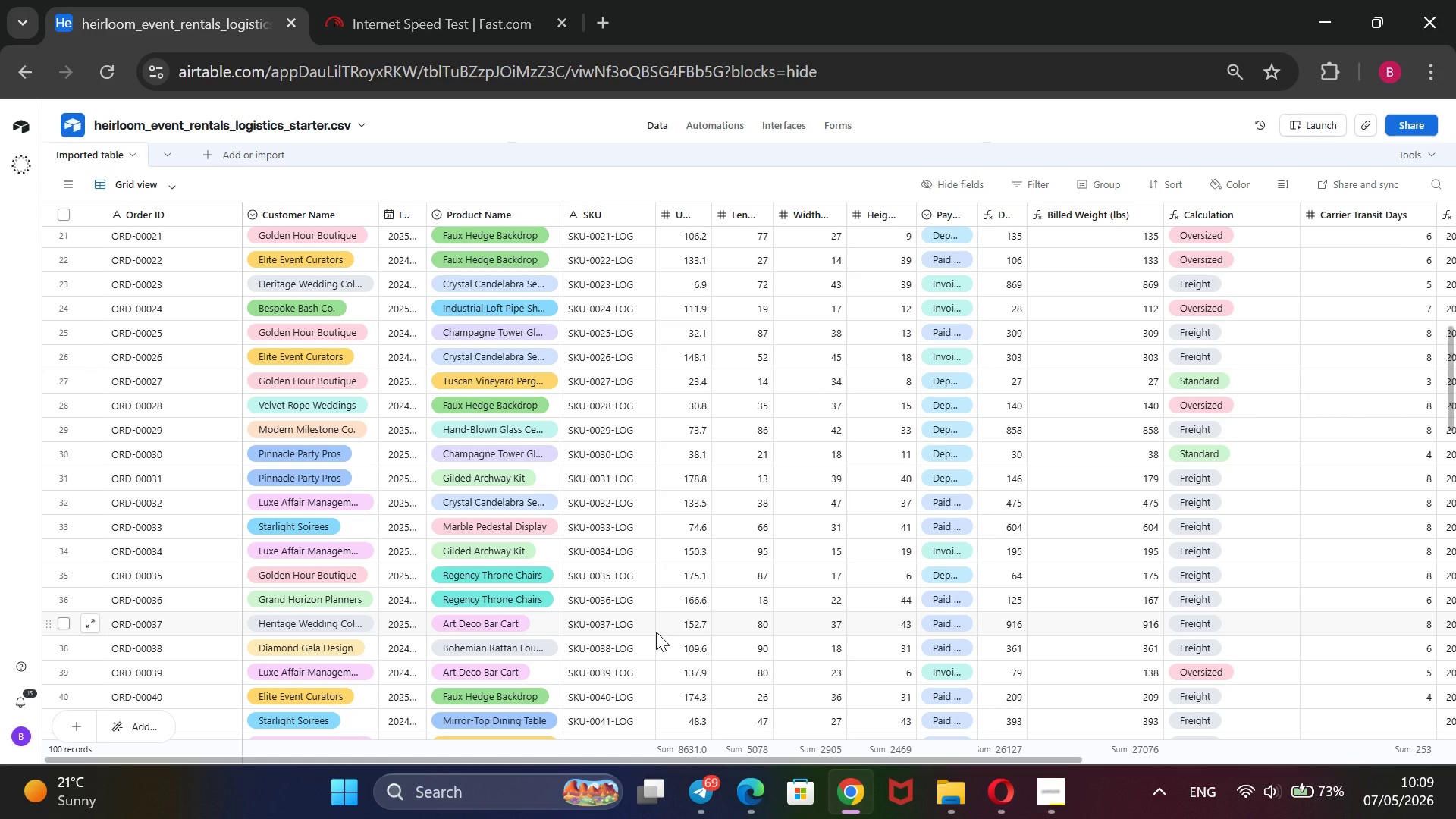 
scroll: coordinate [656, 632], scroll_direction: down, amount: 3.0
 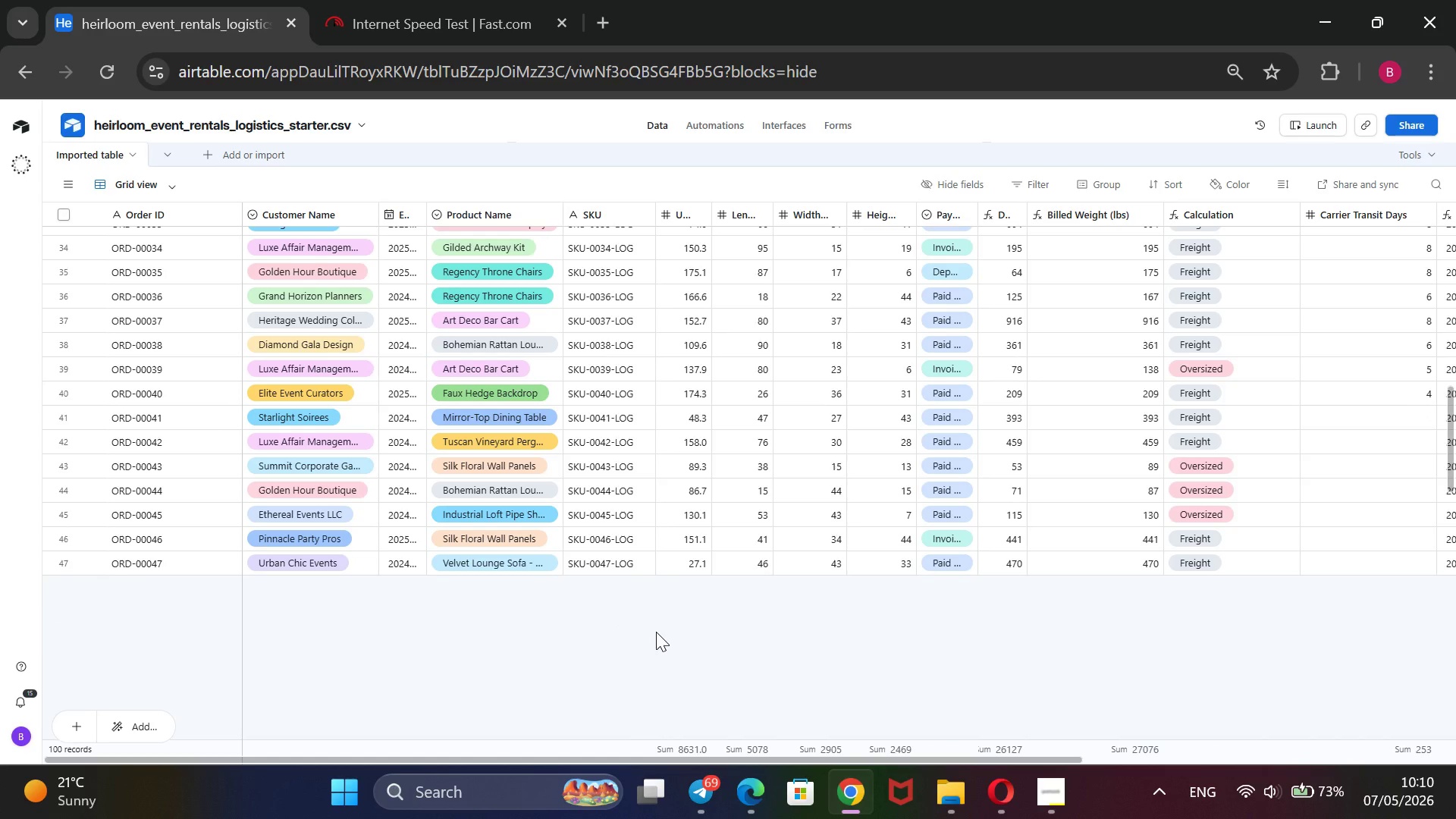 
scroll: coordinate [629, 460], scroll_direction: up, amount: 9.0
 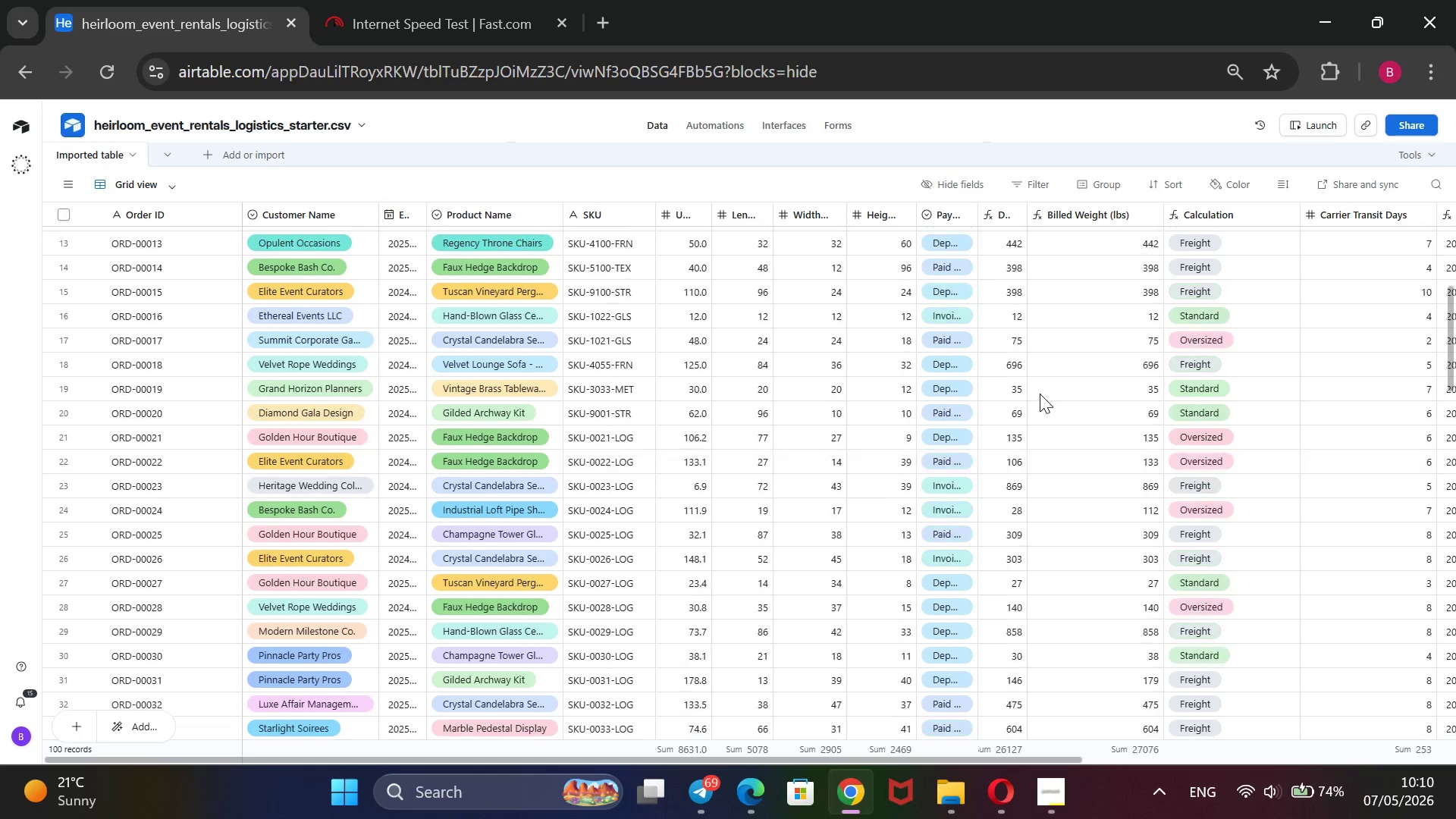 
scroll: coordinate [1332, 406], scroll_direction: down, amount: 9.0
 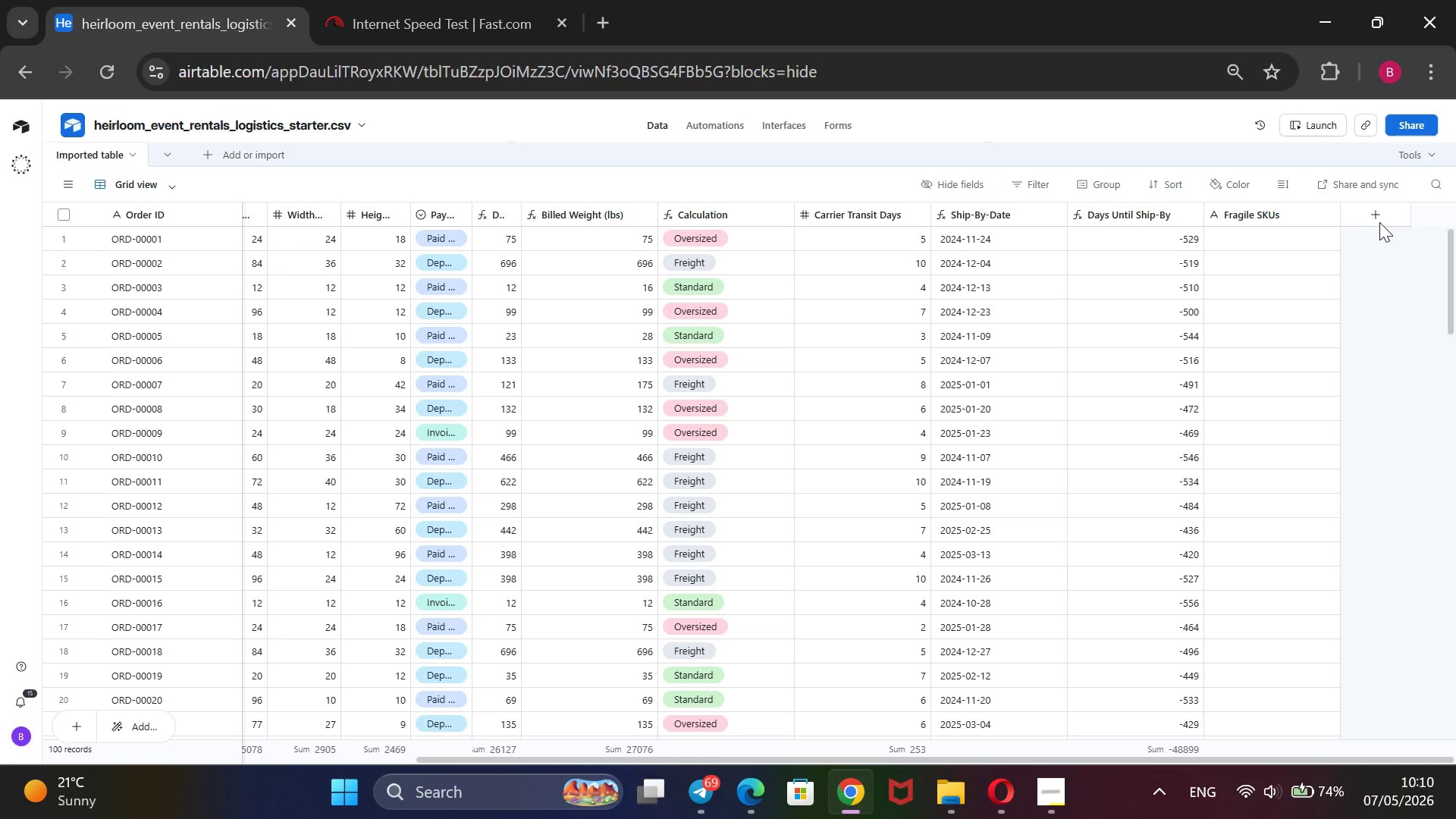 
wait(28.53)
 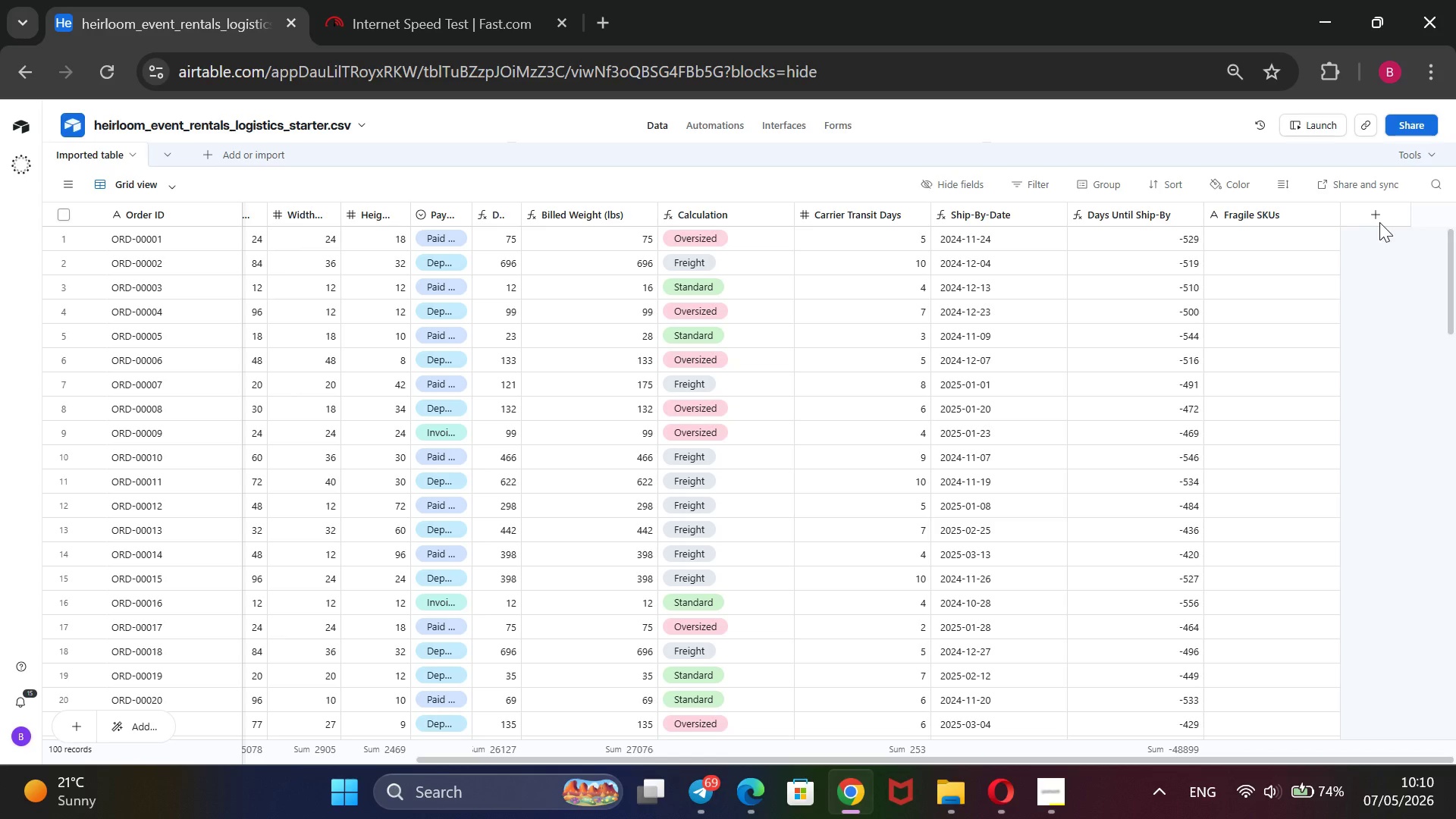 
scroll: coordinate [1238, 514], scroll_direction: none, amount: 0.0
 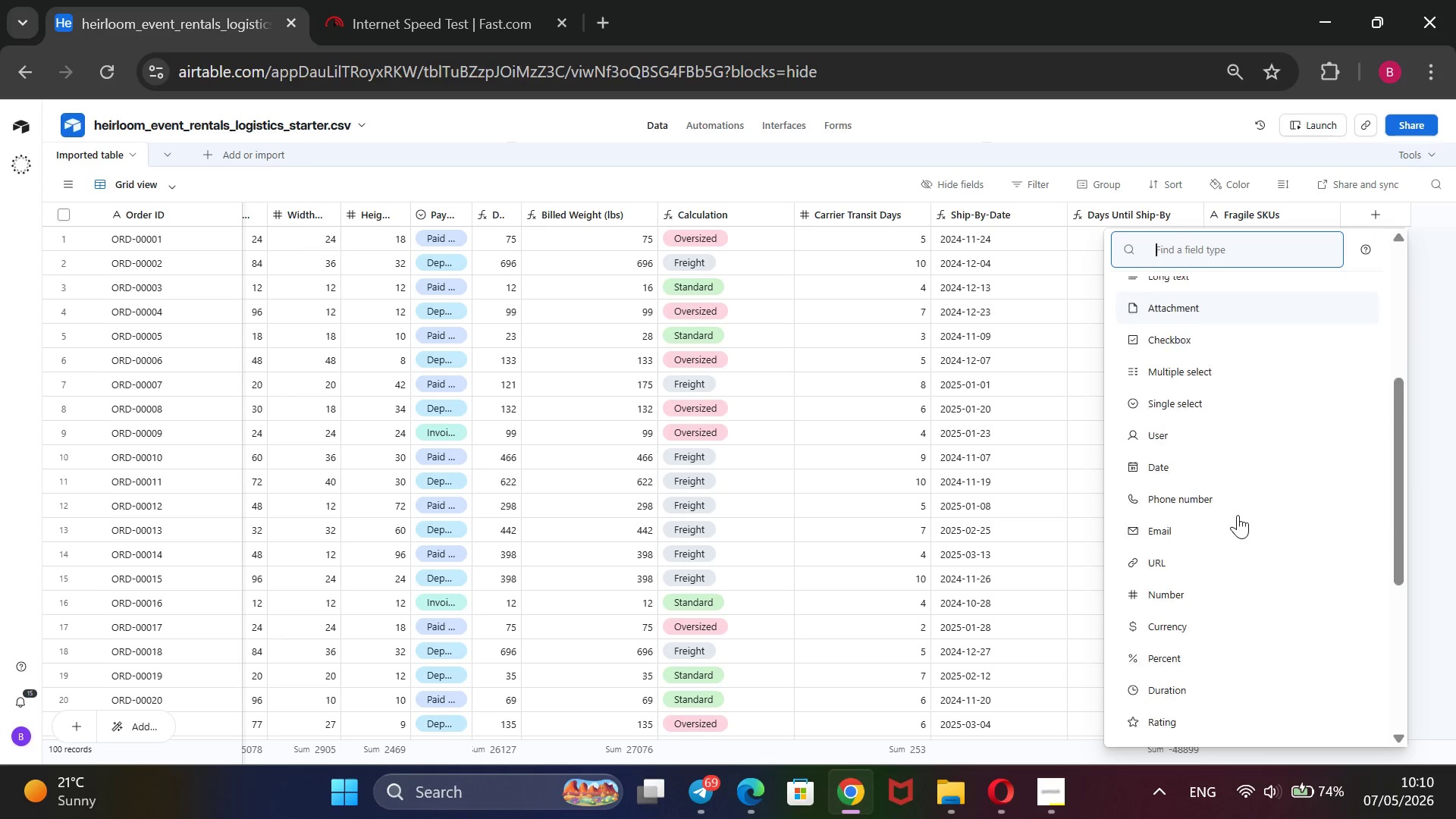 
scroll: coordinate [1238, 515], scroll_direction: down, amount: 2.0
 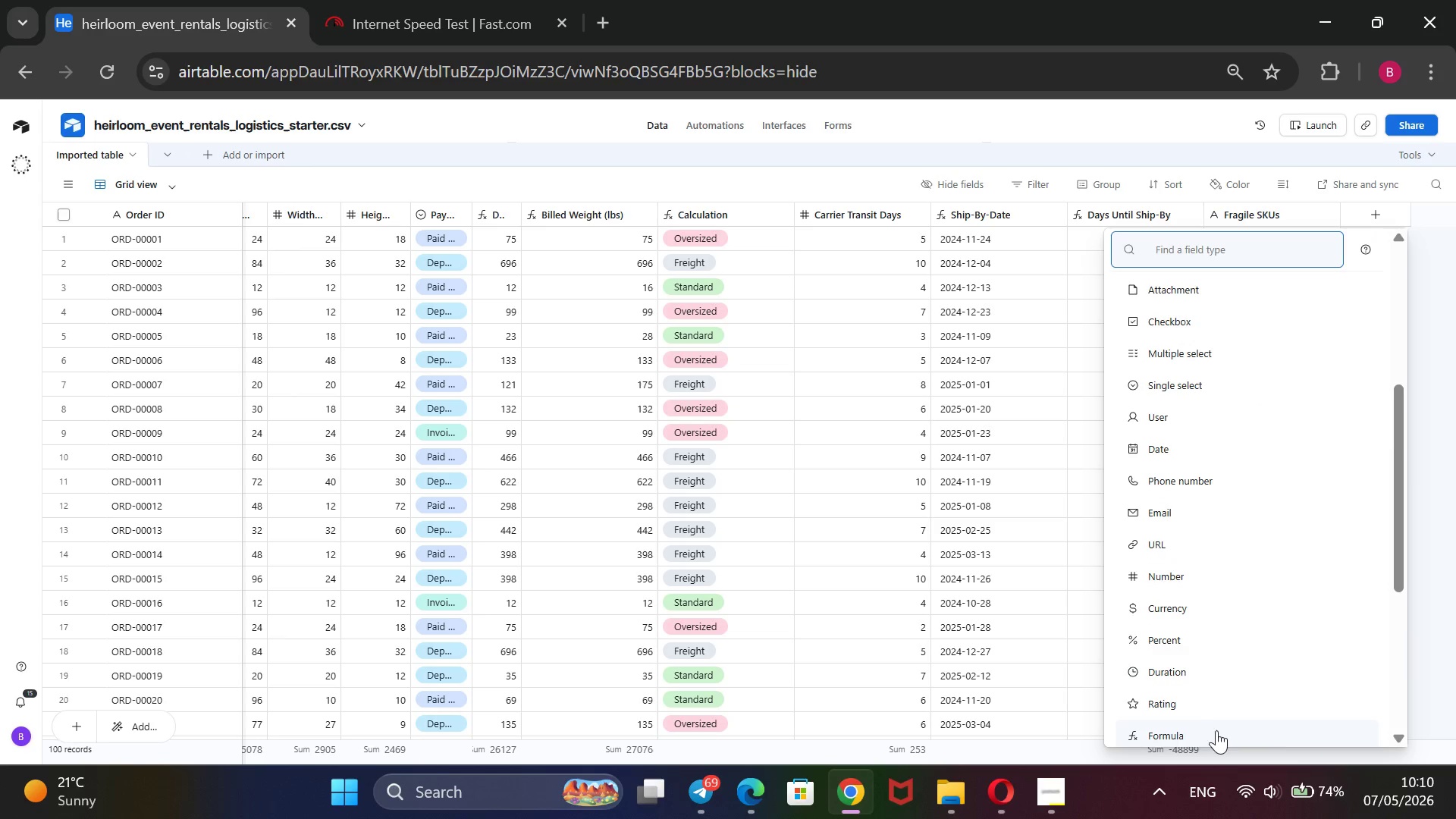 
left_click([1213, 736])
 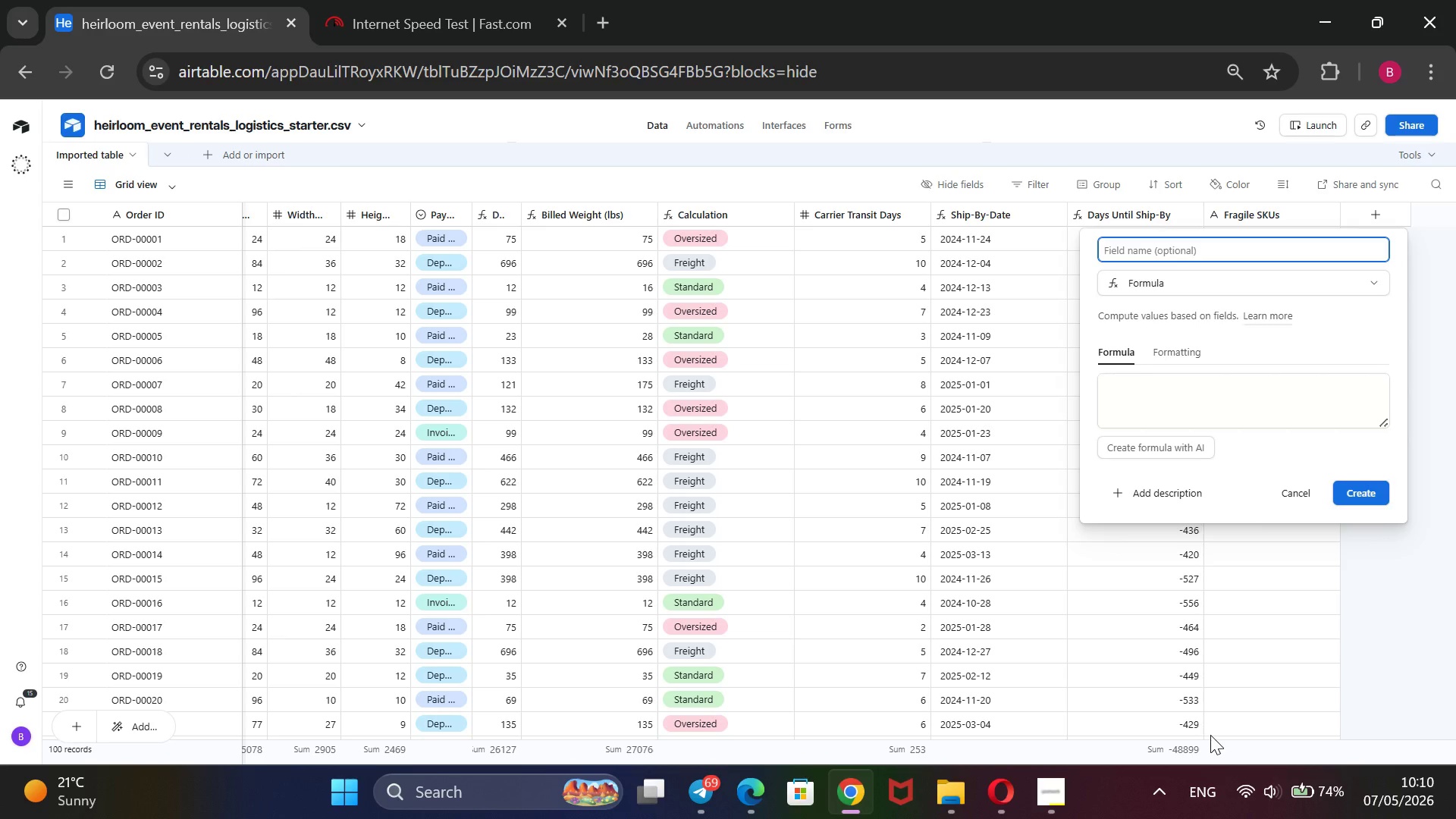 
type(Urgency Formula)
 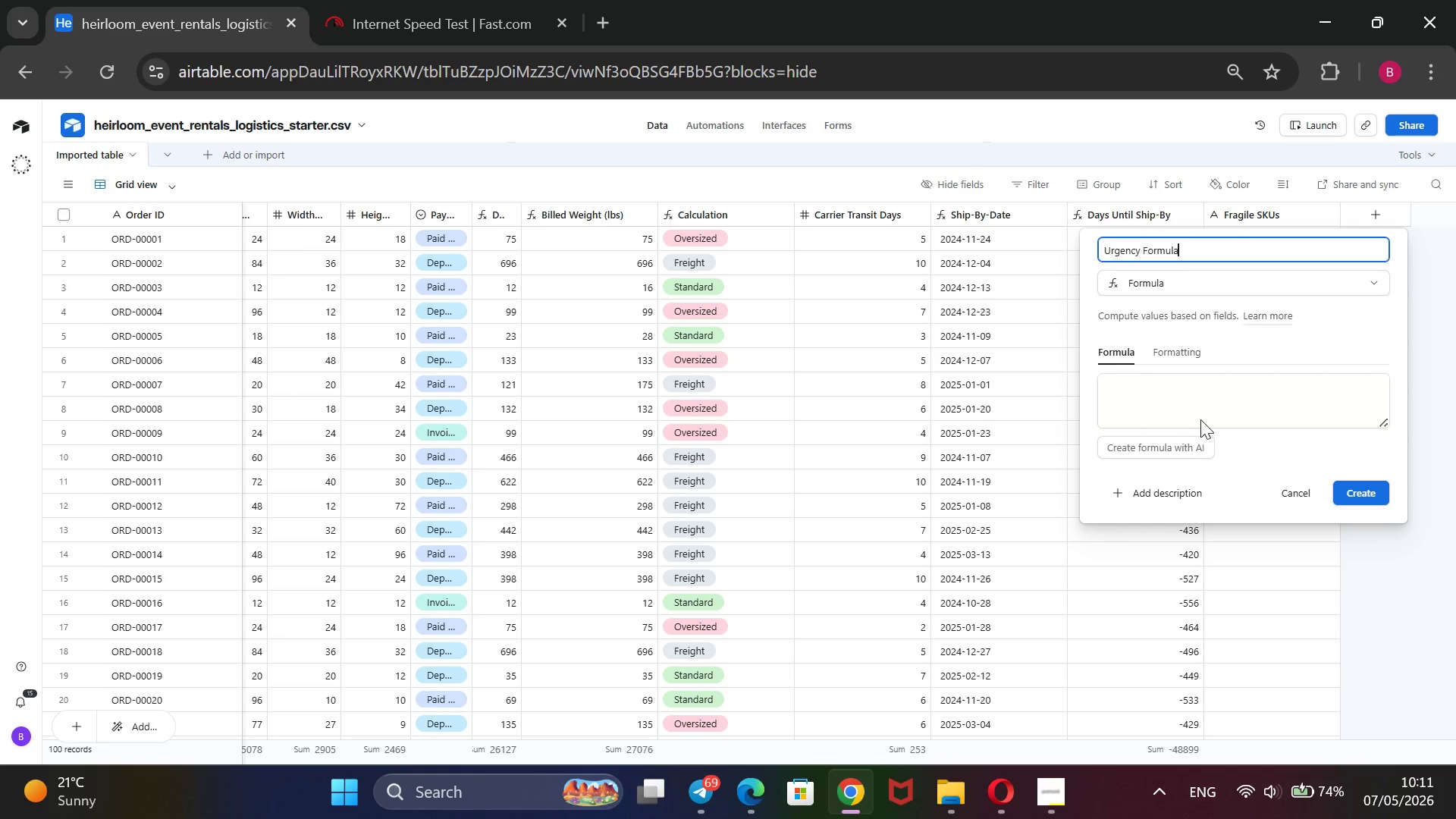 
left_click([1194, 393])
 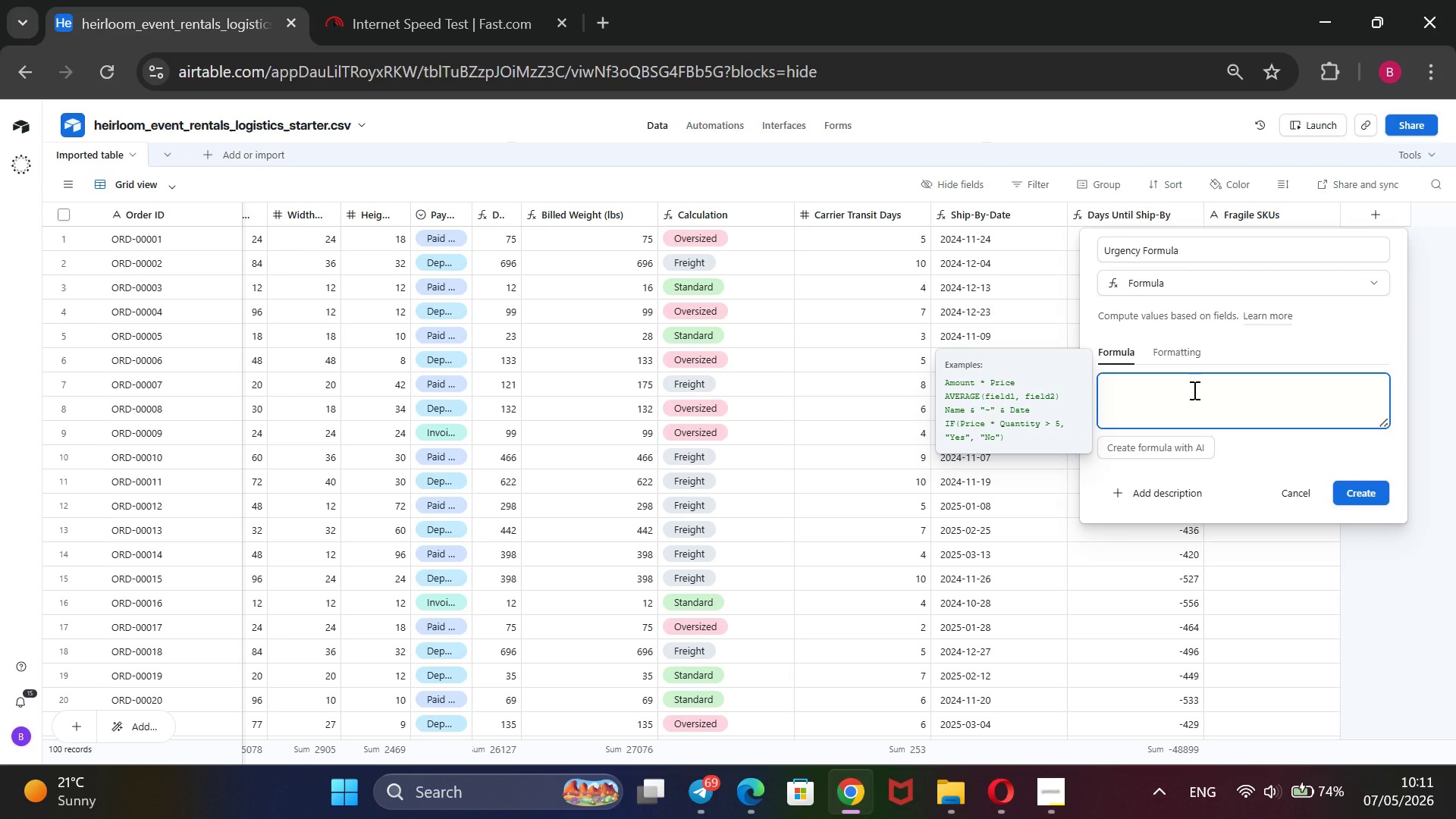 
type(IF())
 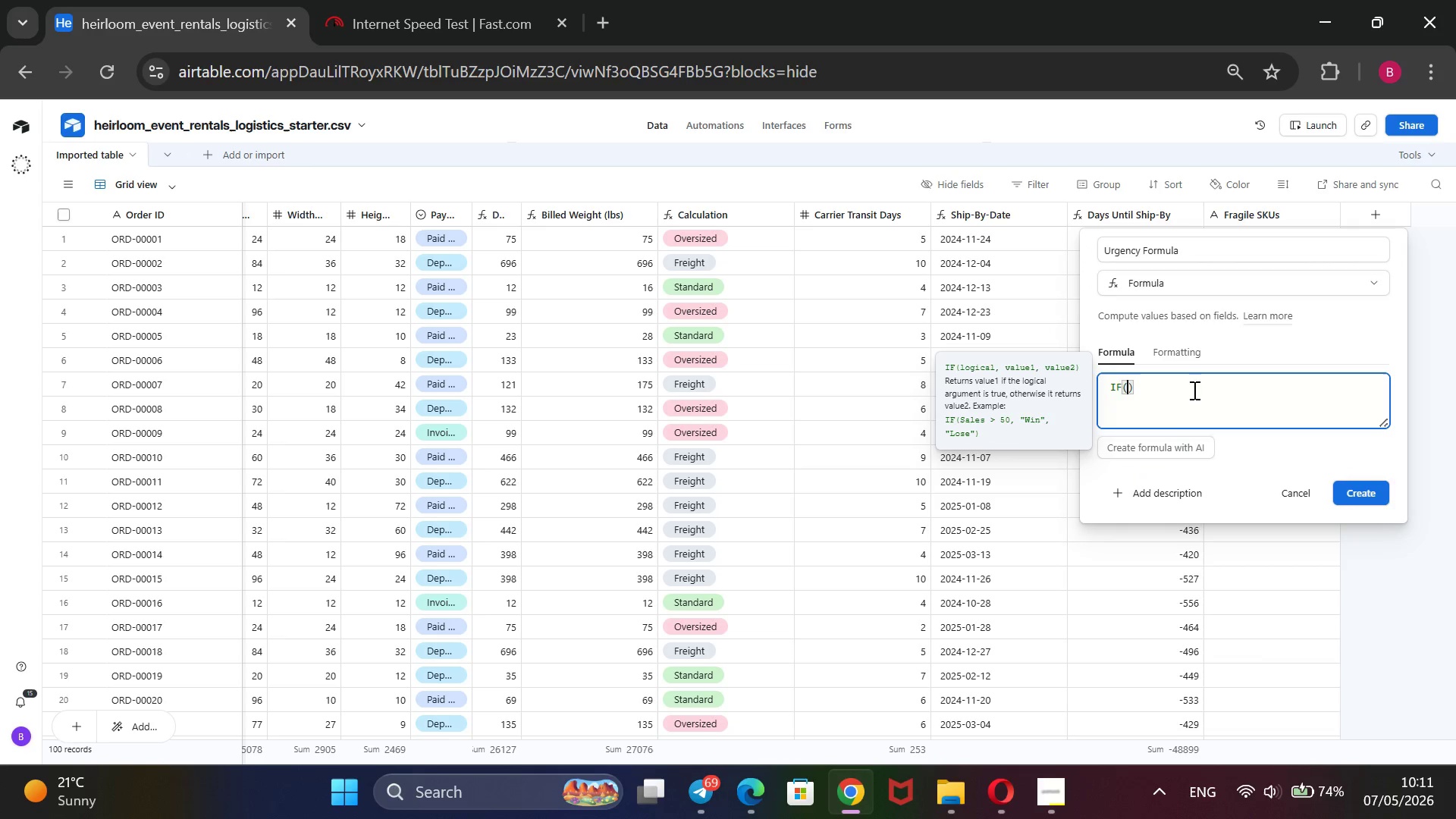 
 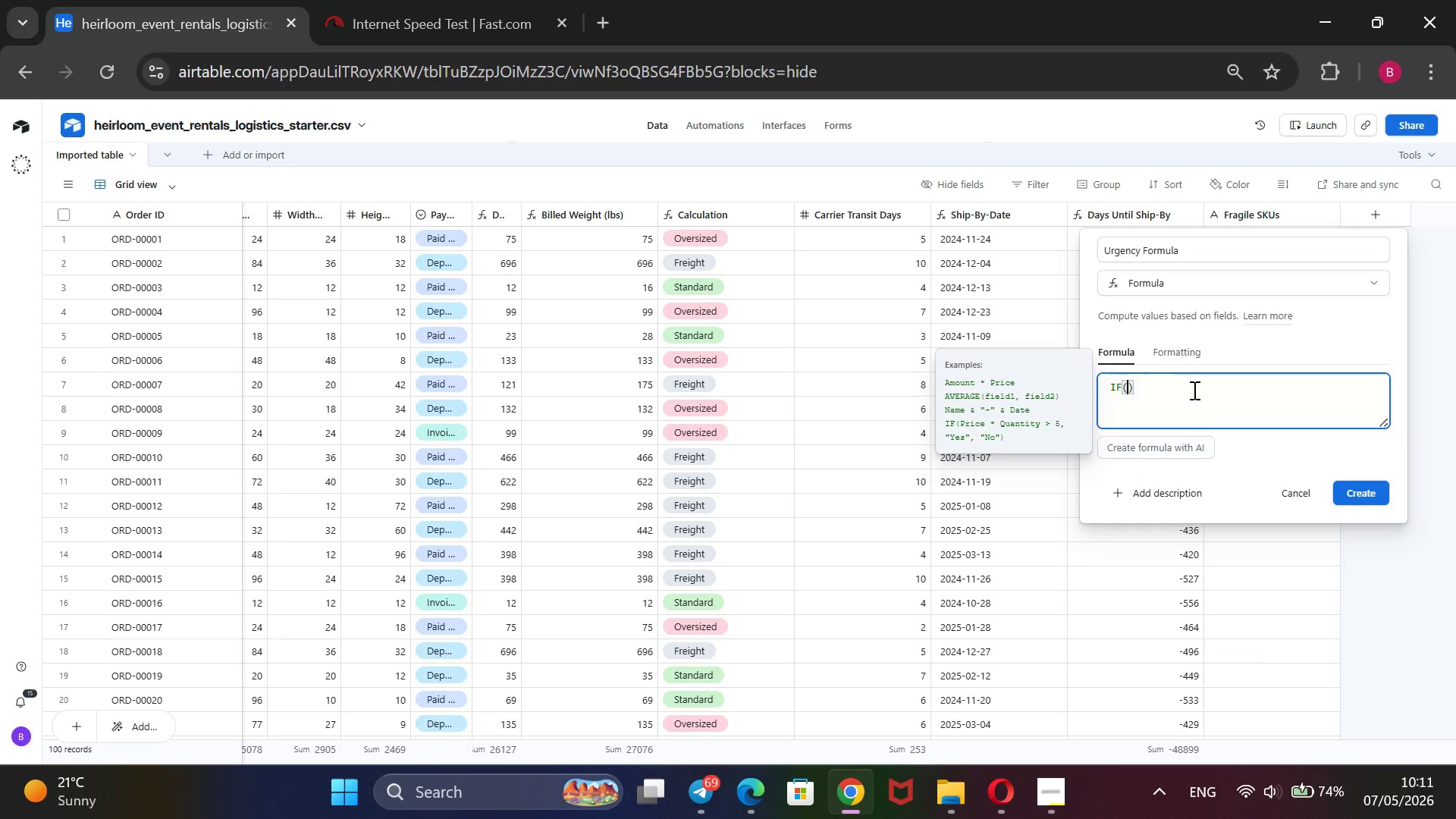 
key(ArrowLeft)
 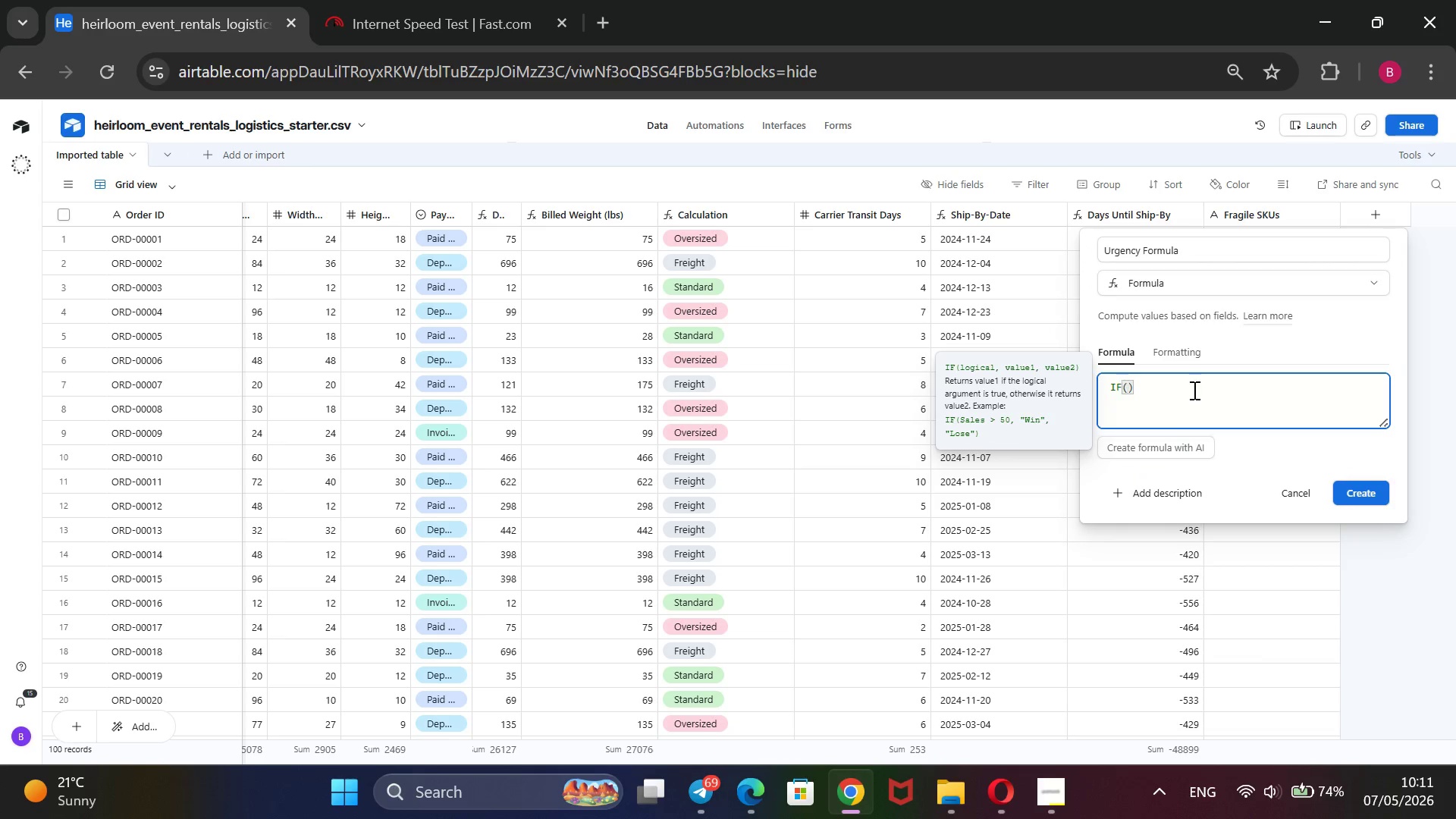 
key(Shift+BracketLeft)
 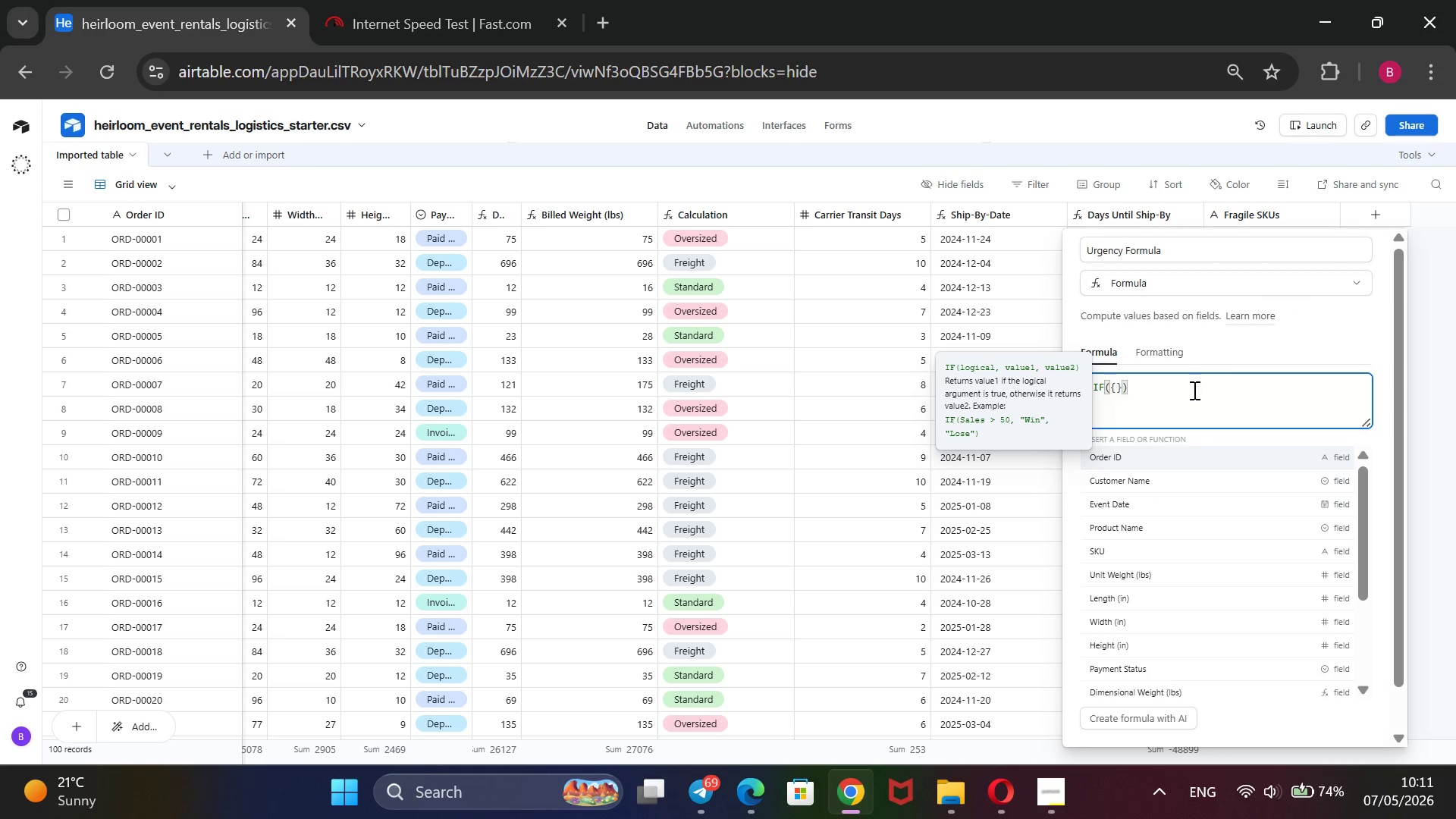 
key(ArrowDown)
 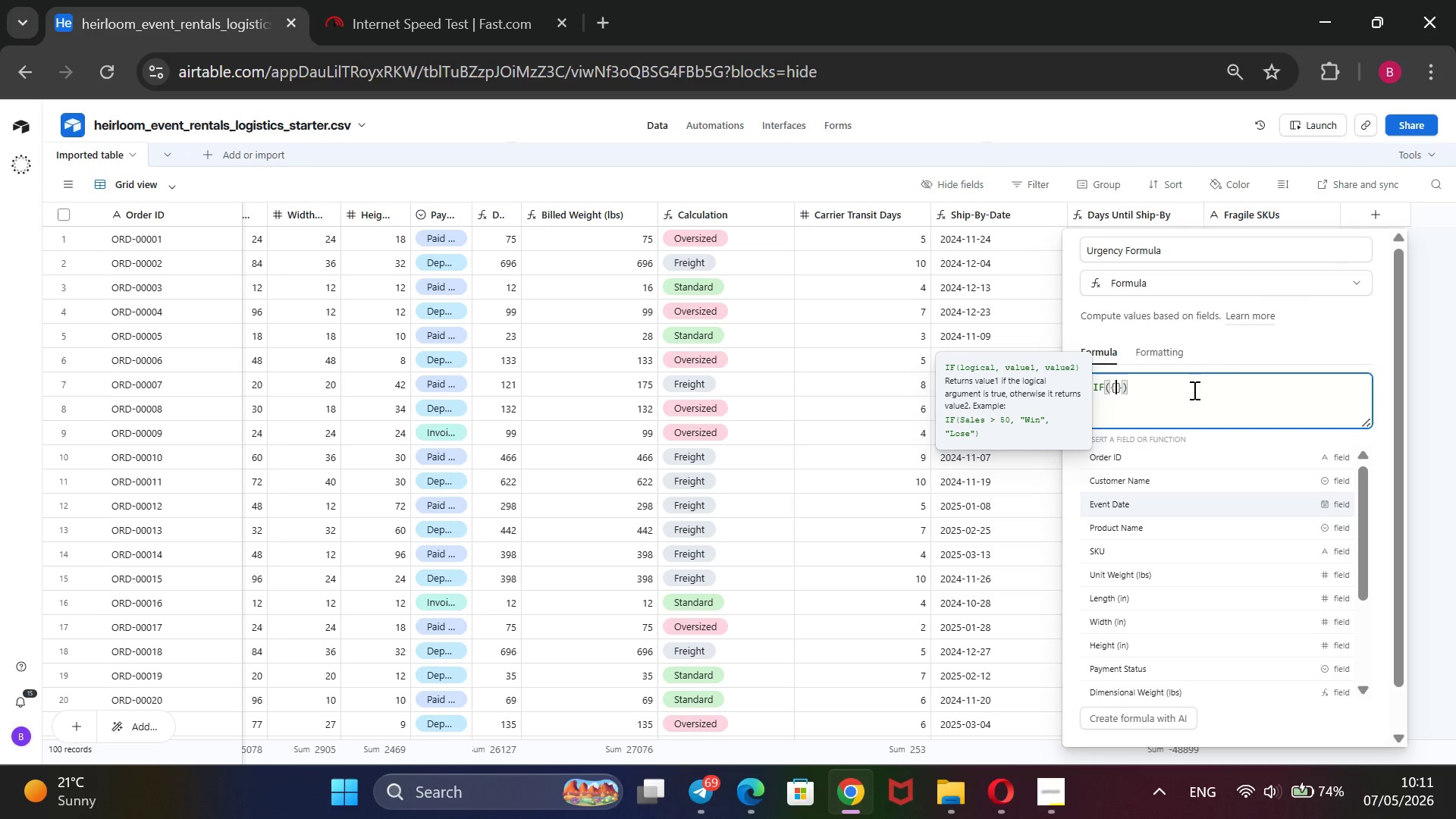 
key(ArrowDown)
 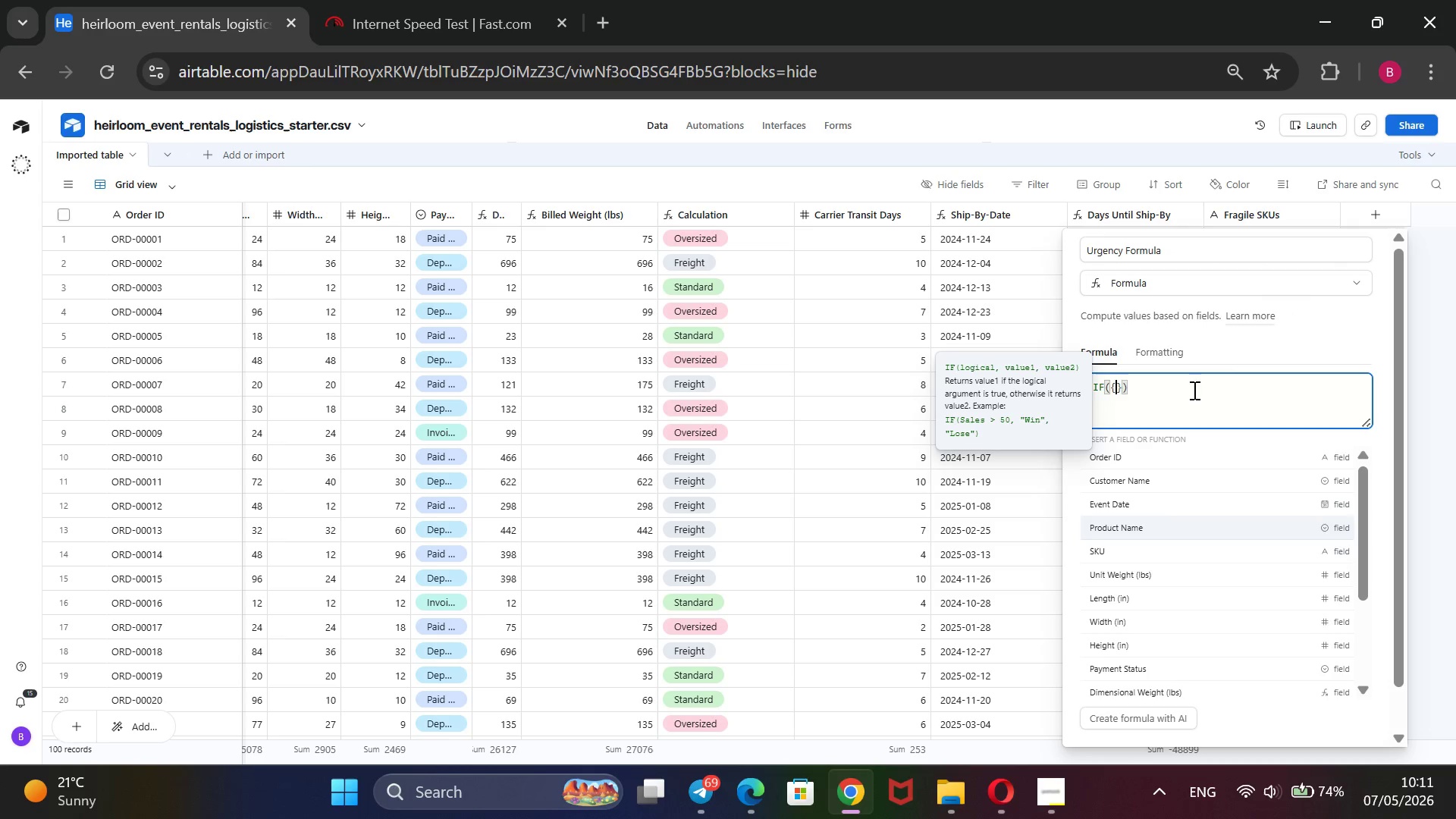 
key(ArrowDown)
 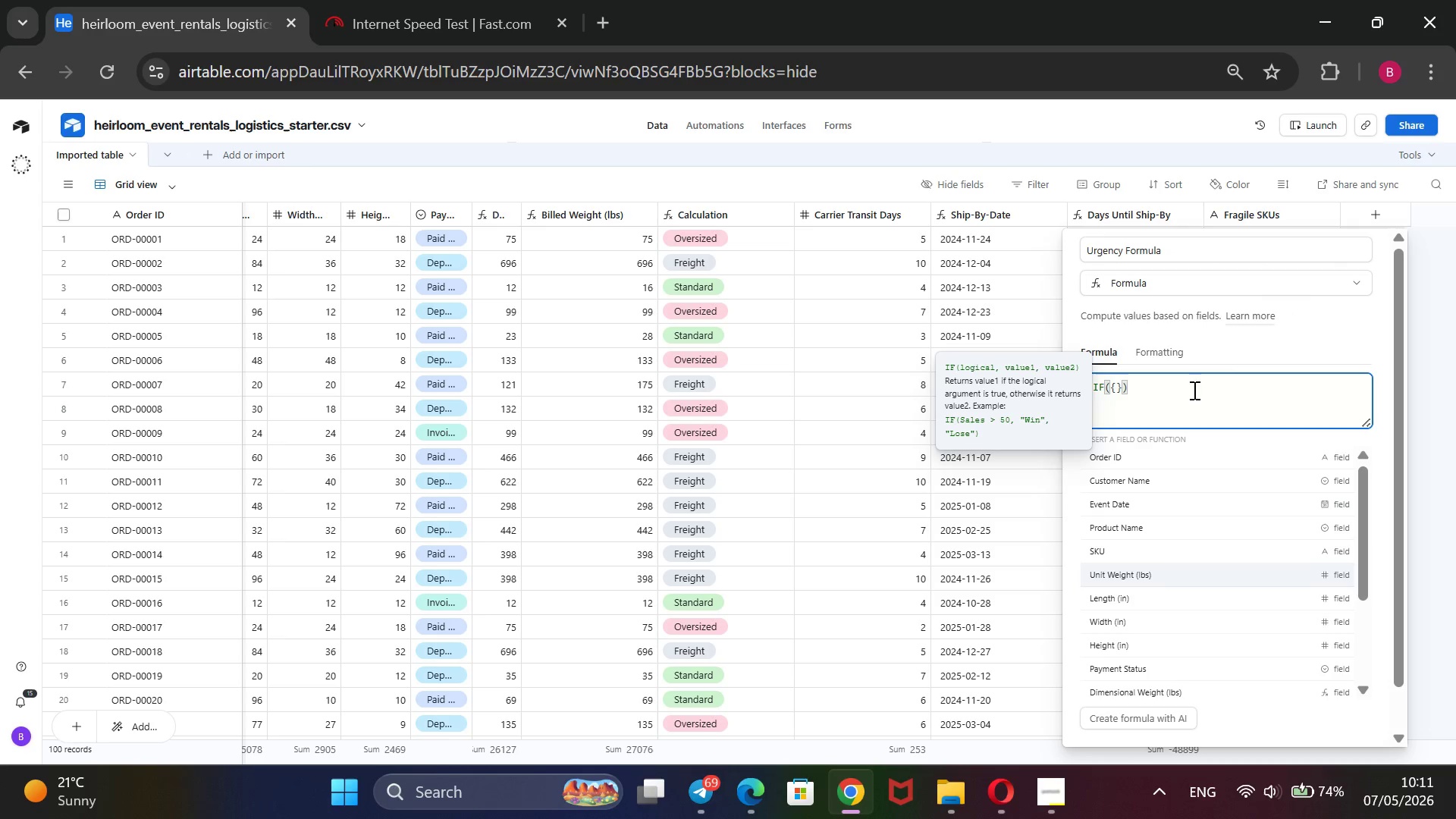 
key(ArrowDown)
 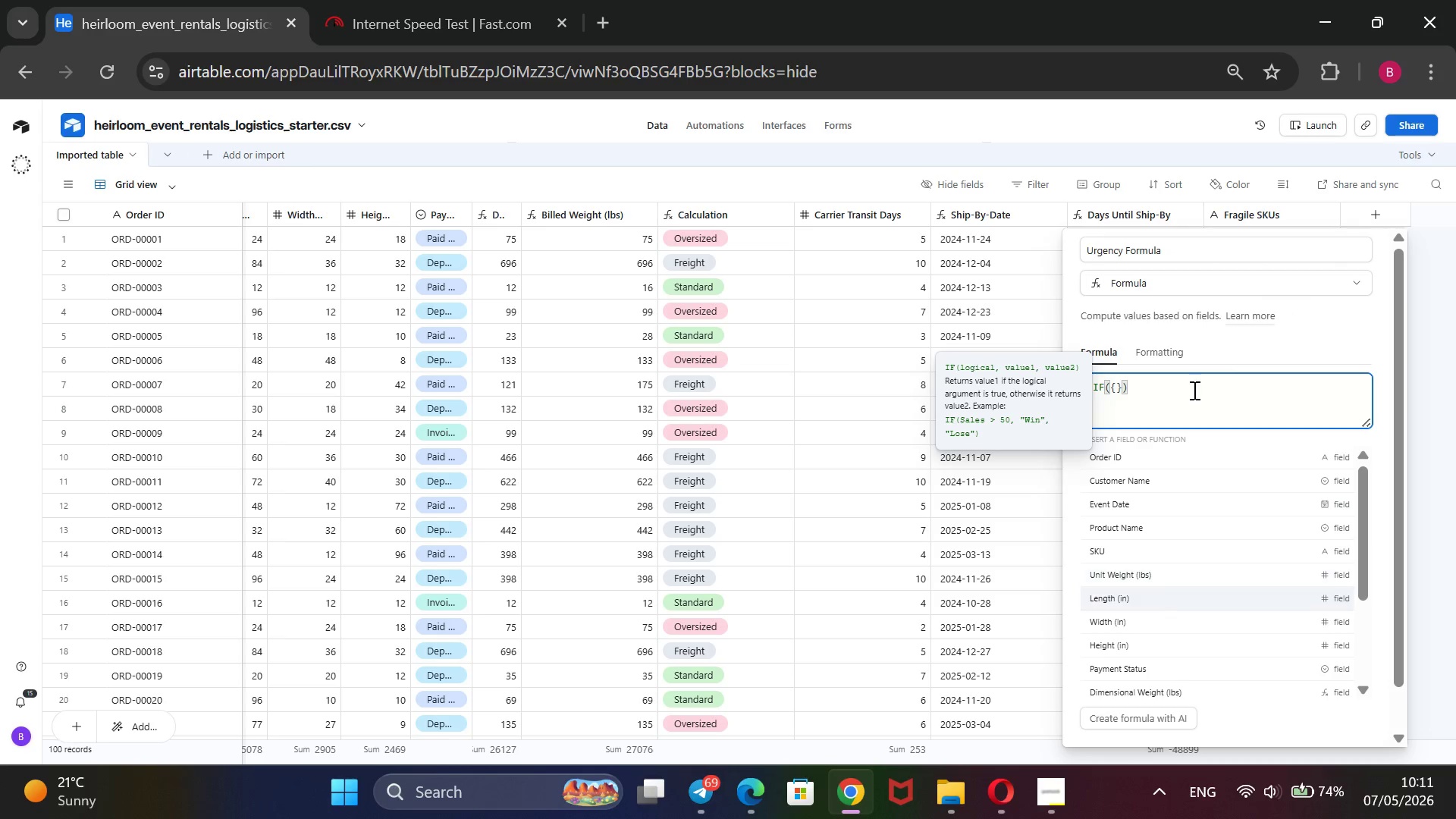 
key(ArrowDown)
 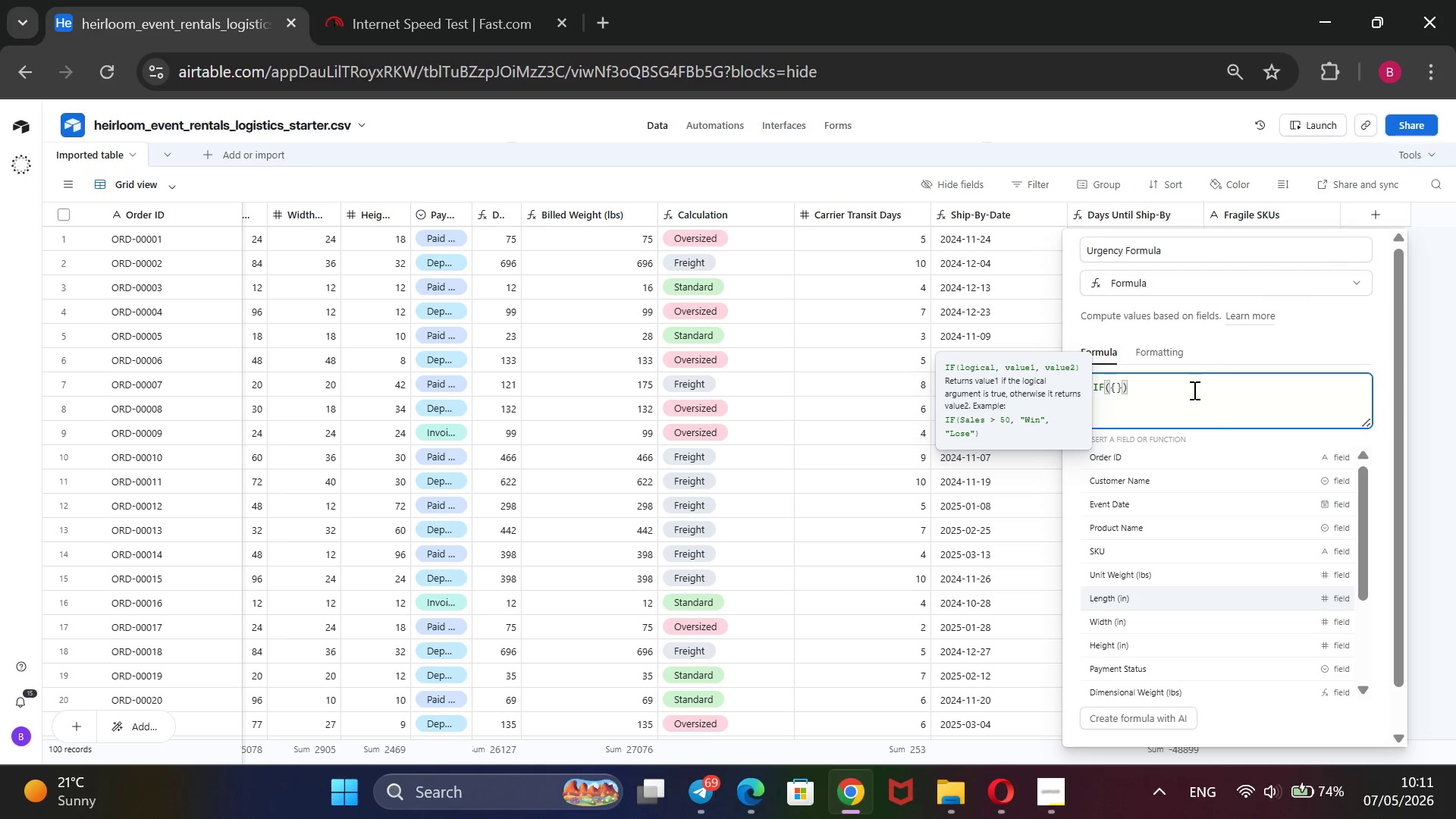 
key(ArrowDown)
 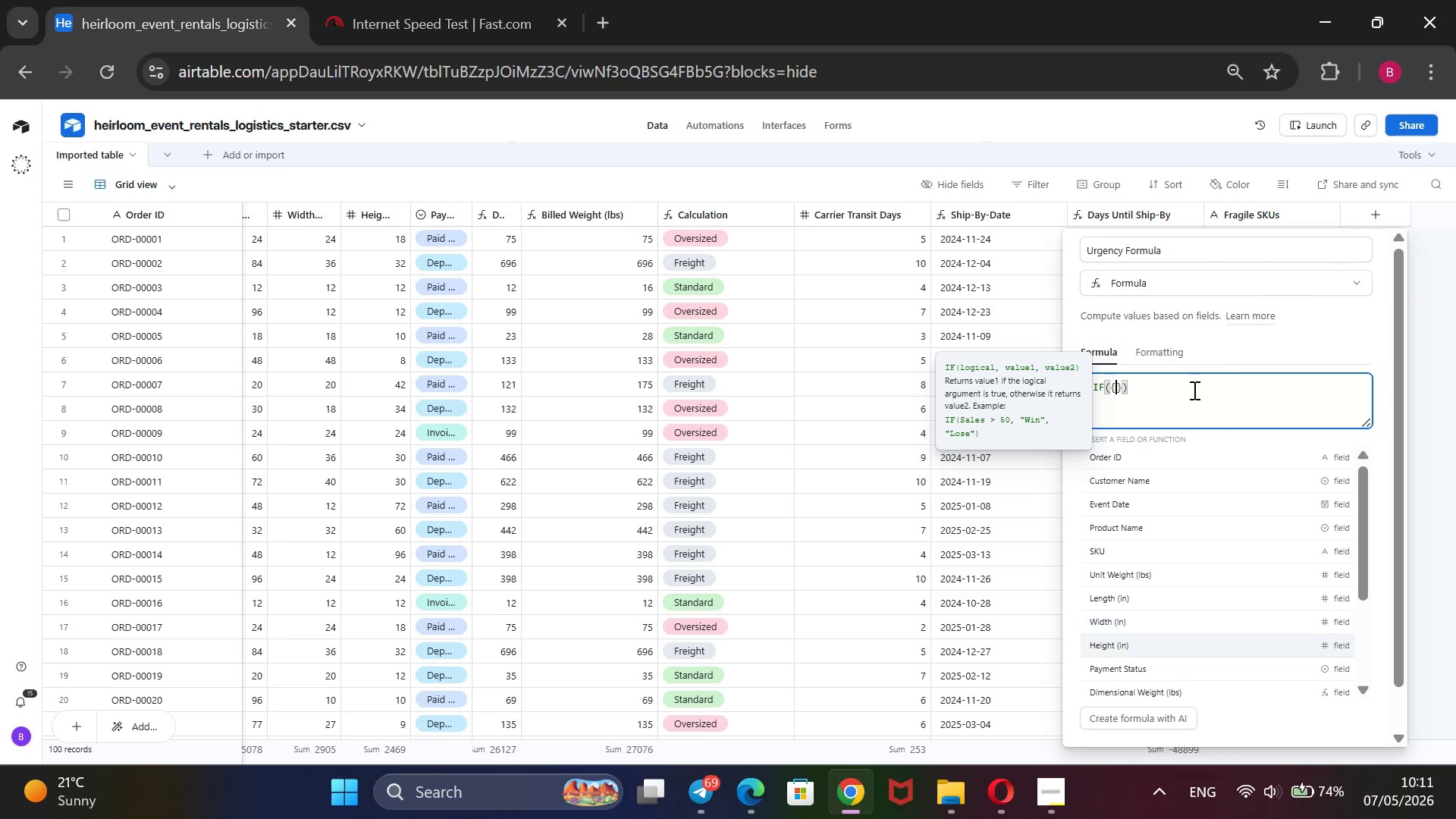 
key(ArrowDown)
 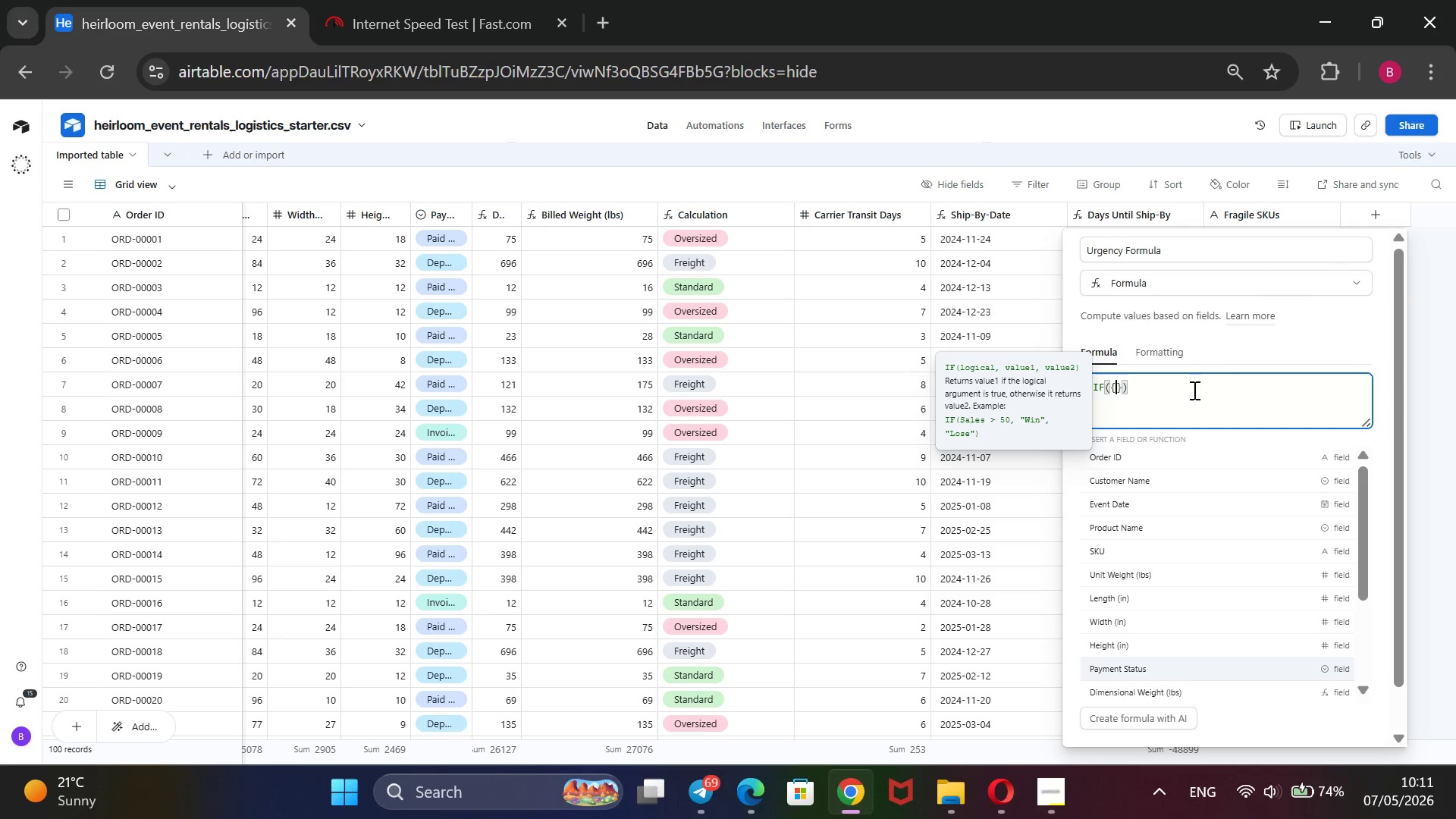 
key(ArrowDown)
 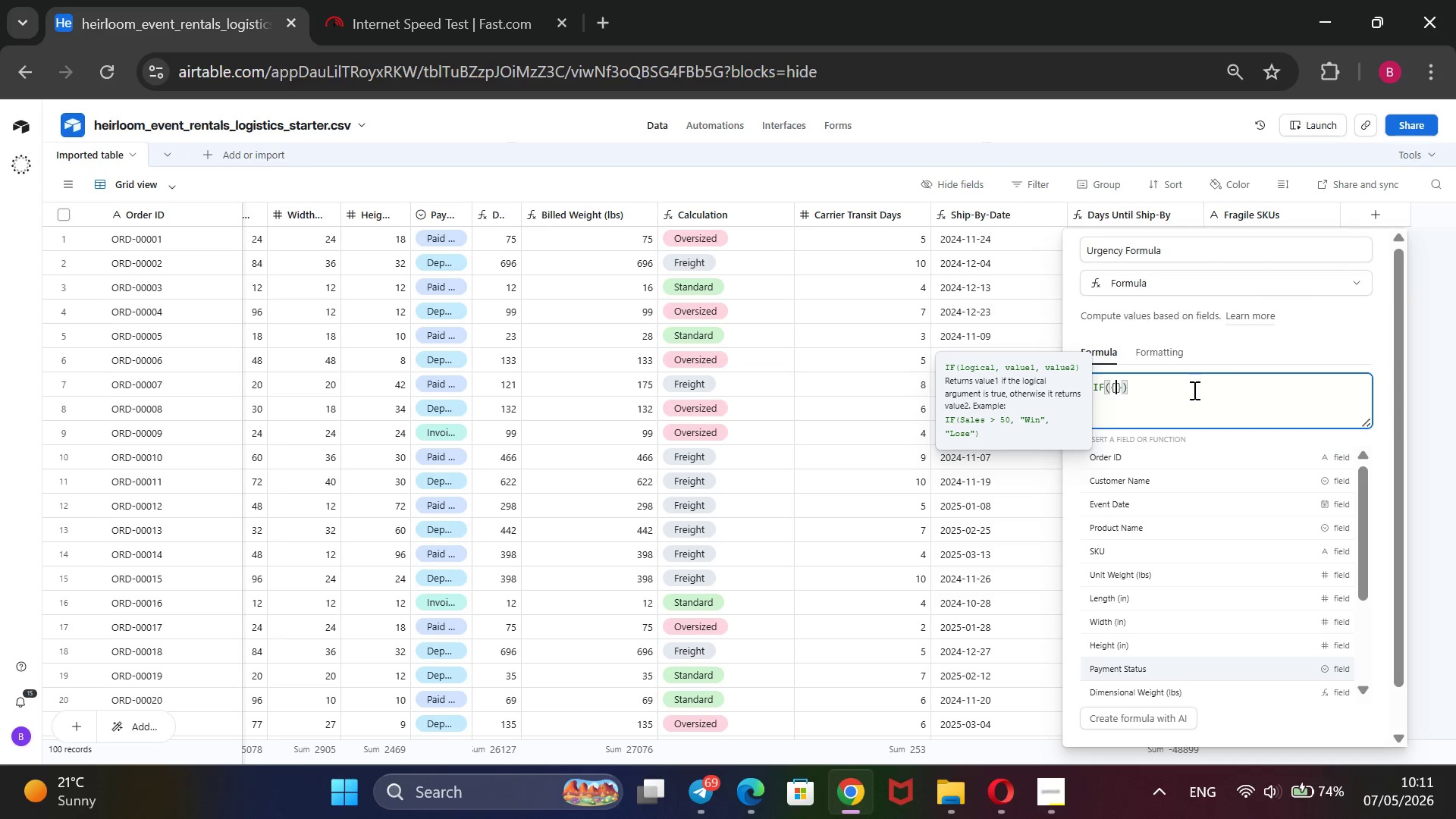 
key(ArrowDown)
 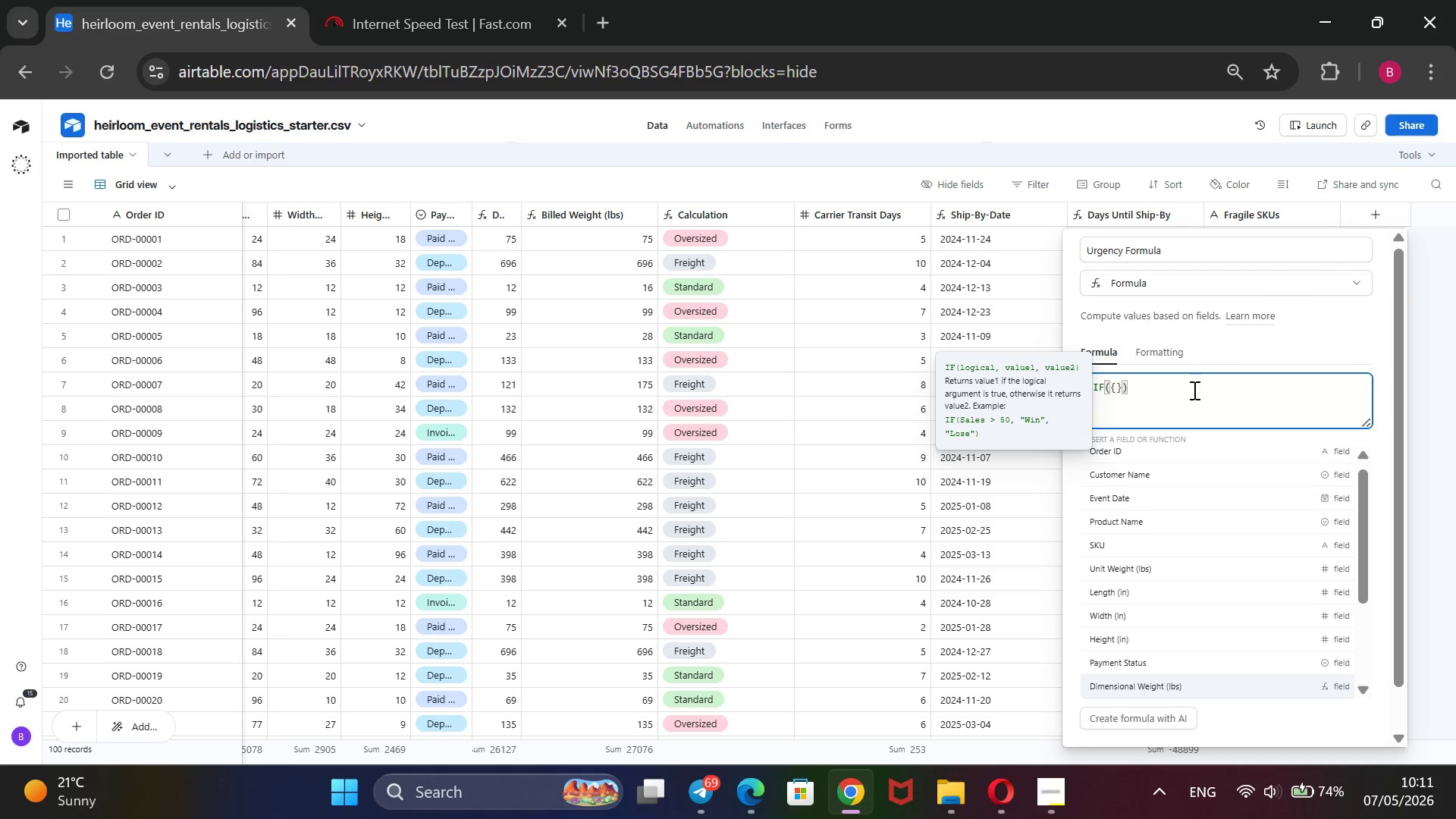 
hold_key(key=ArrowDown, duration=1.12)
 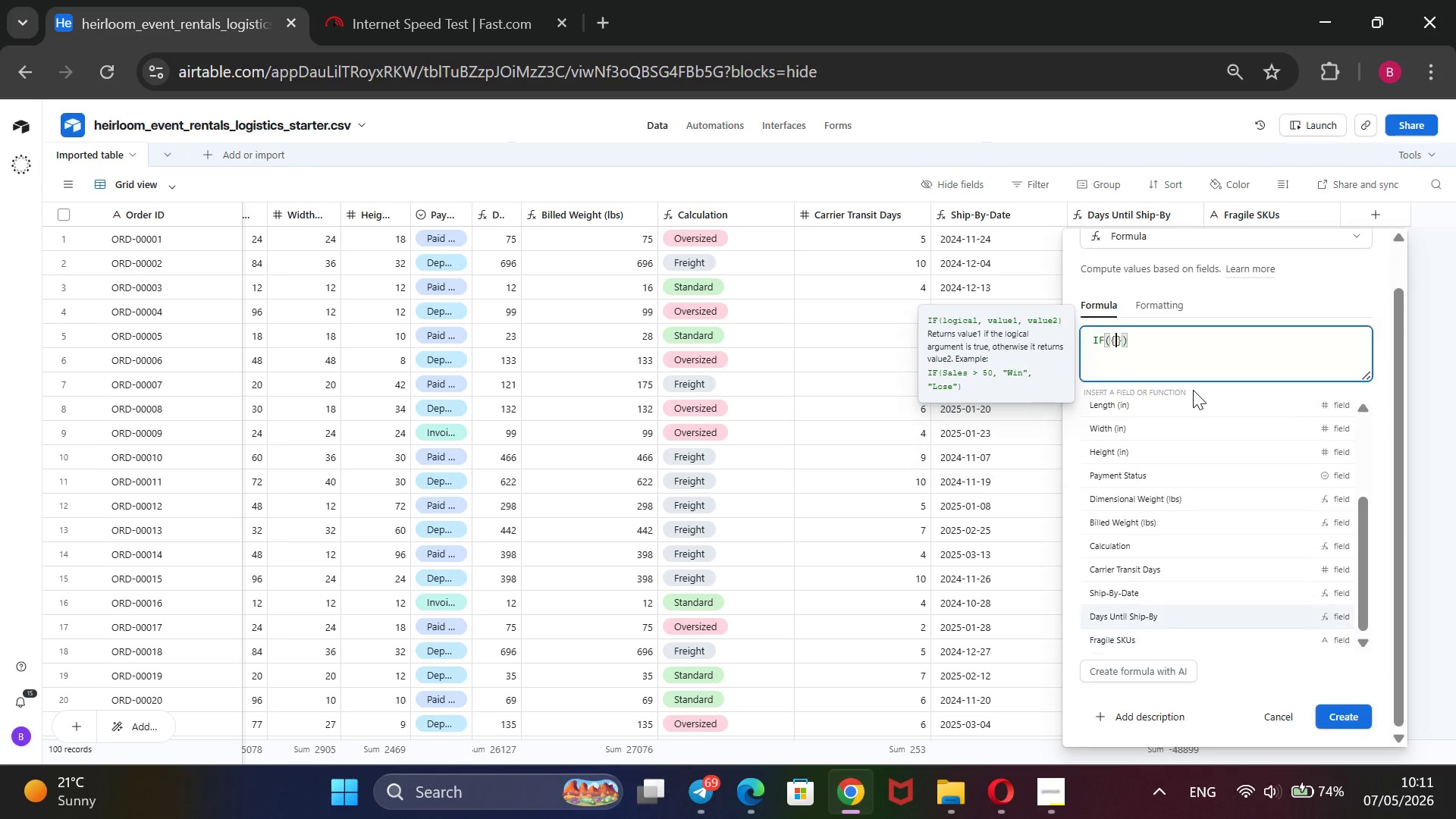 
key(ArrowUp)
 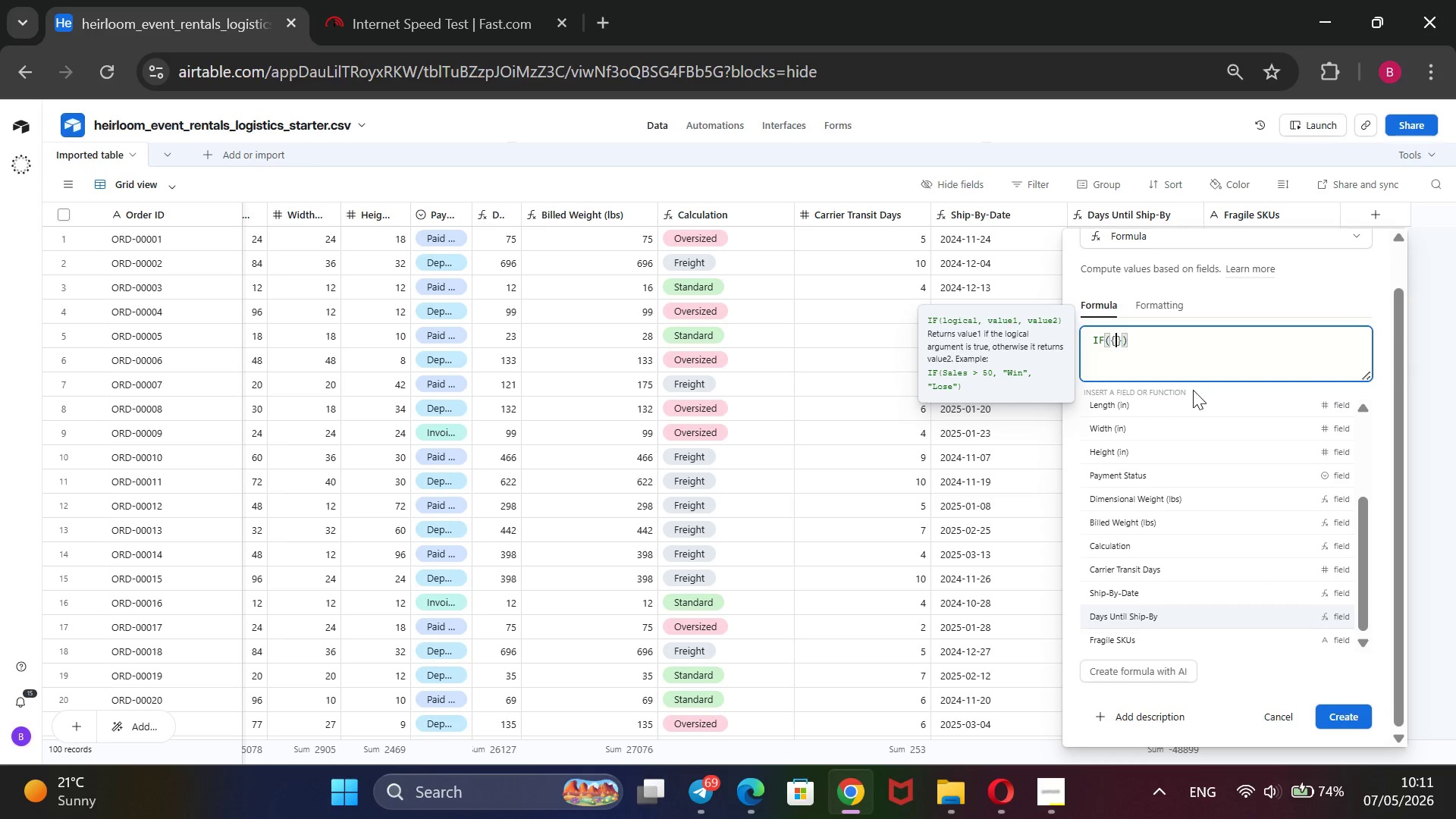 
key(Enter)
 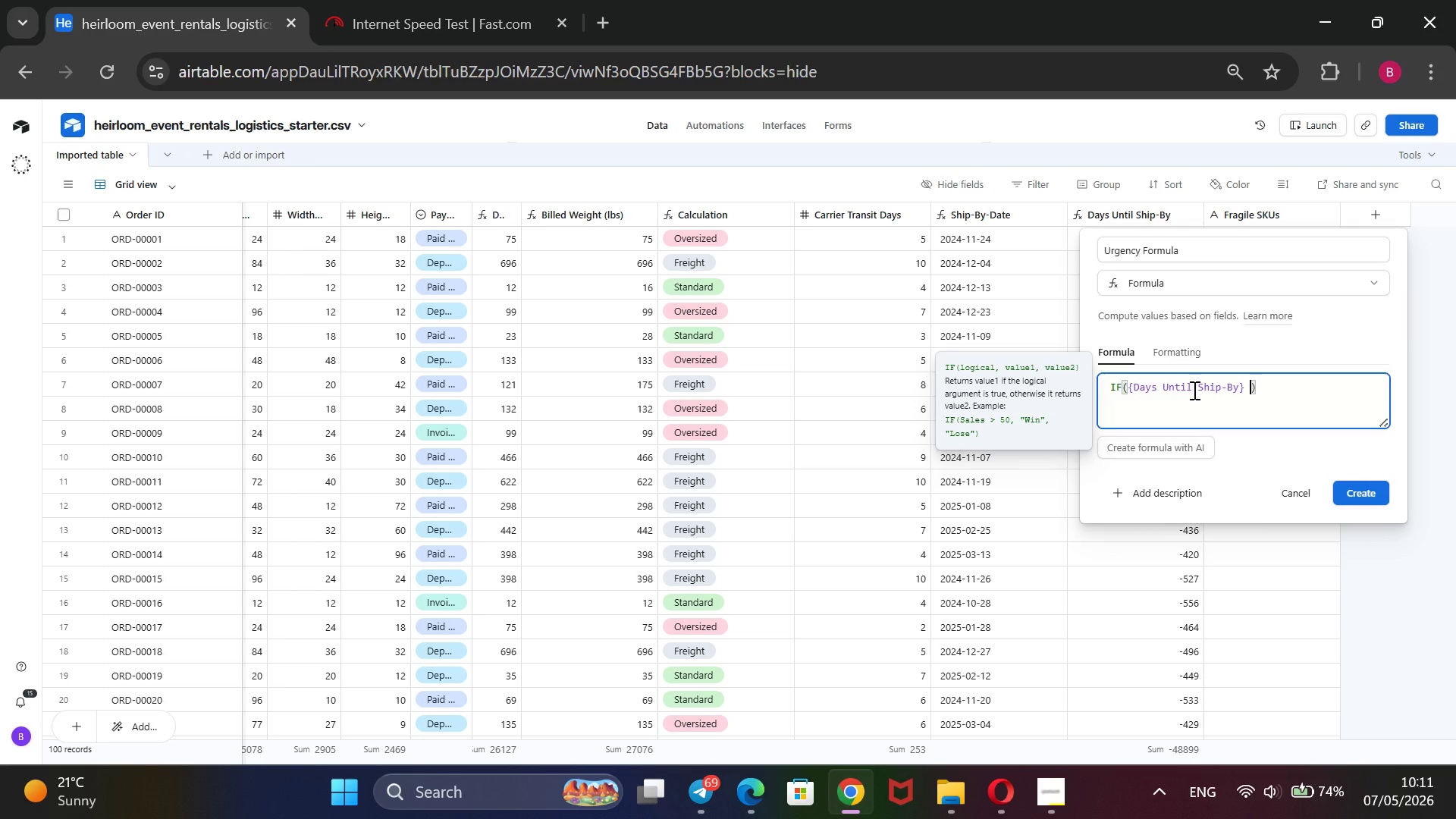 
type( < 2, @Critical)
 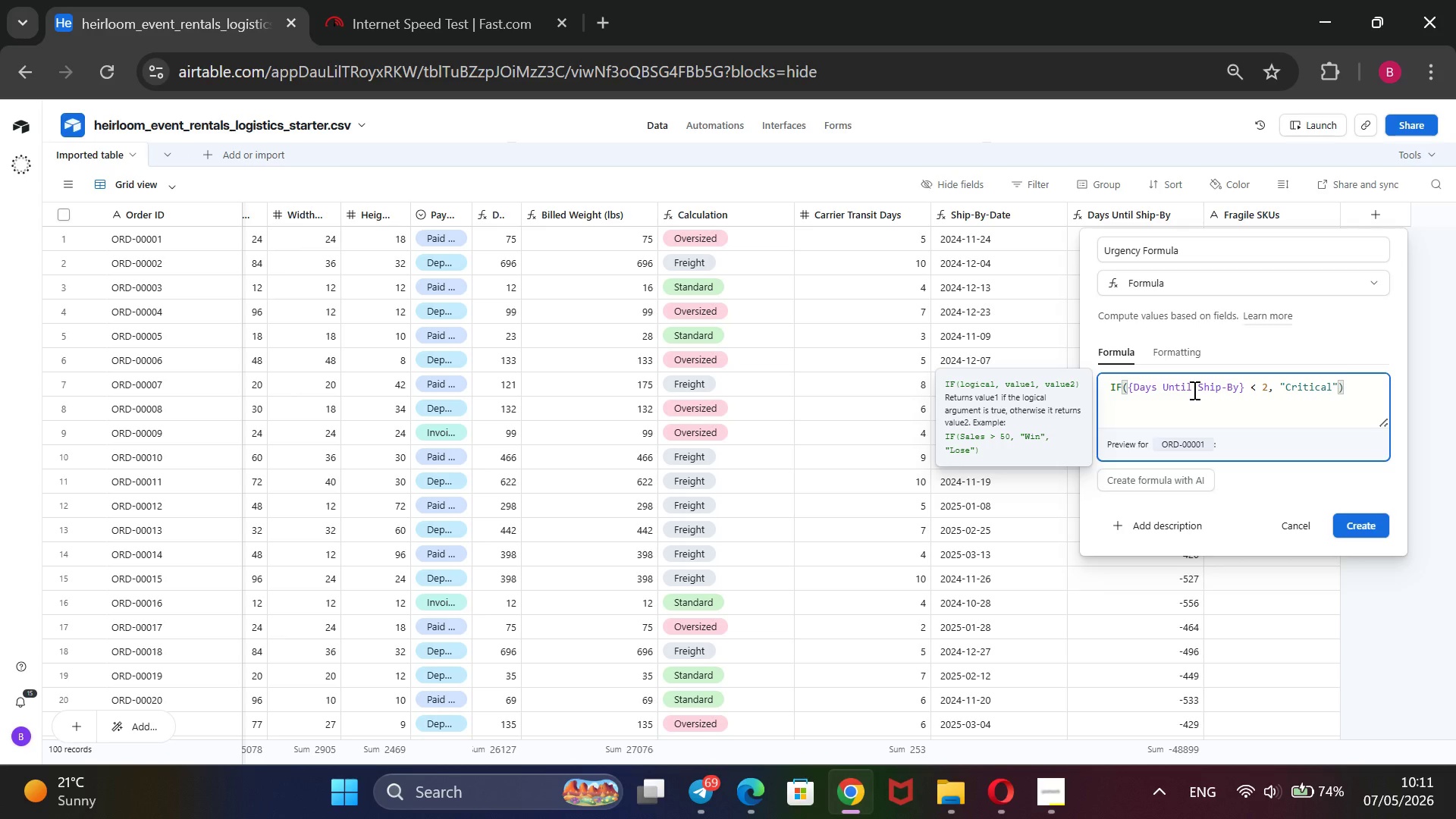 
key(Comma)
 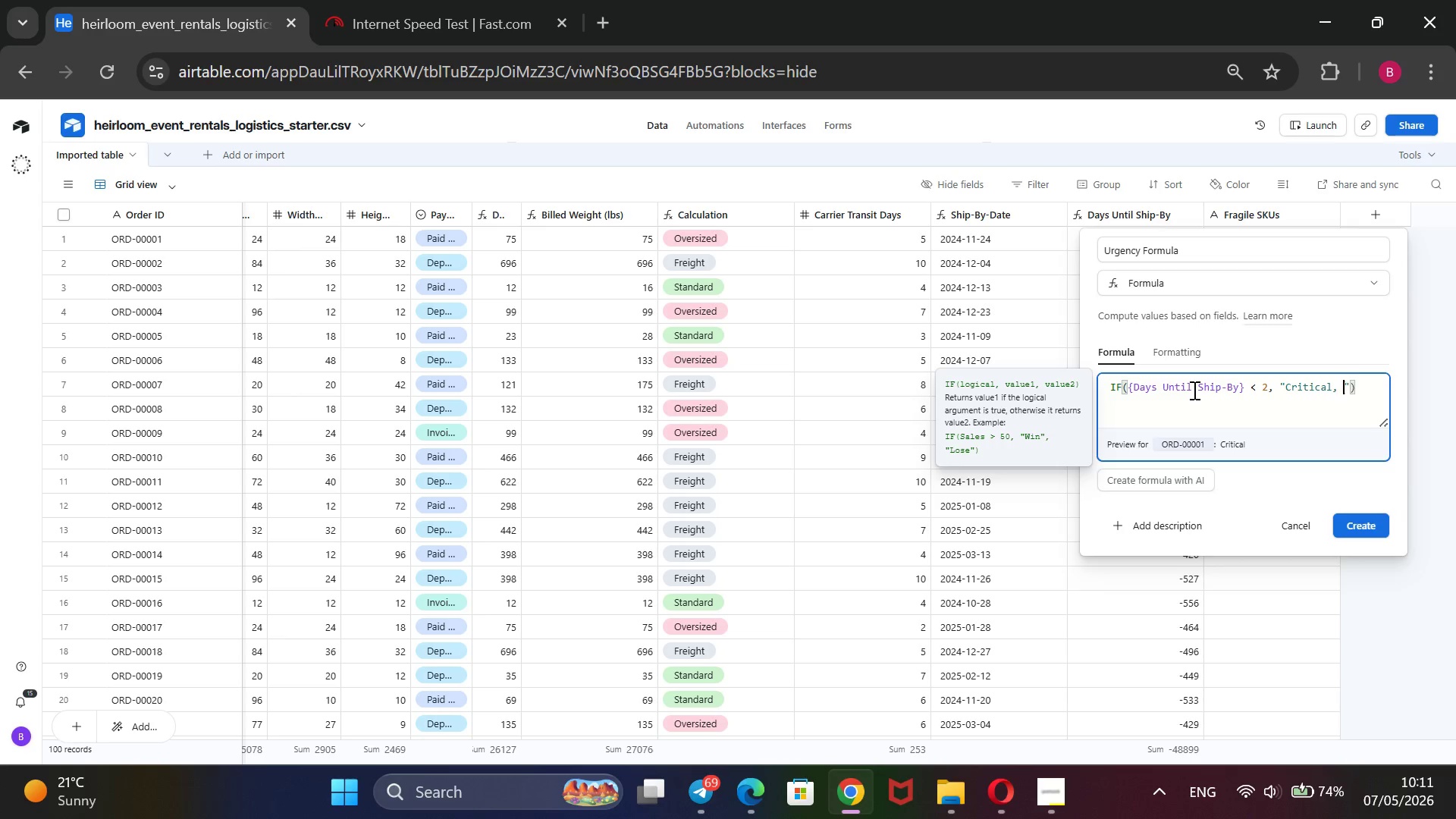 
key(Space)
 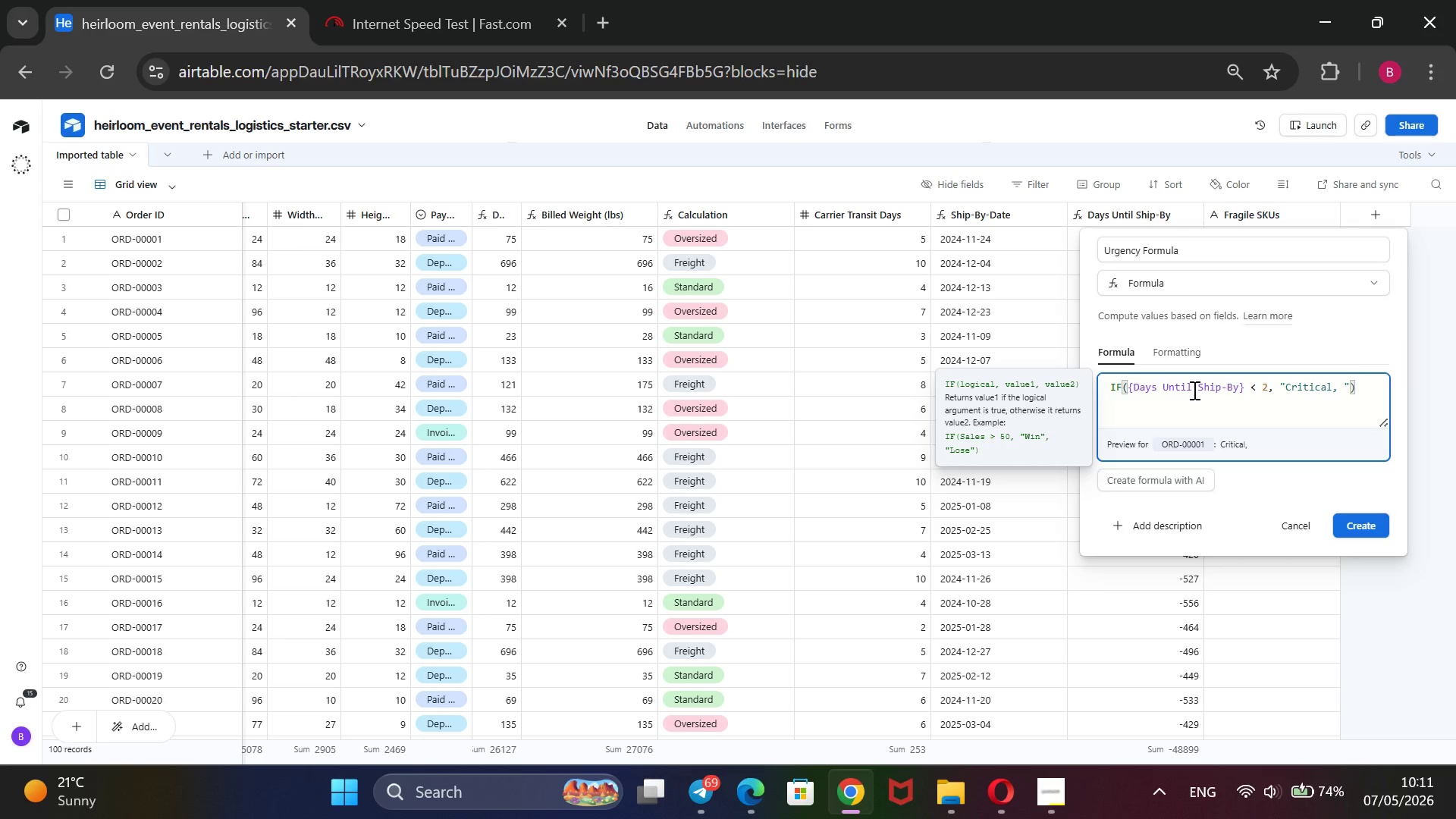 
key(Backspace)
 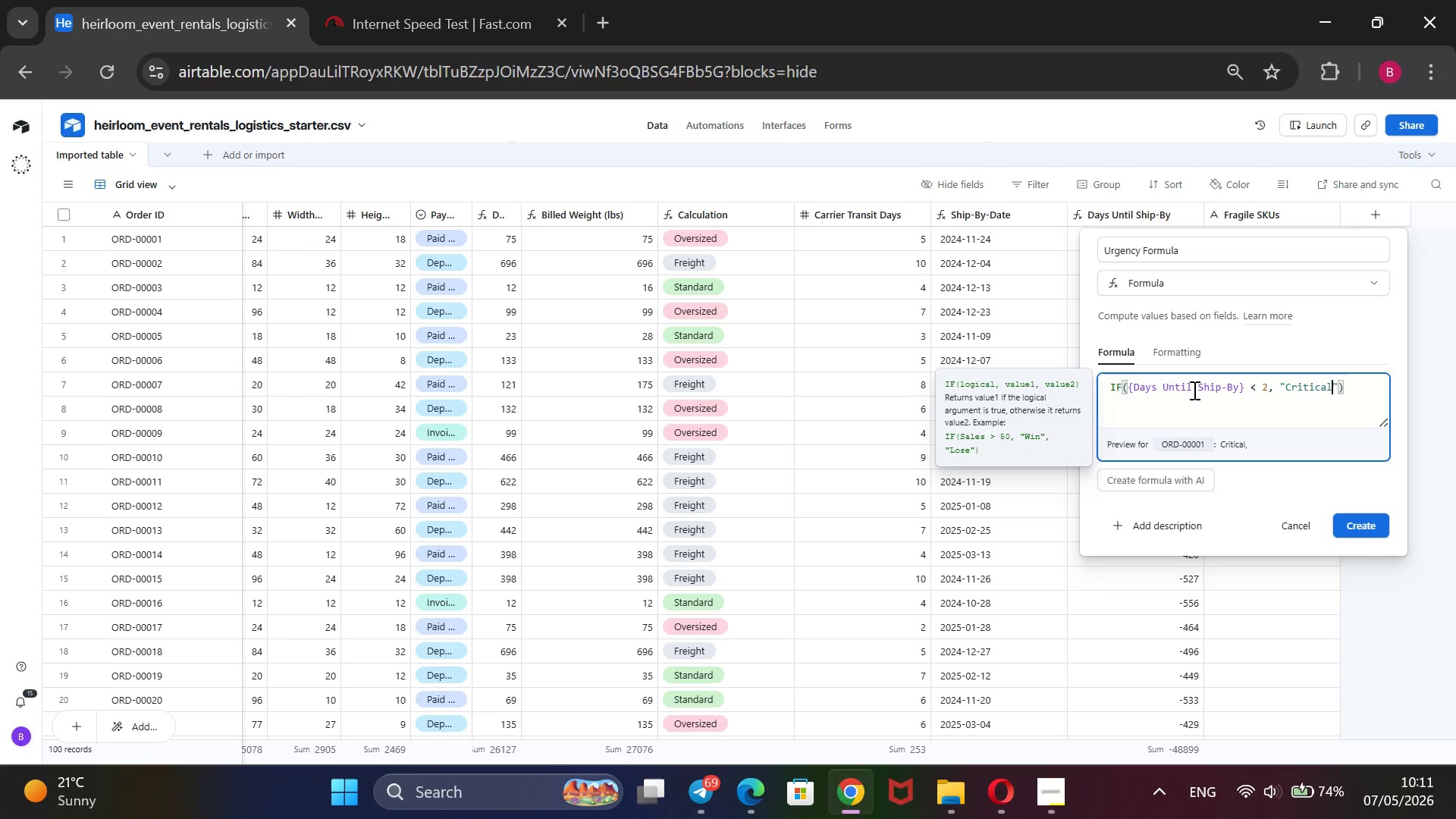 
key(Backspace)
 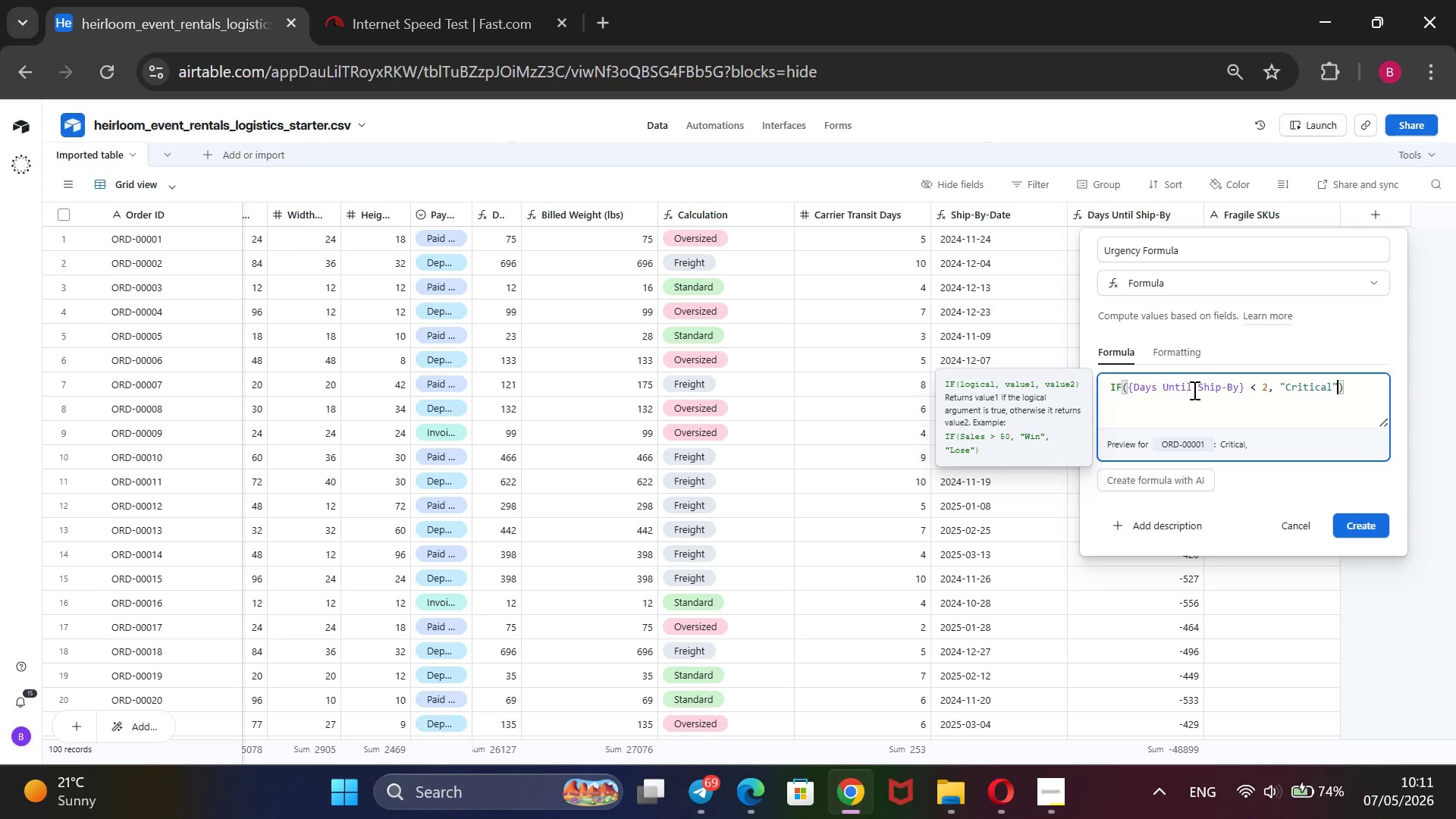 
key(ArrowRight)
 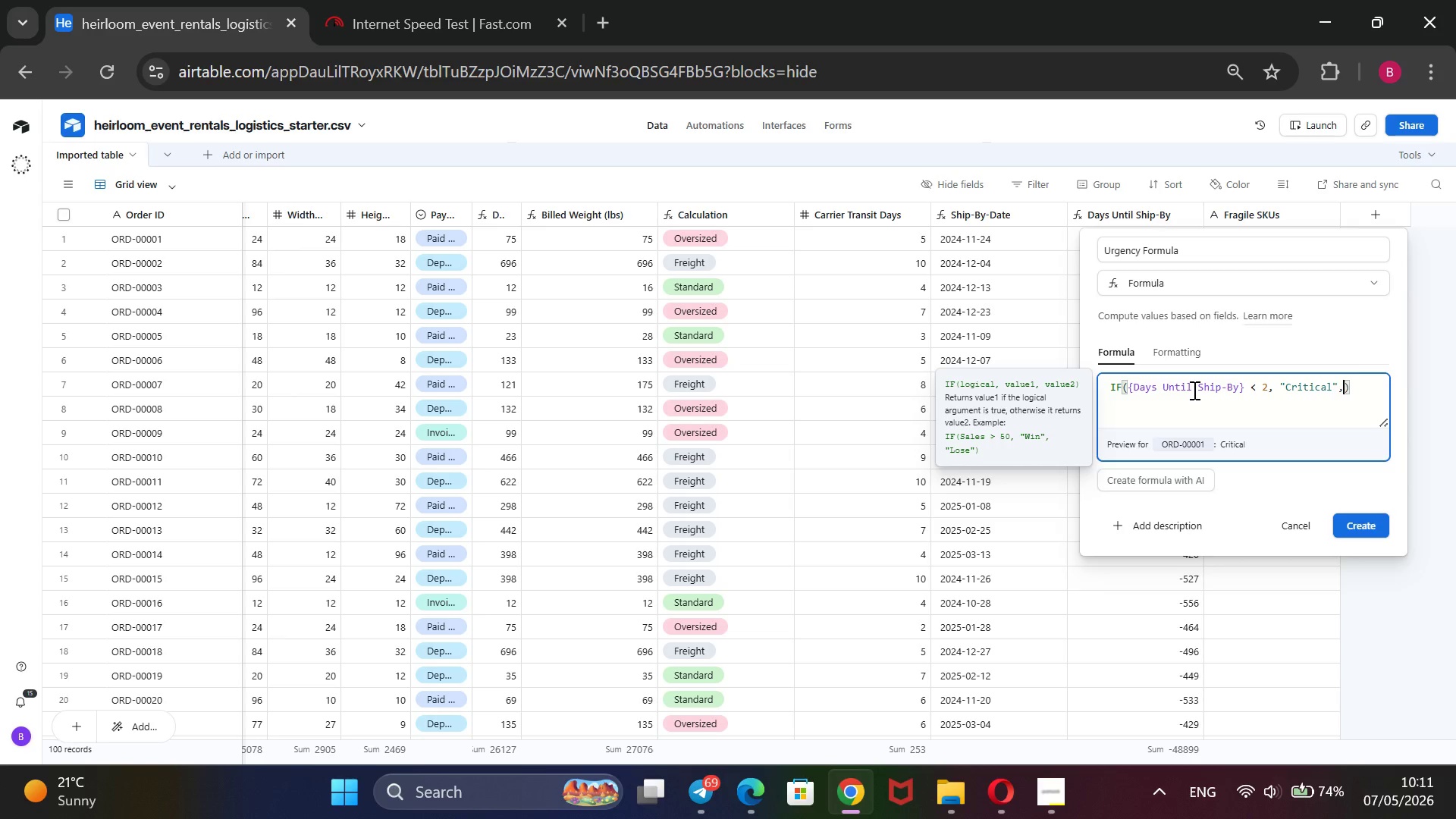 
type(, IF())
 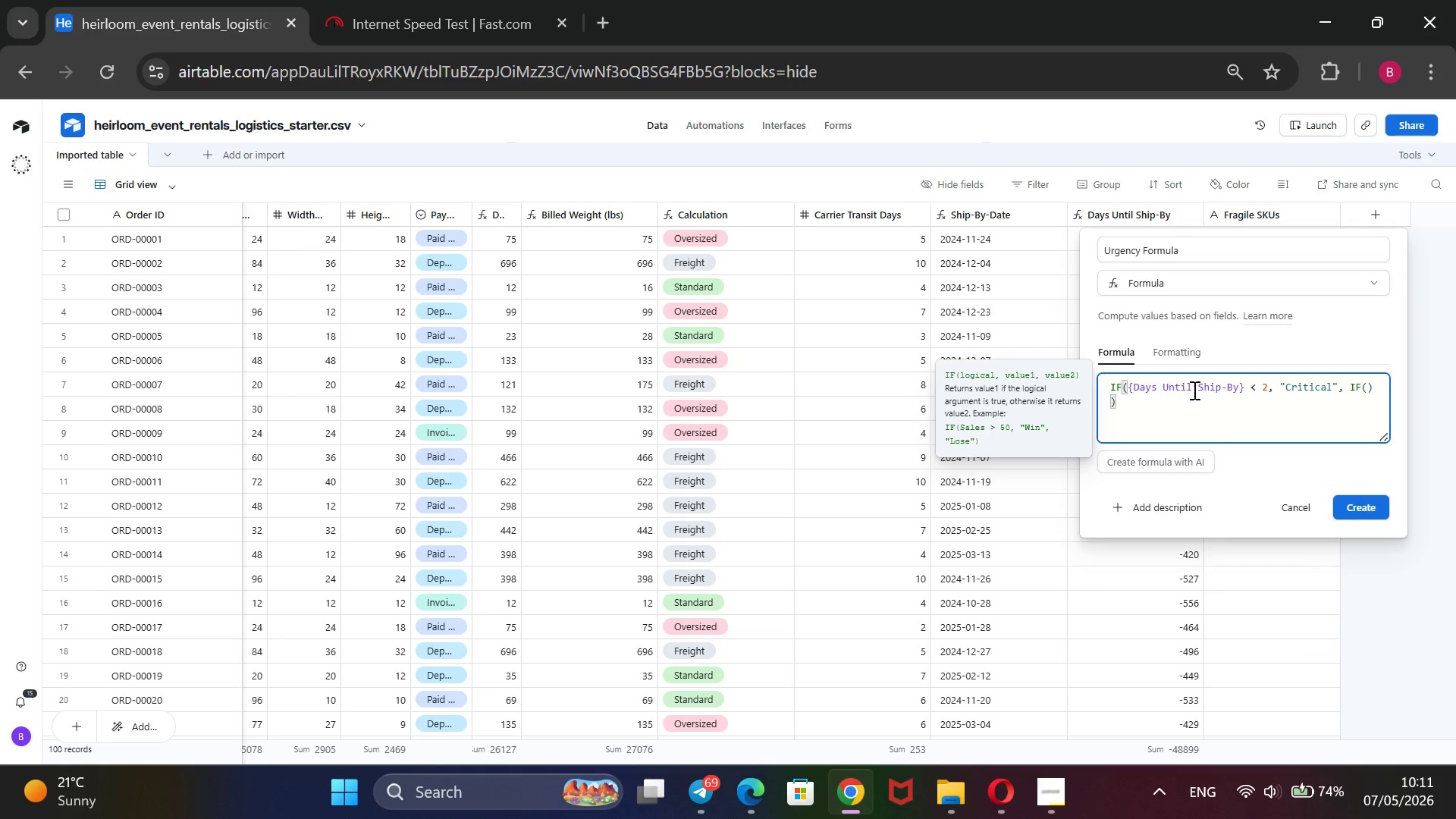 
key(ArrowLeft)
 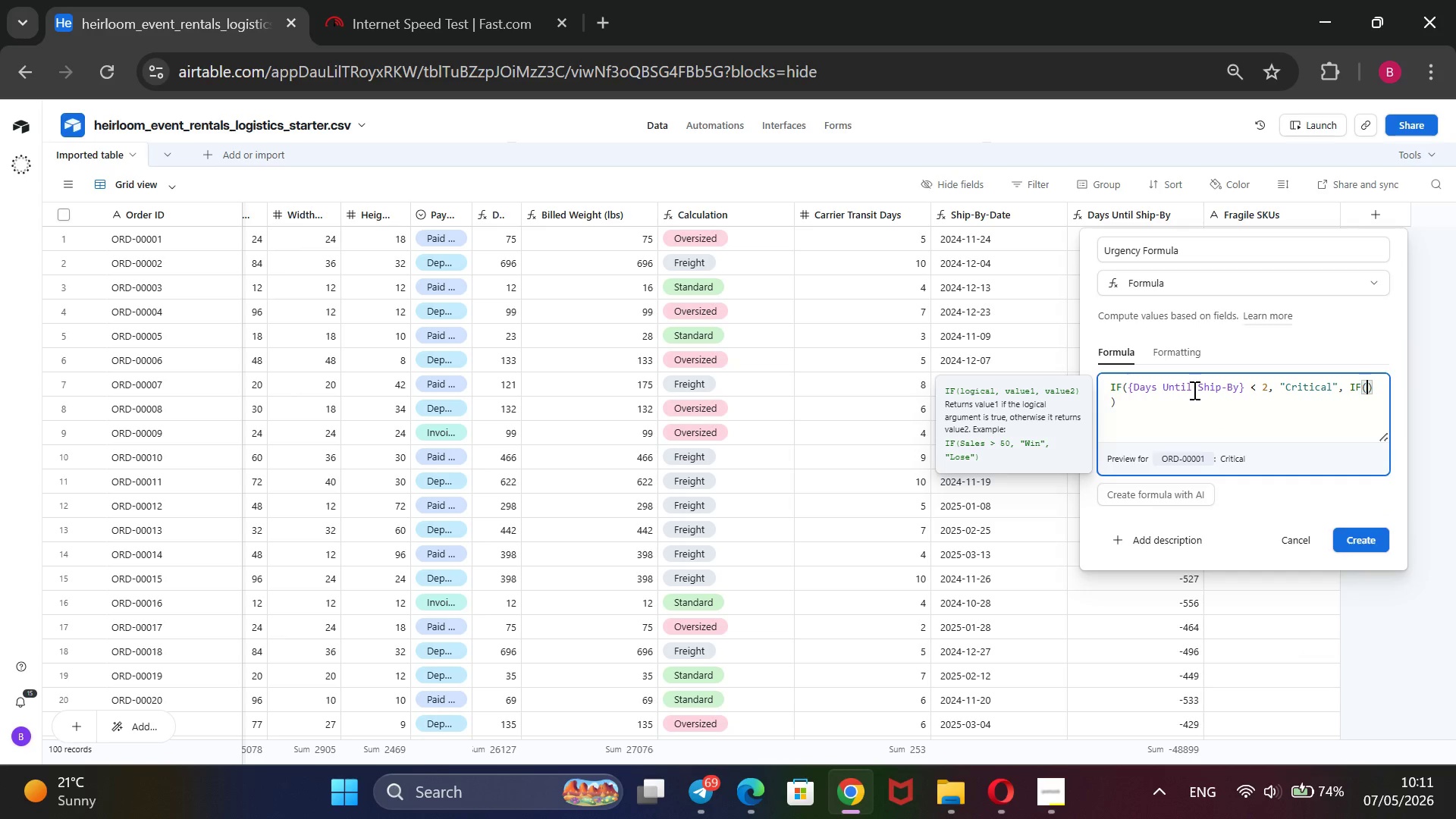 
key(Shift+BracketLeft)
 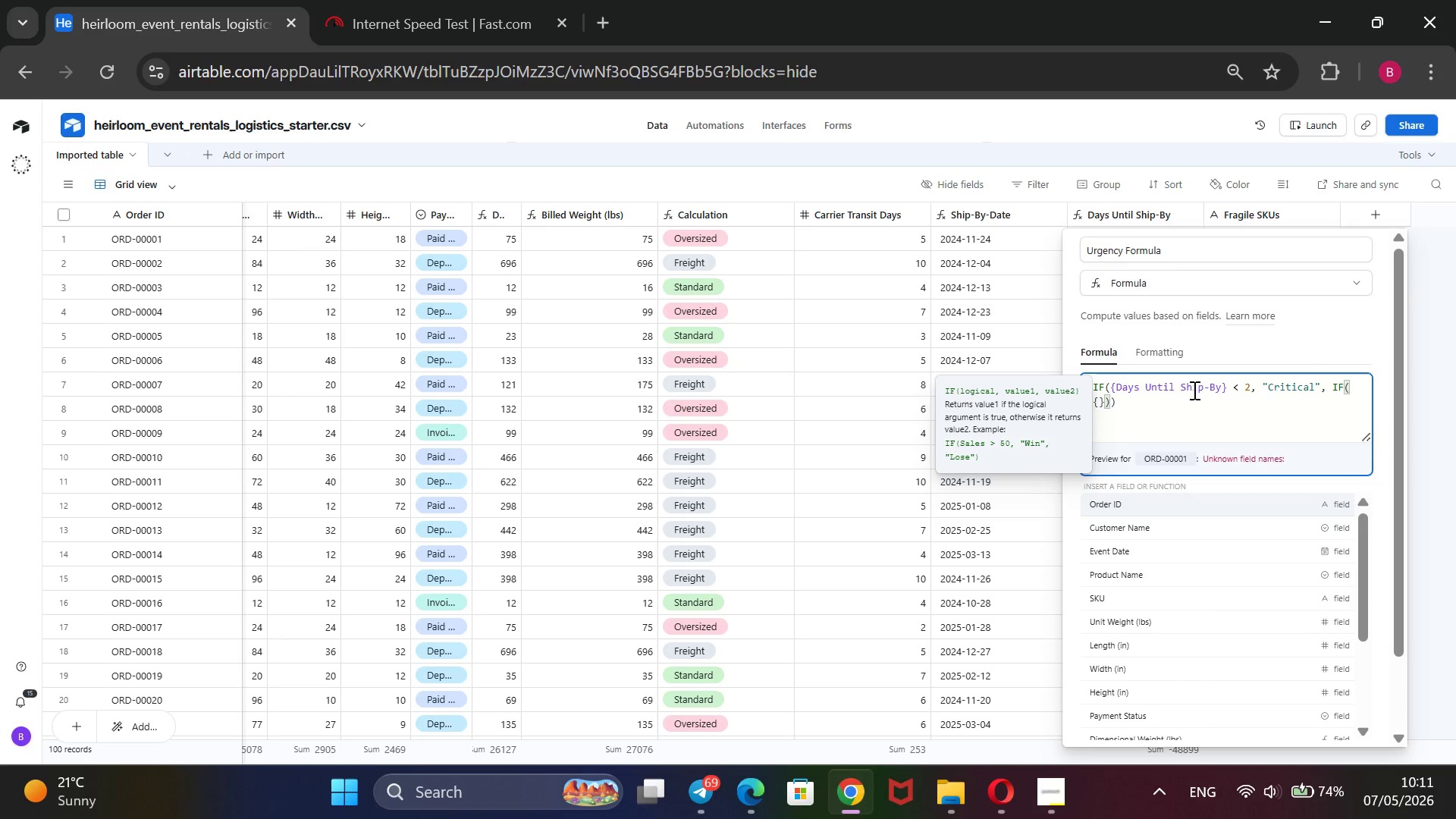 
hold_key(key=ArrowDown, duration=1.5)
 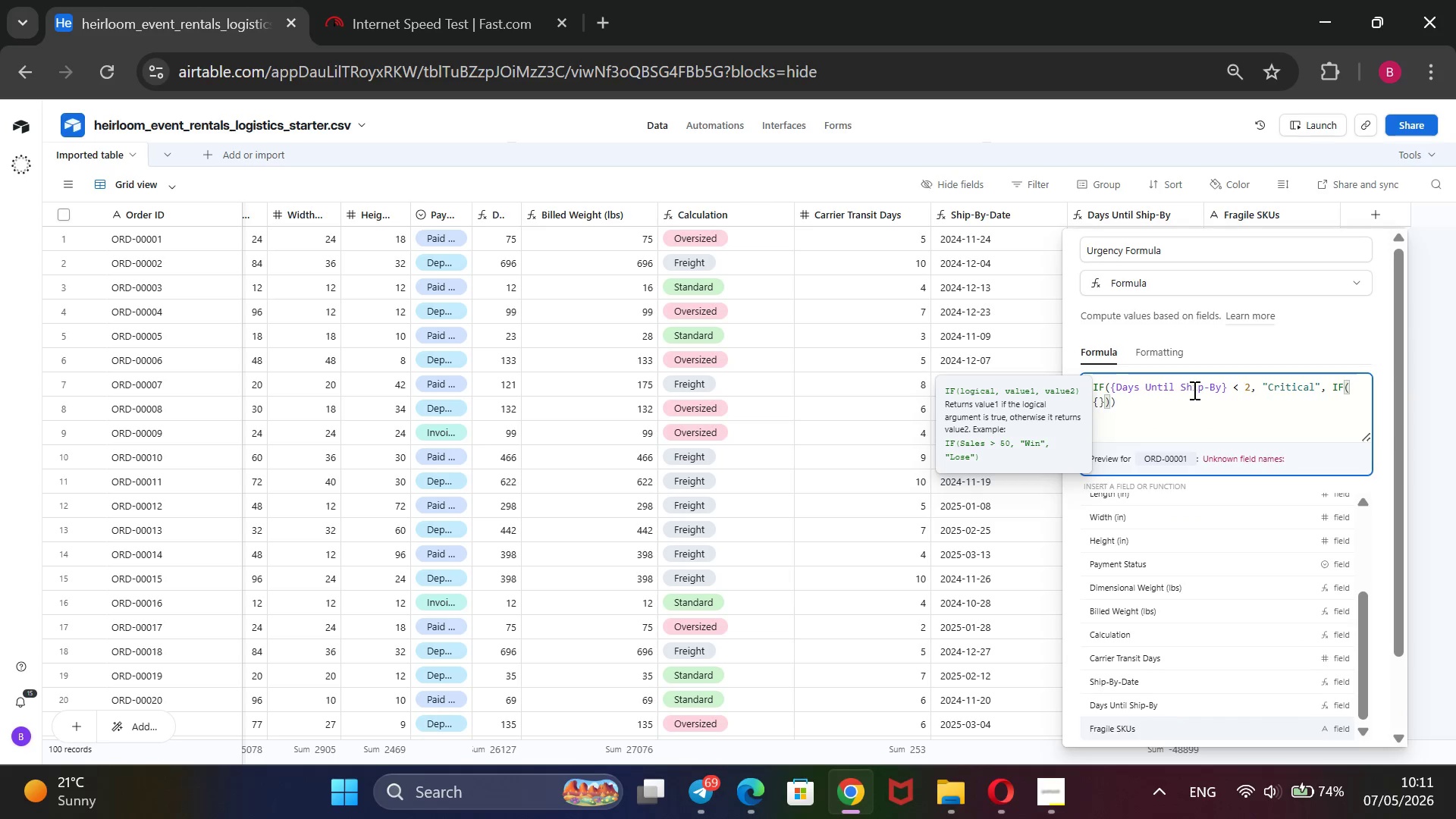 
key(ArrowDown)
 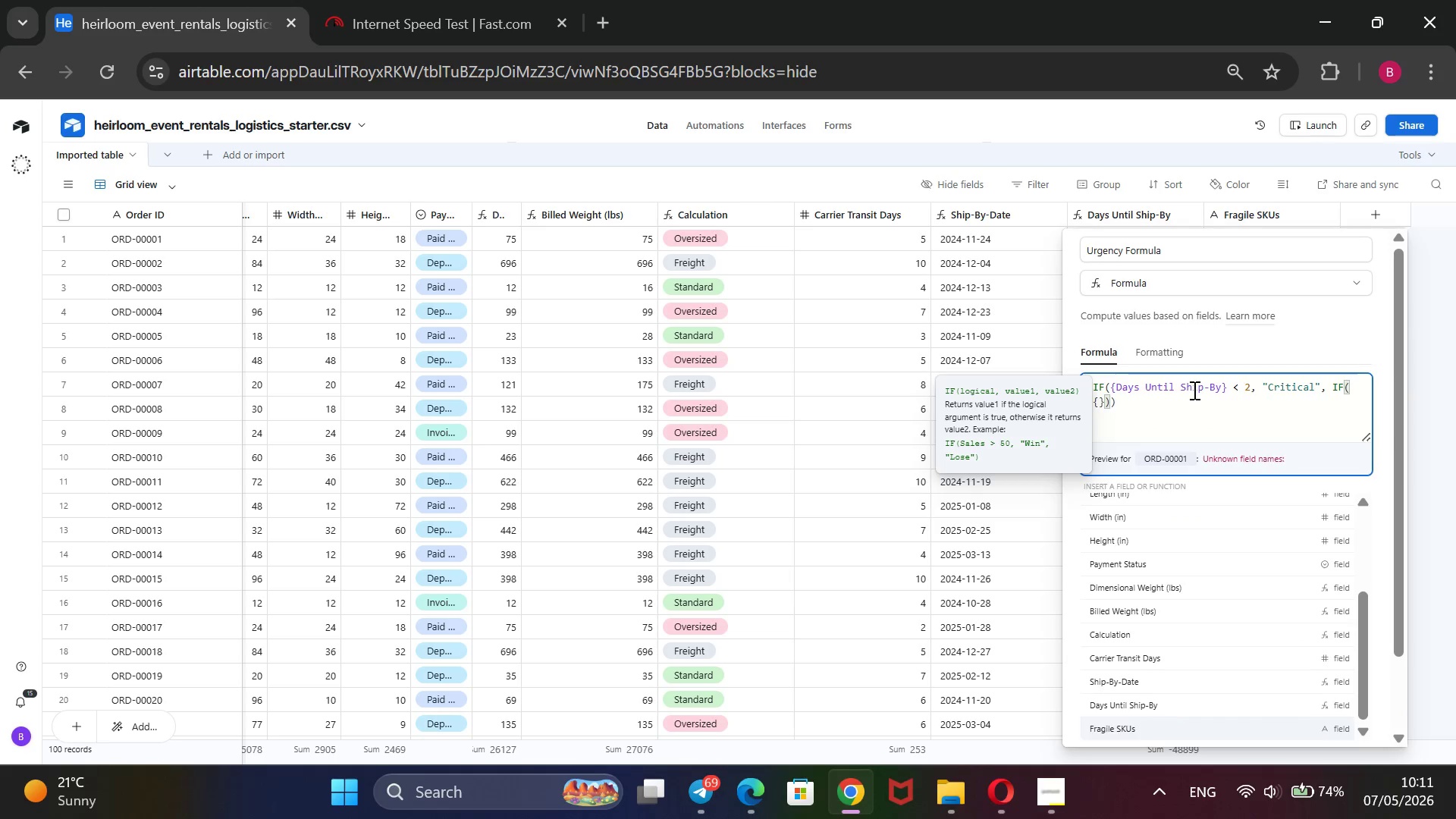 
key(ArrowDown)
 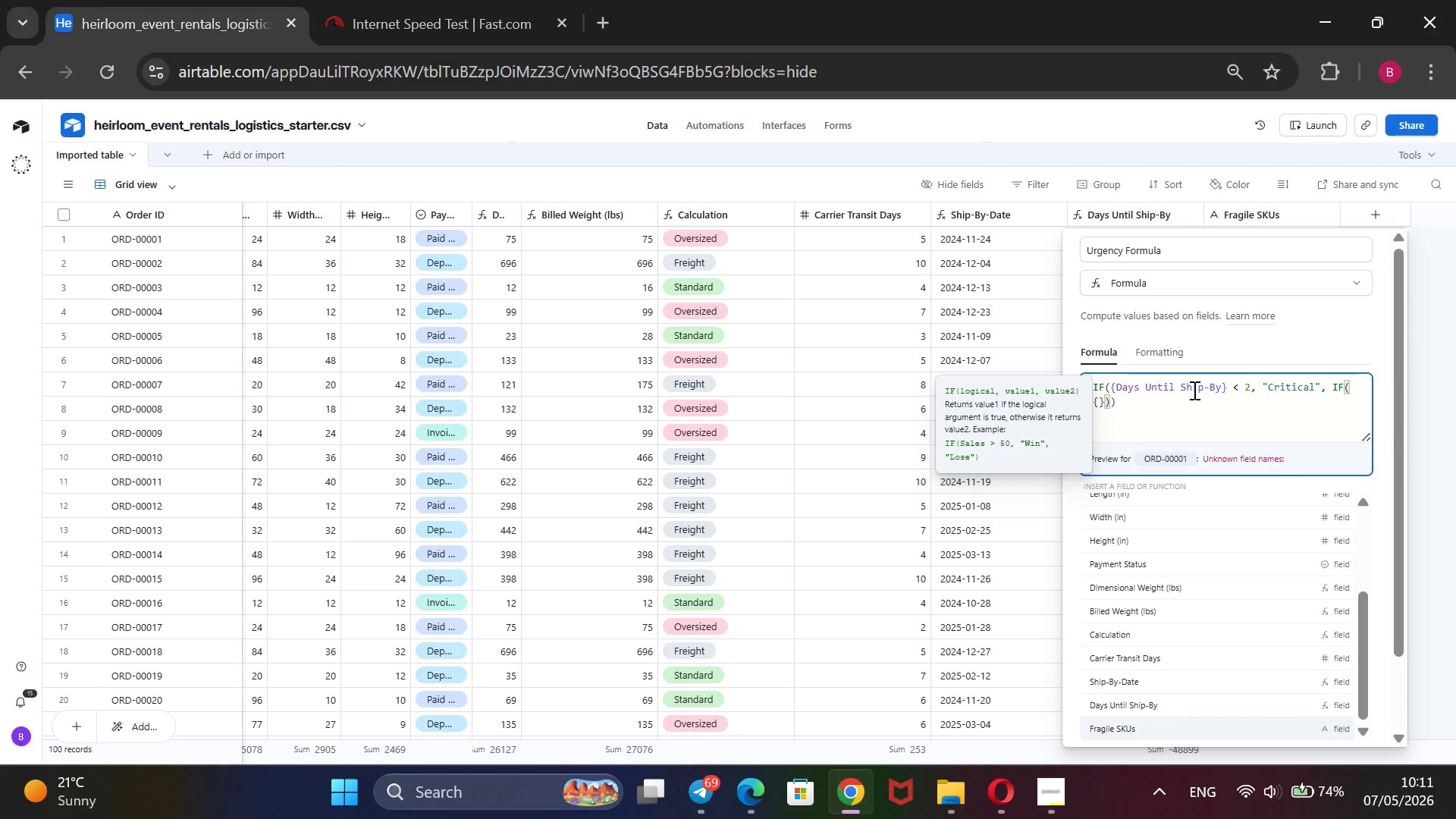 
key(ArrowDown)
 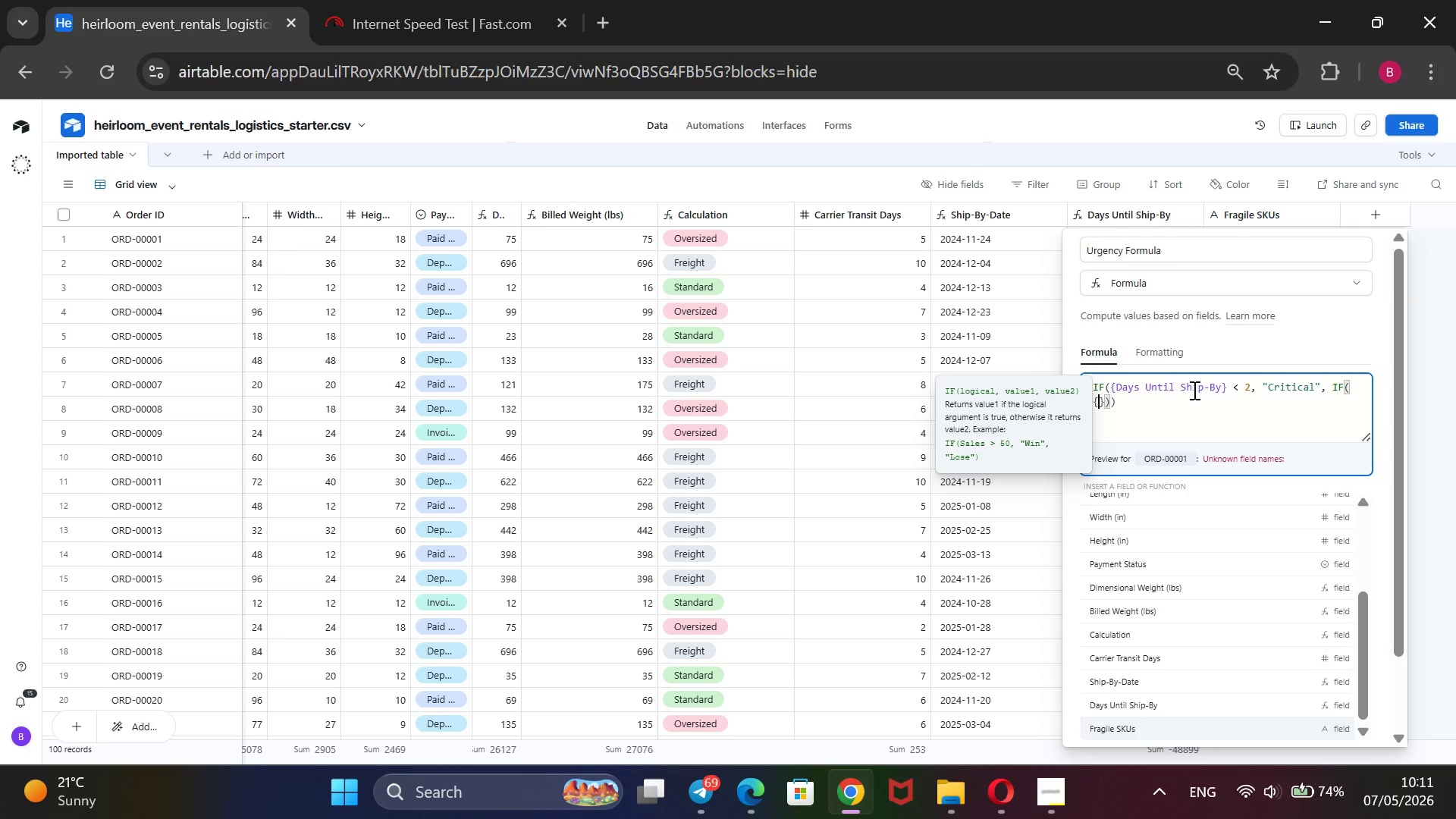 
key(ArrowDown)
 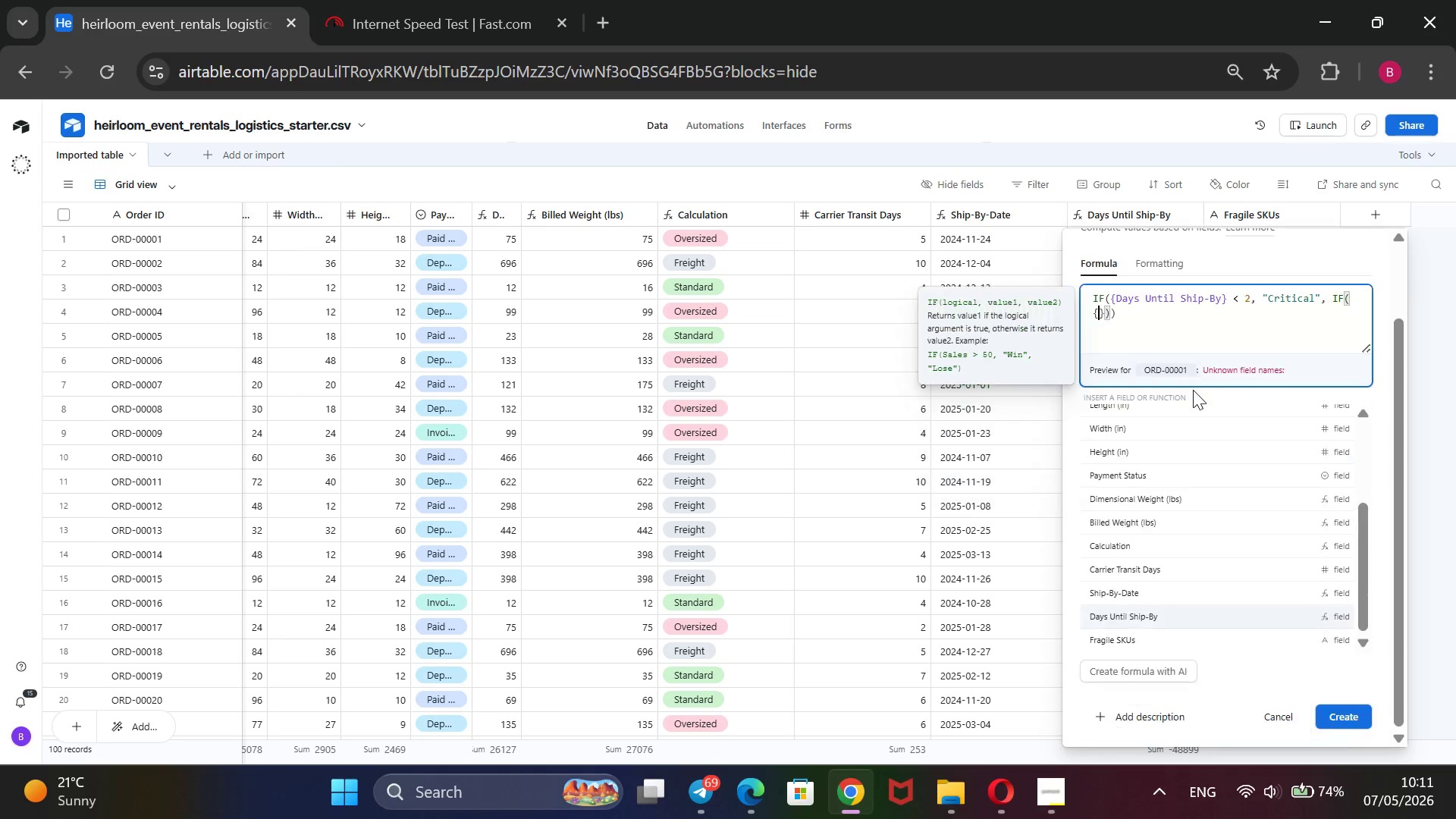 
key(ArrowUp)
 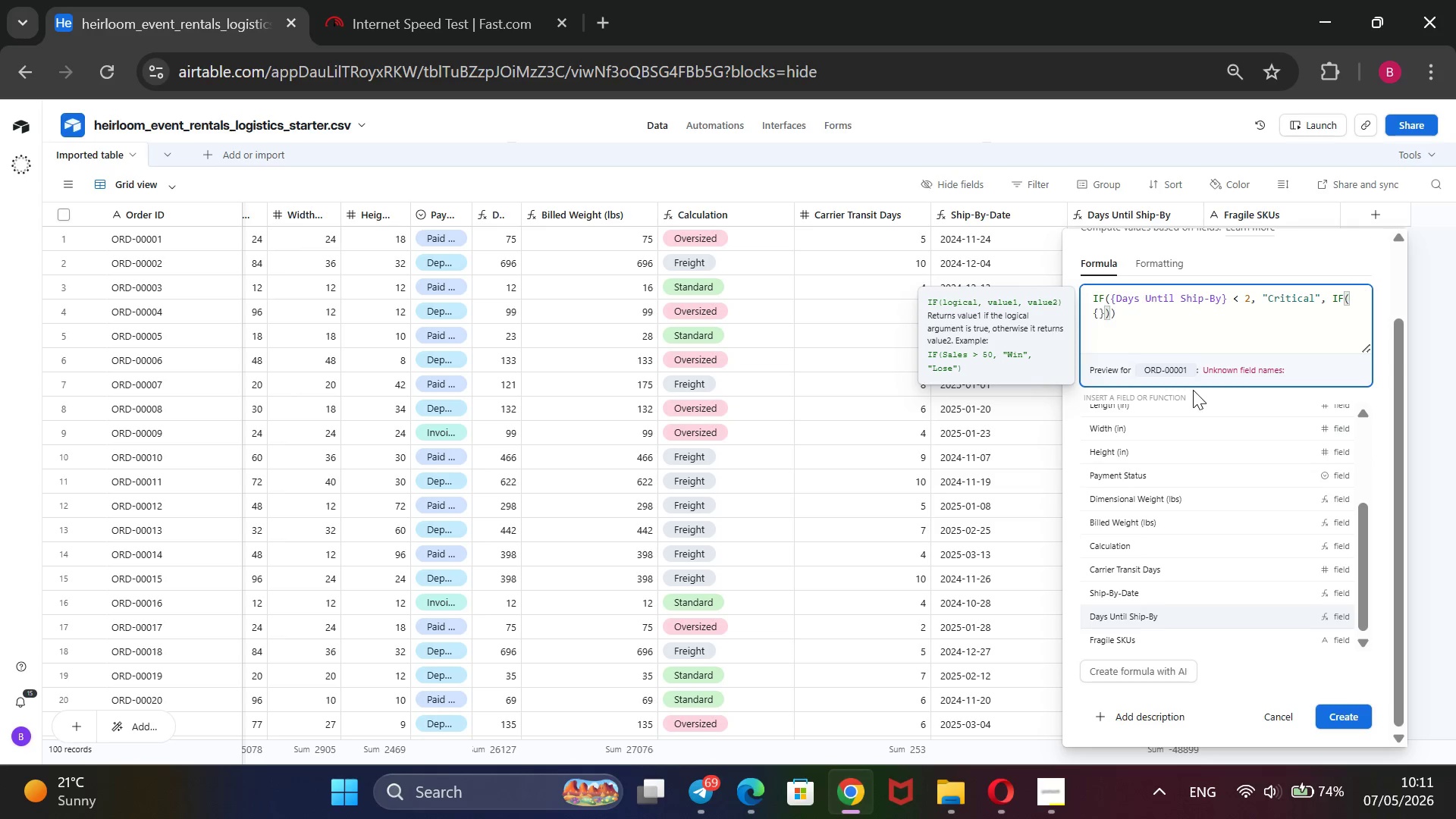 
key(Enter)
 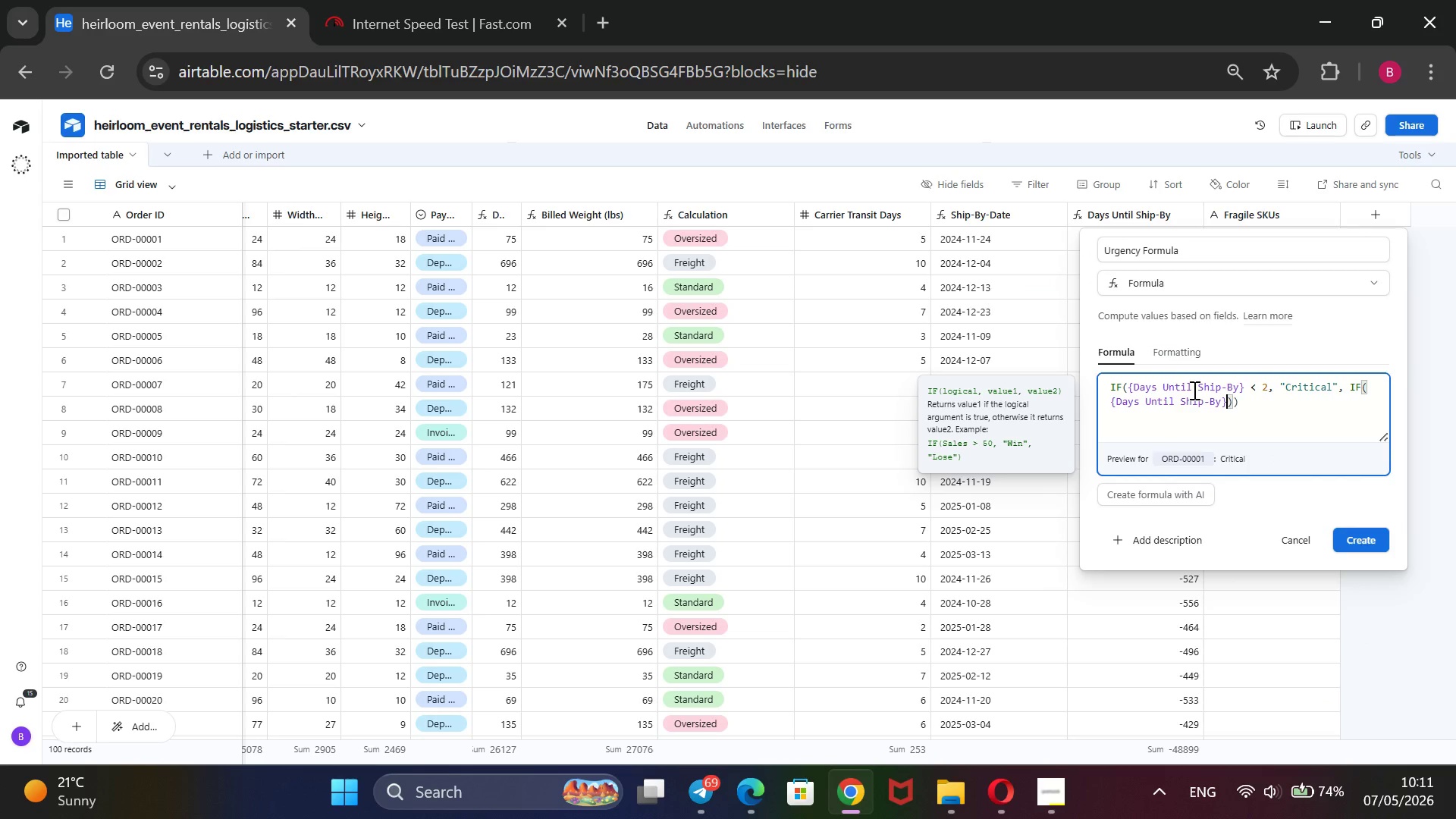 
type( <=5, @Upcomig)
 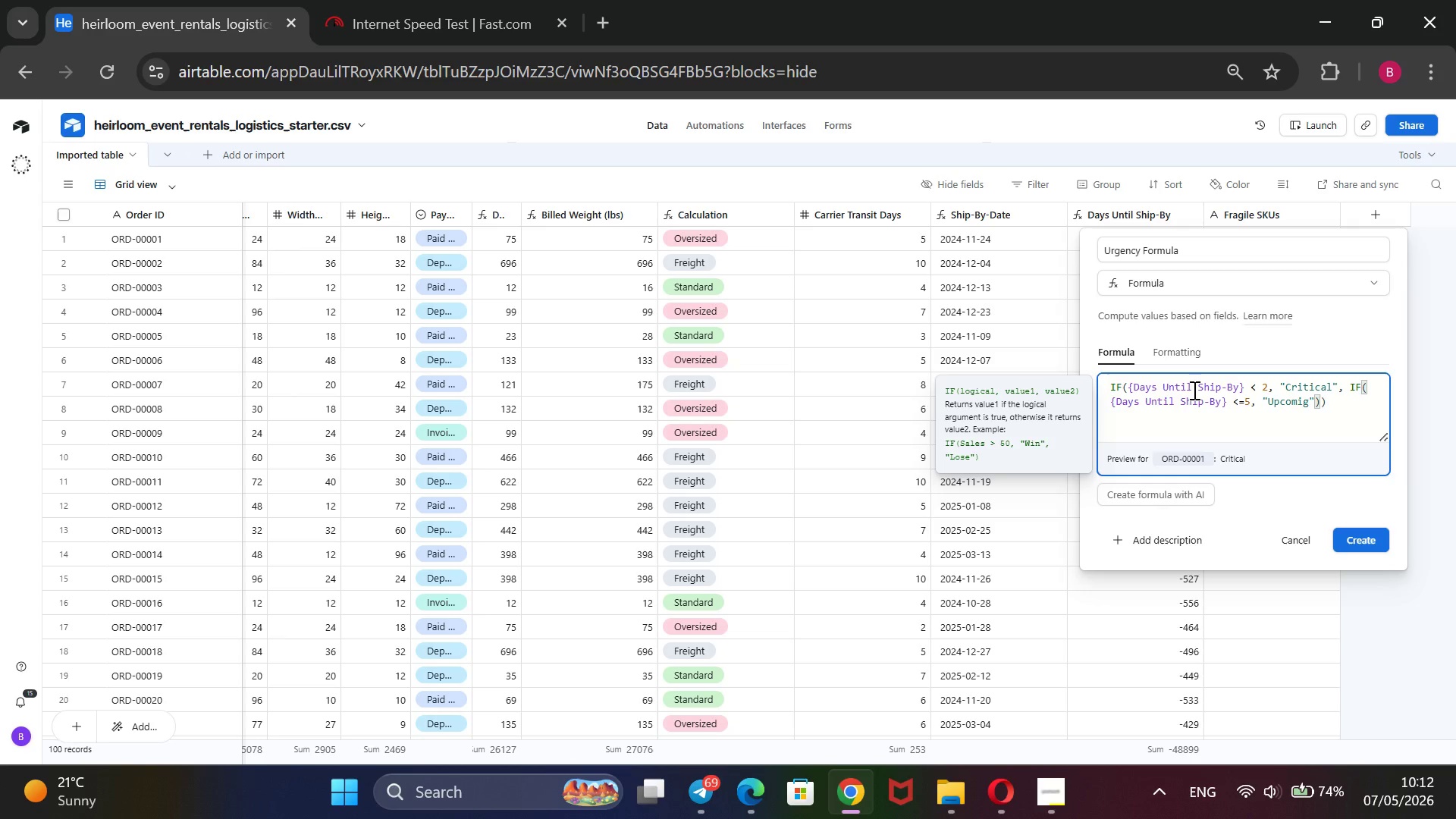 
key(ArrowLeft)
 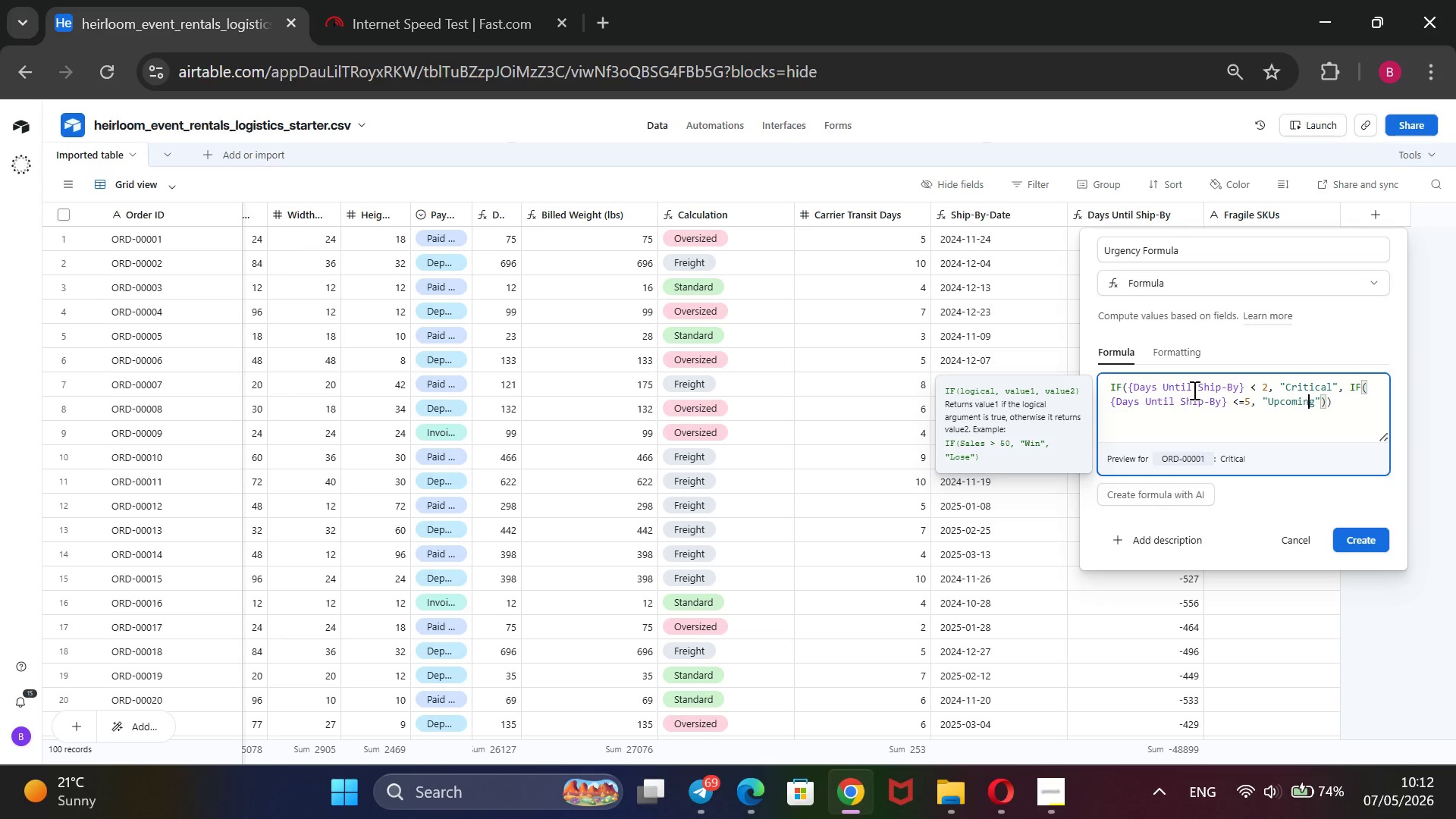 
key(N)
 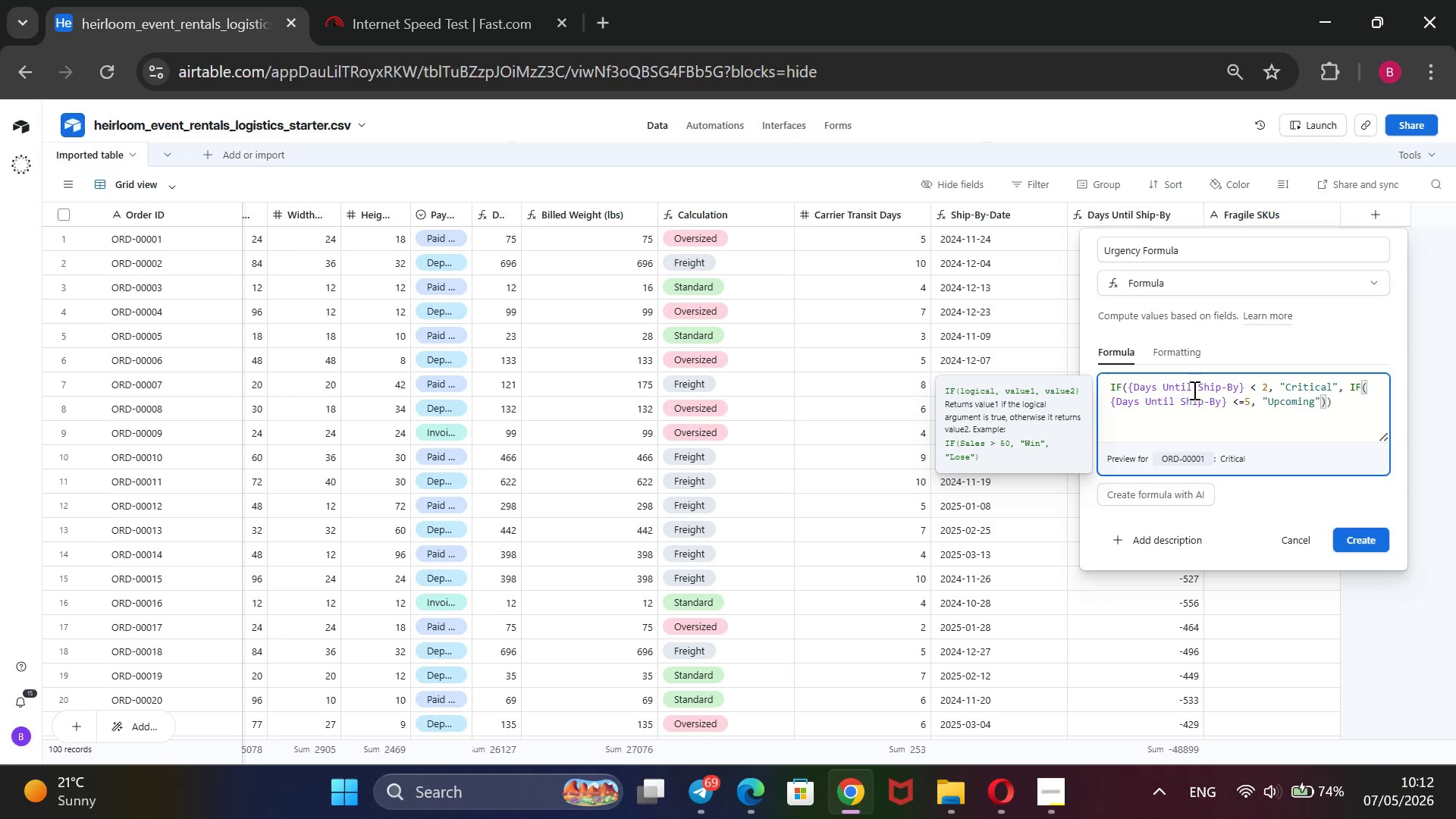 
wait(7.51)
 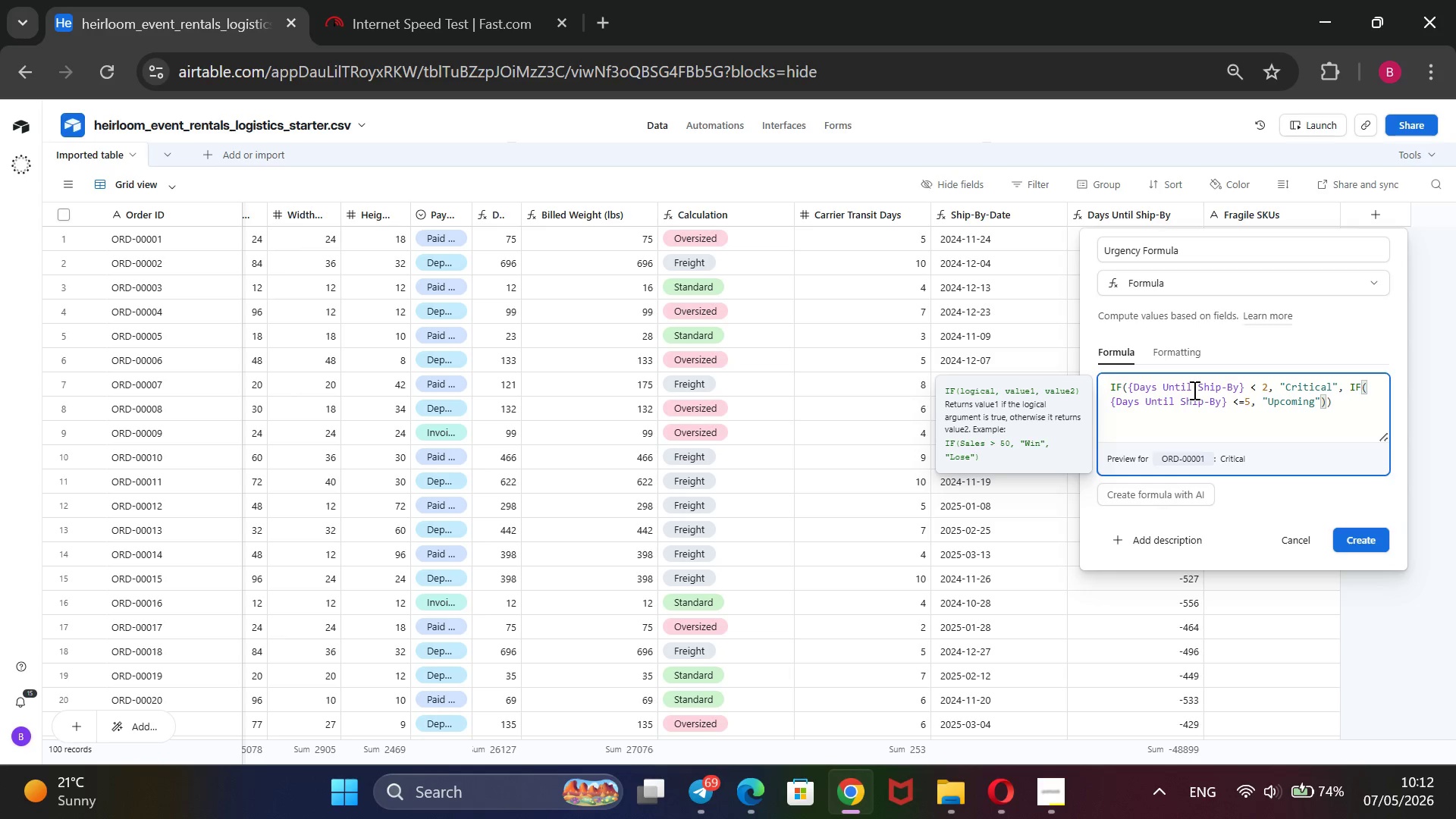 
key(ArrowRight)
 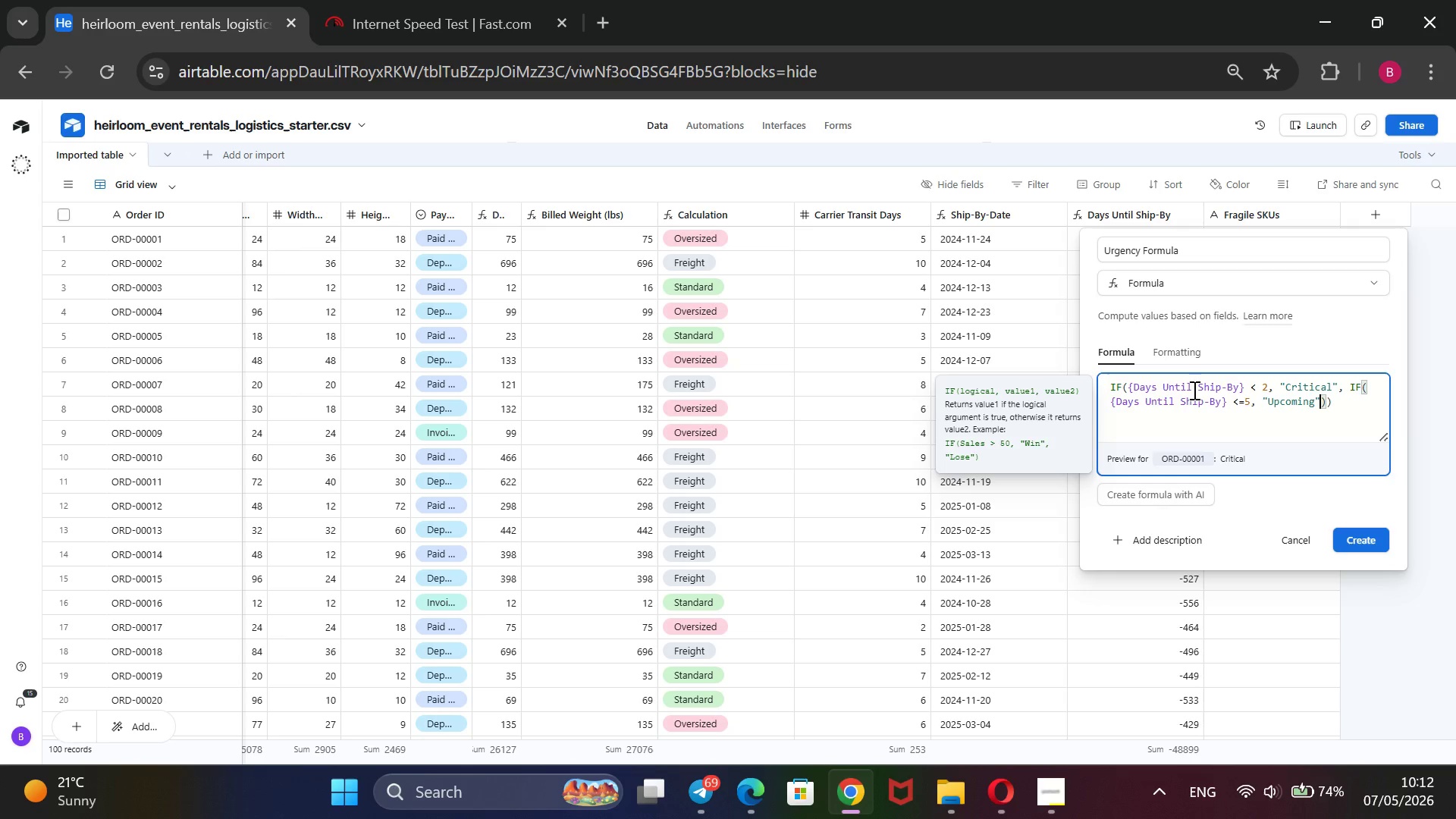 
key(ArrowRight)
 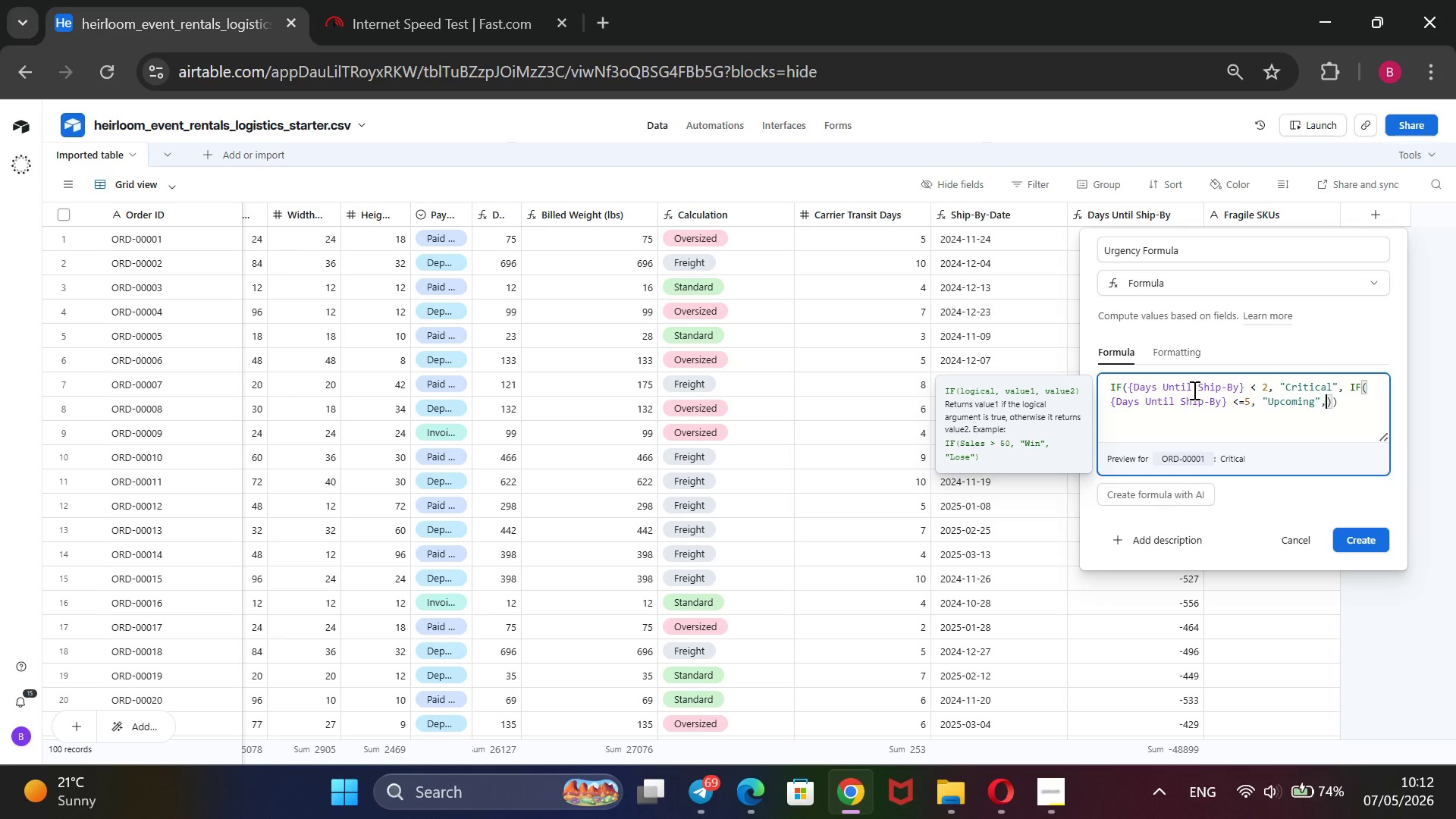 
type(, @on t)
key(Backspace)
type(Track)
 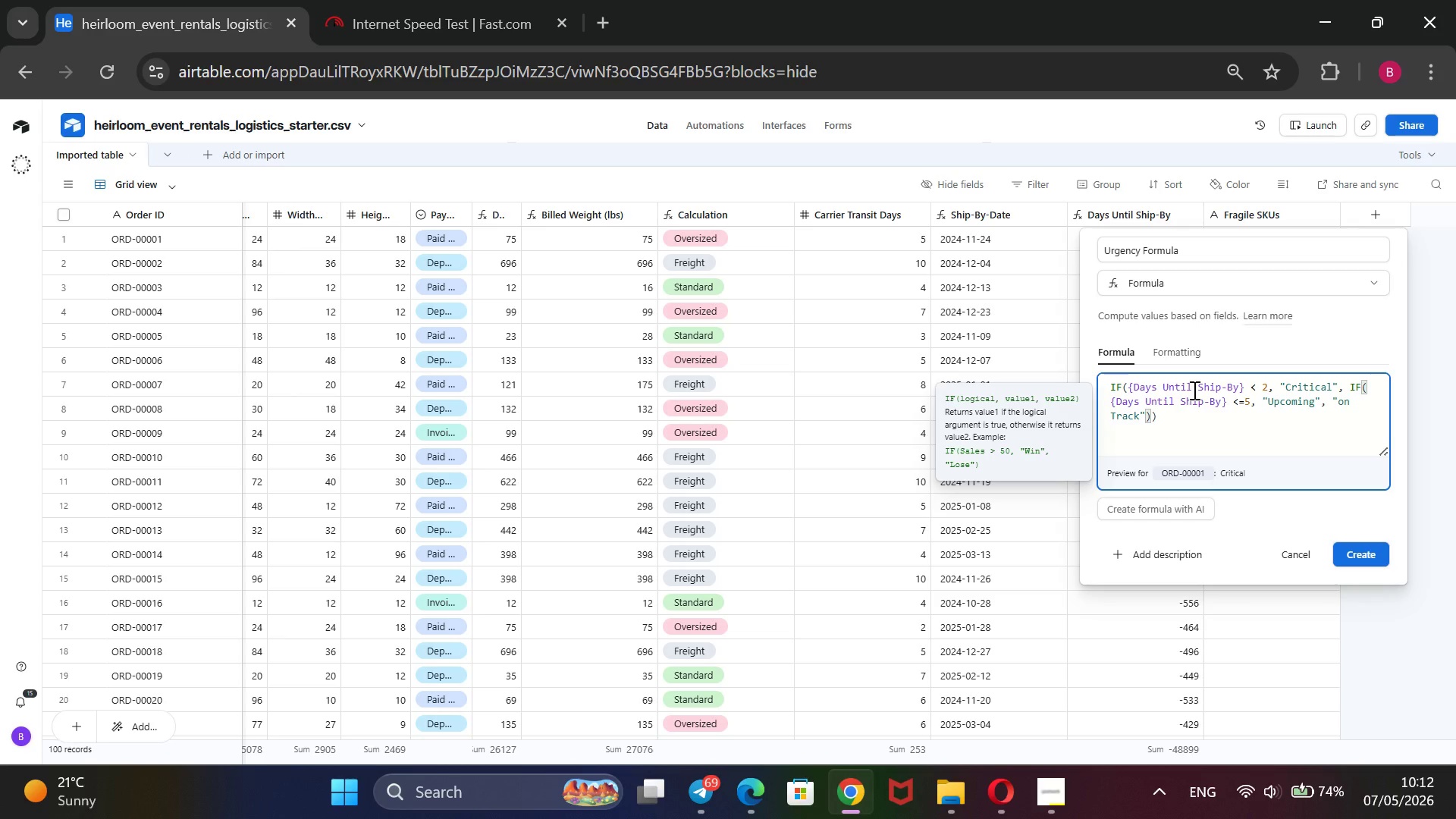 
left_click([605, 29])
 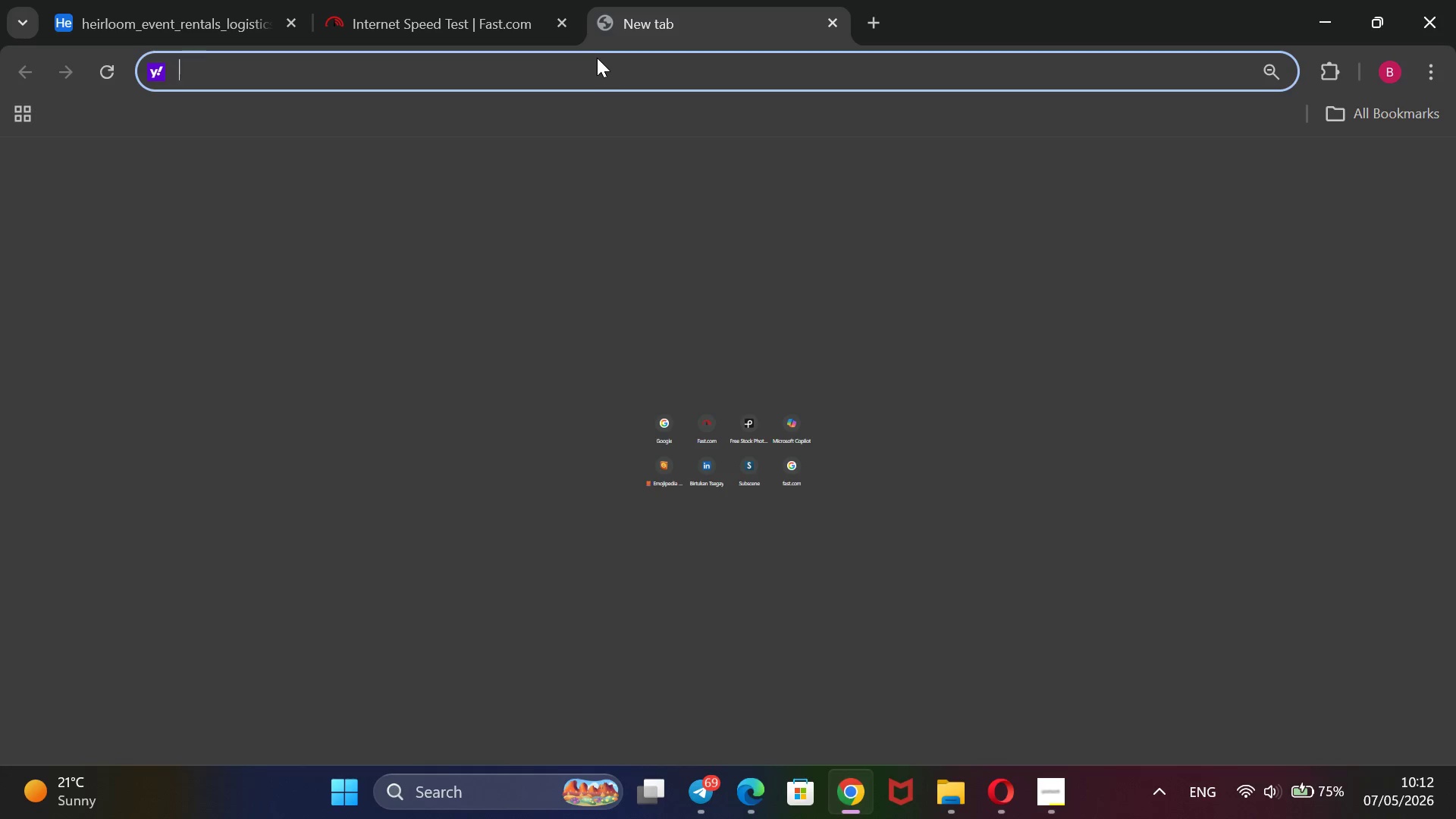 
type(emo)
 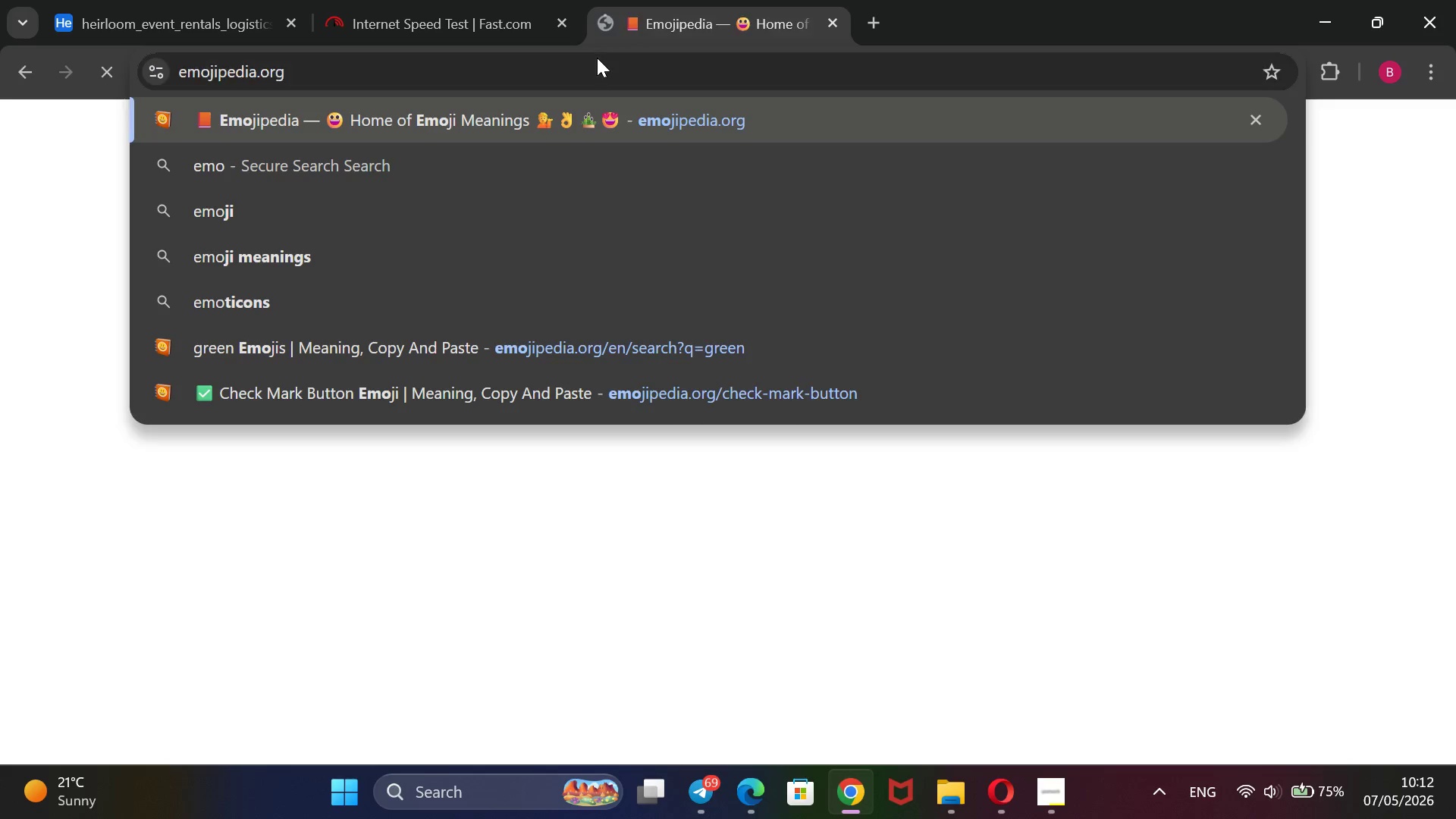 
key(Enter)
 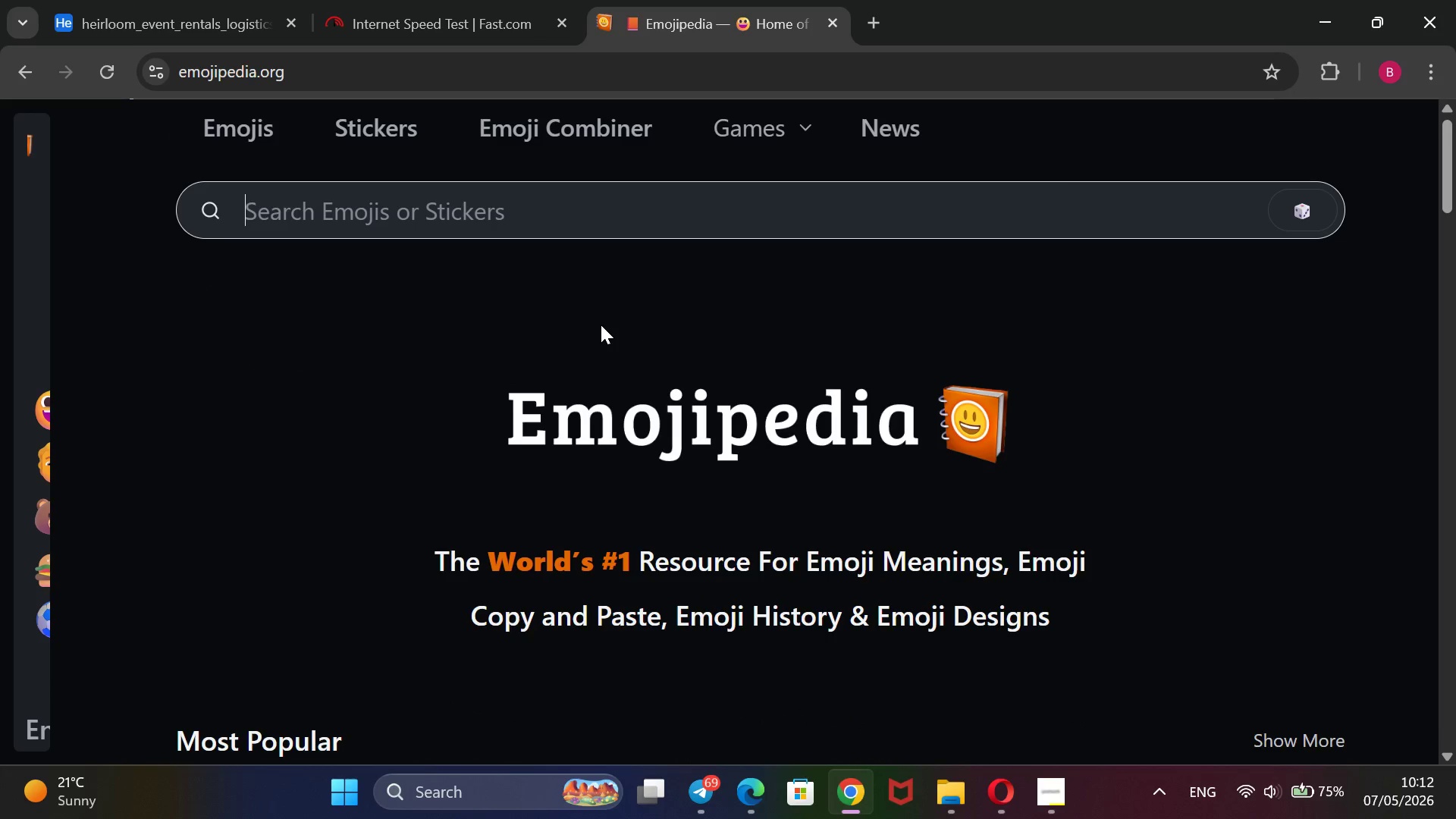 
type(red)
 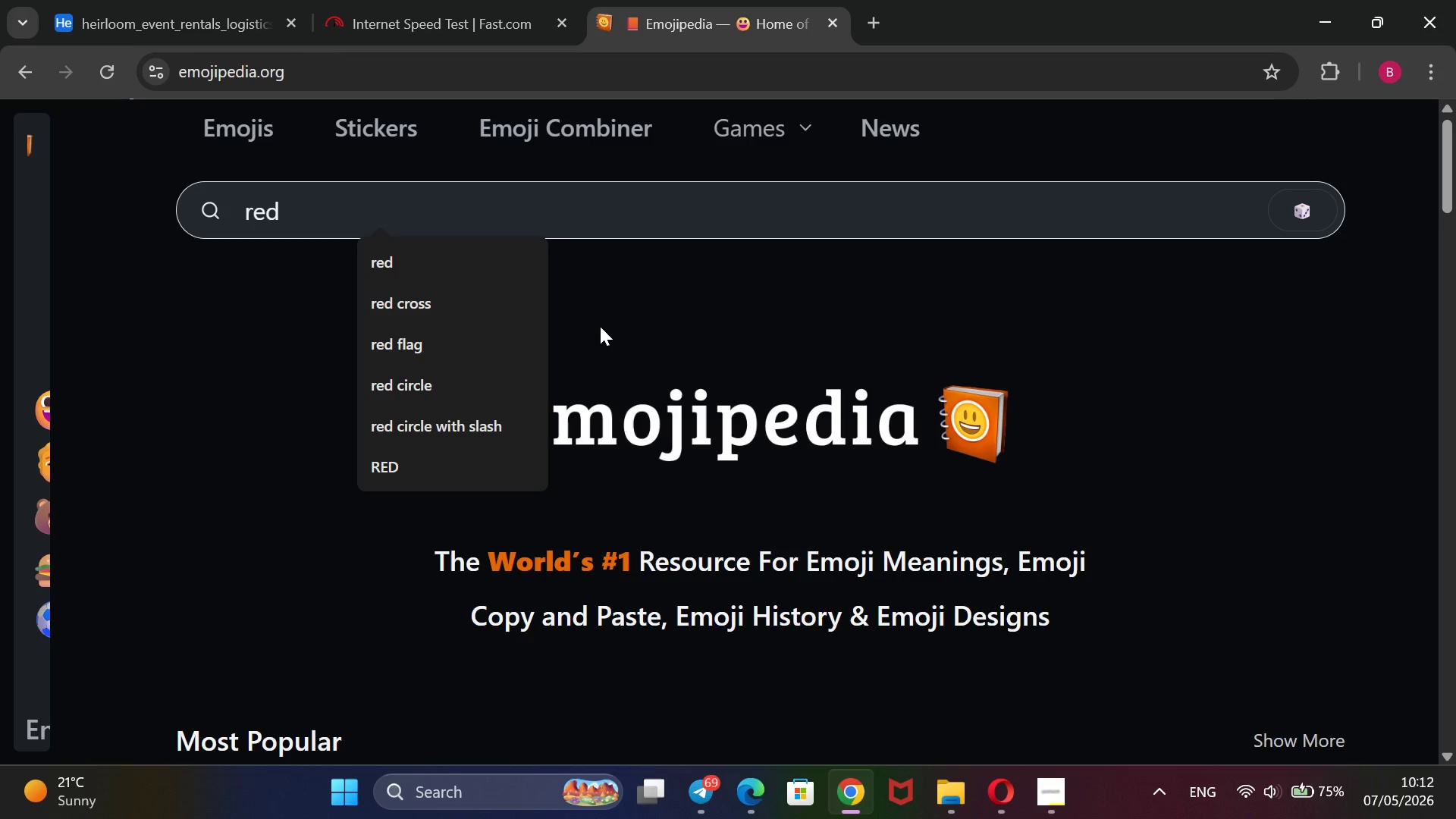 
key(Enter)
 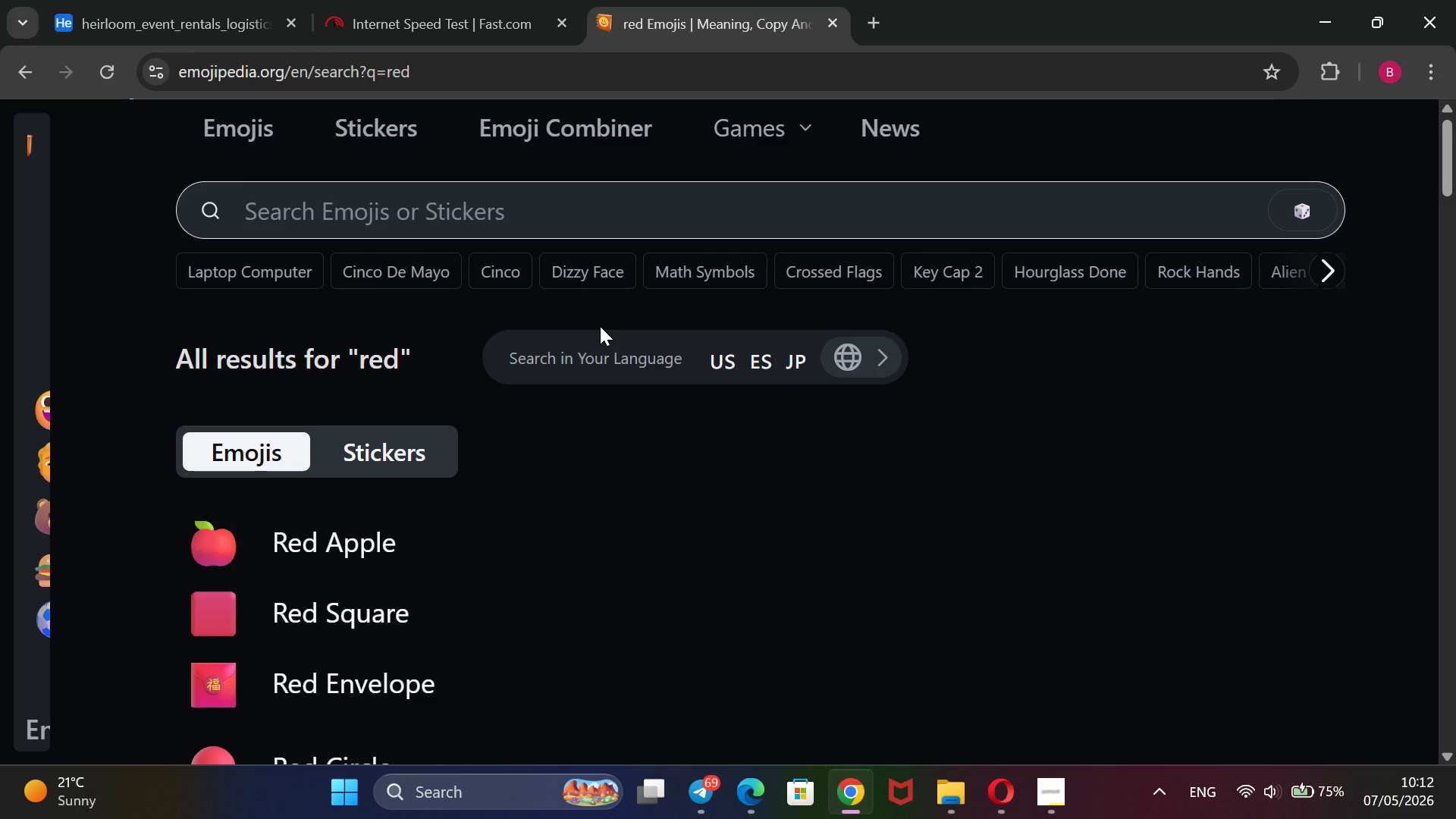 
scroll: coordinate [600, 326], scroll_direction: down, amount: 4.0
 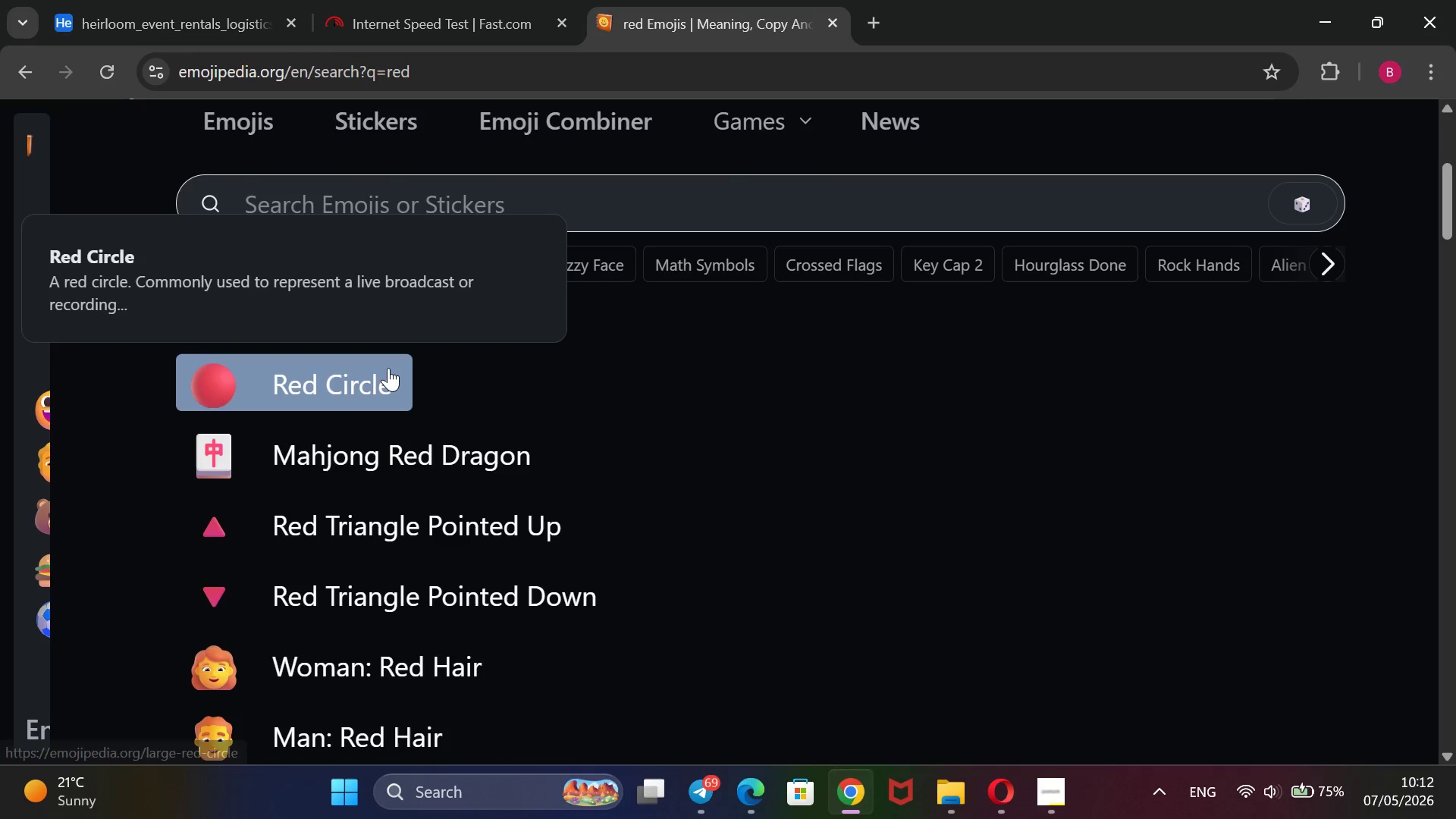 
left_click([388, 368])
 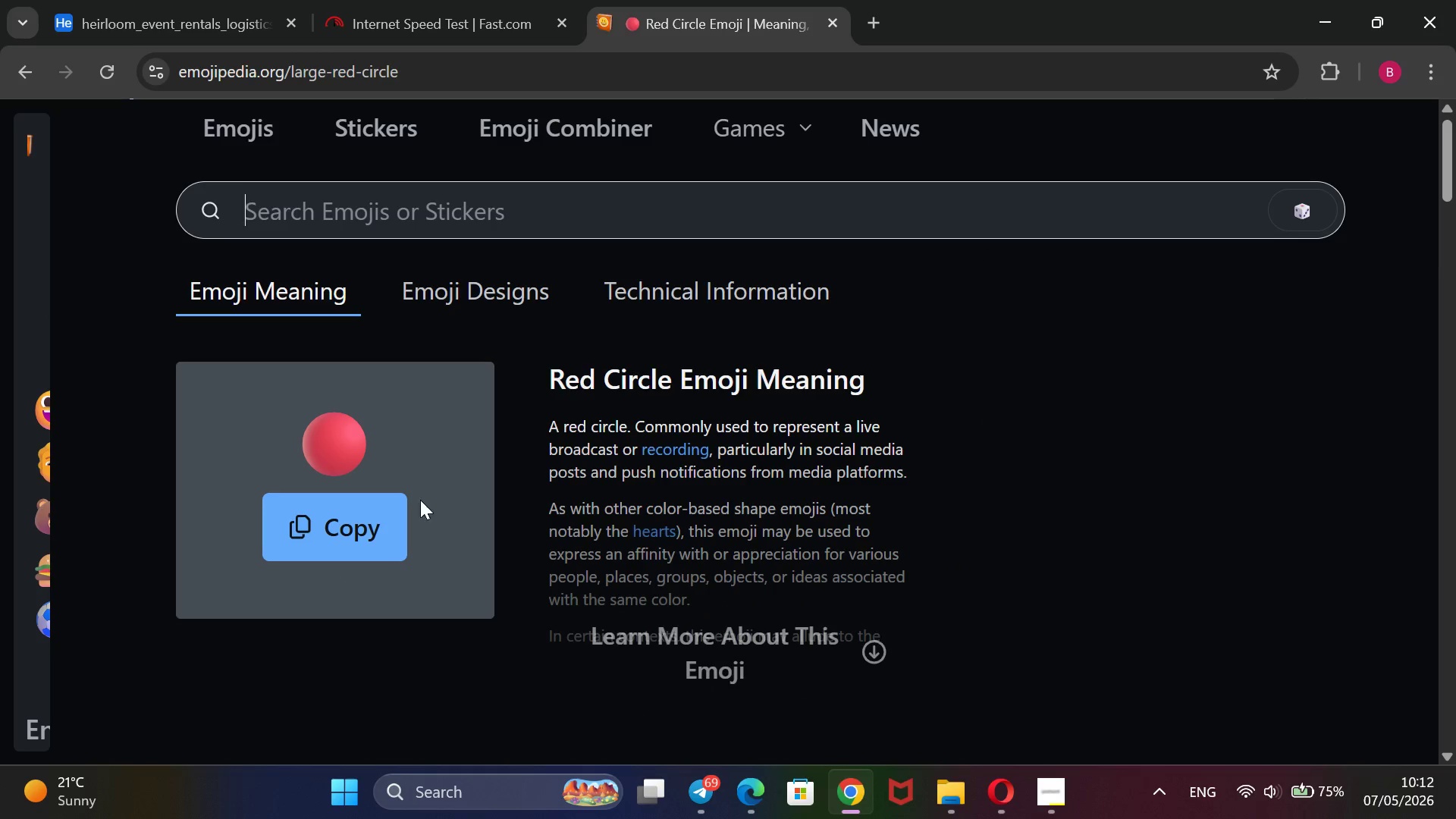 
left_click_drag(start_coordinate=[411, 444], to_coordinate=[301, 445])
 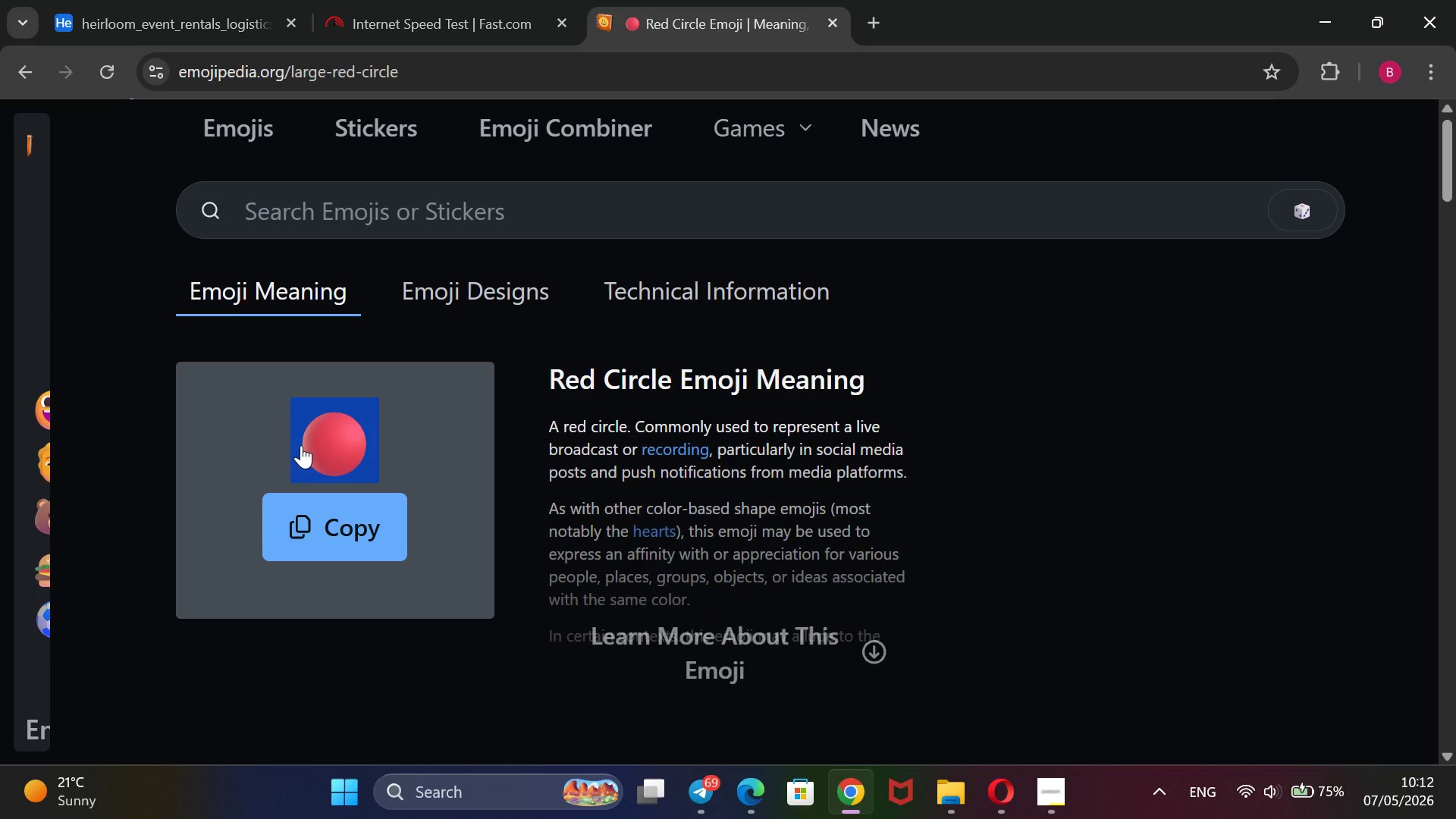 
key(Control+C)
 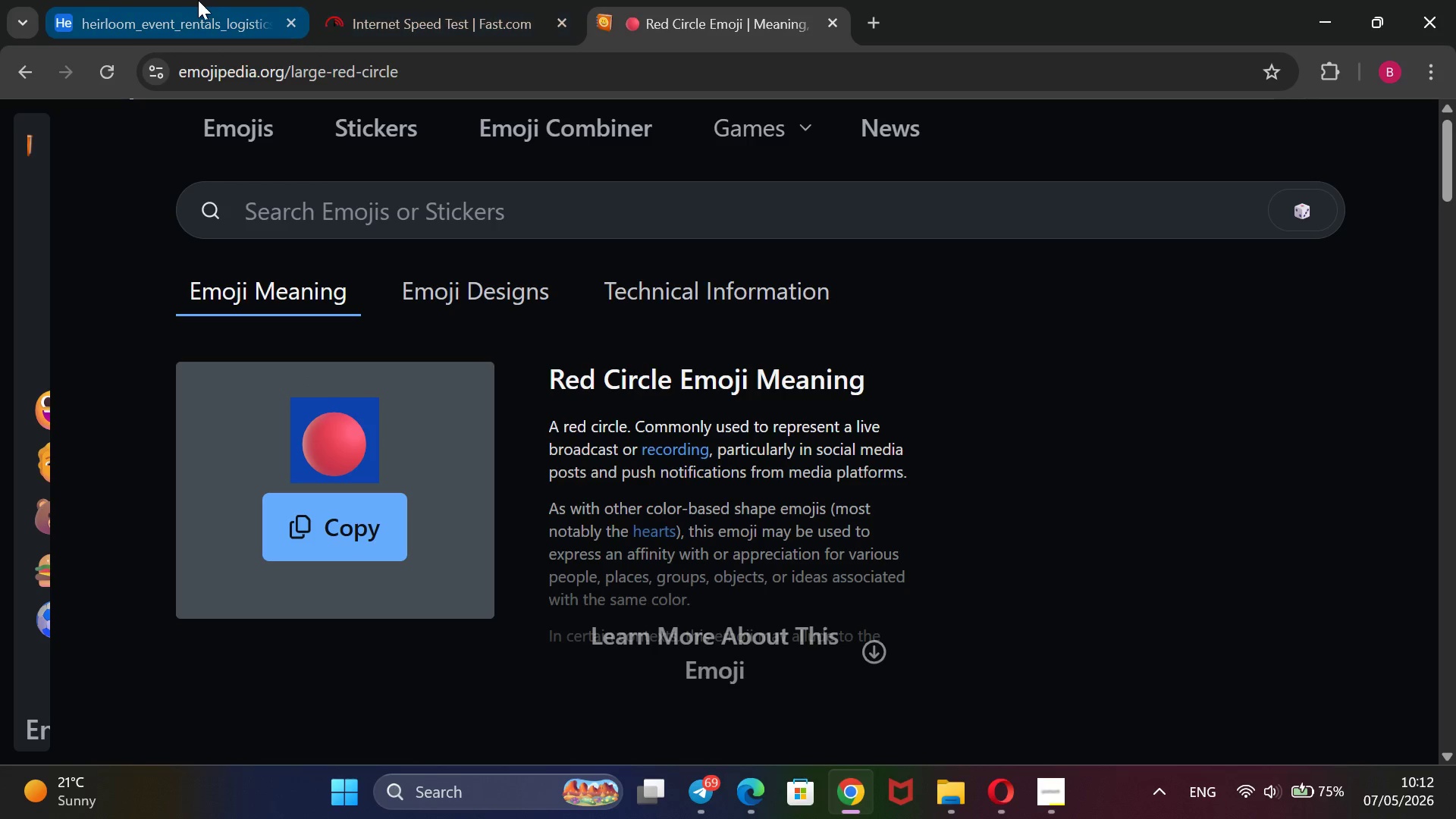 
left_click([194, 0])
 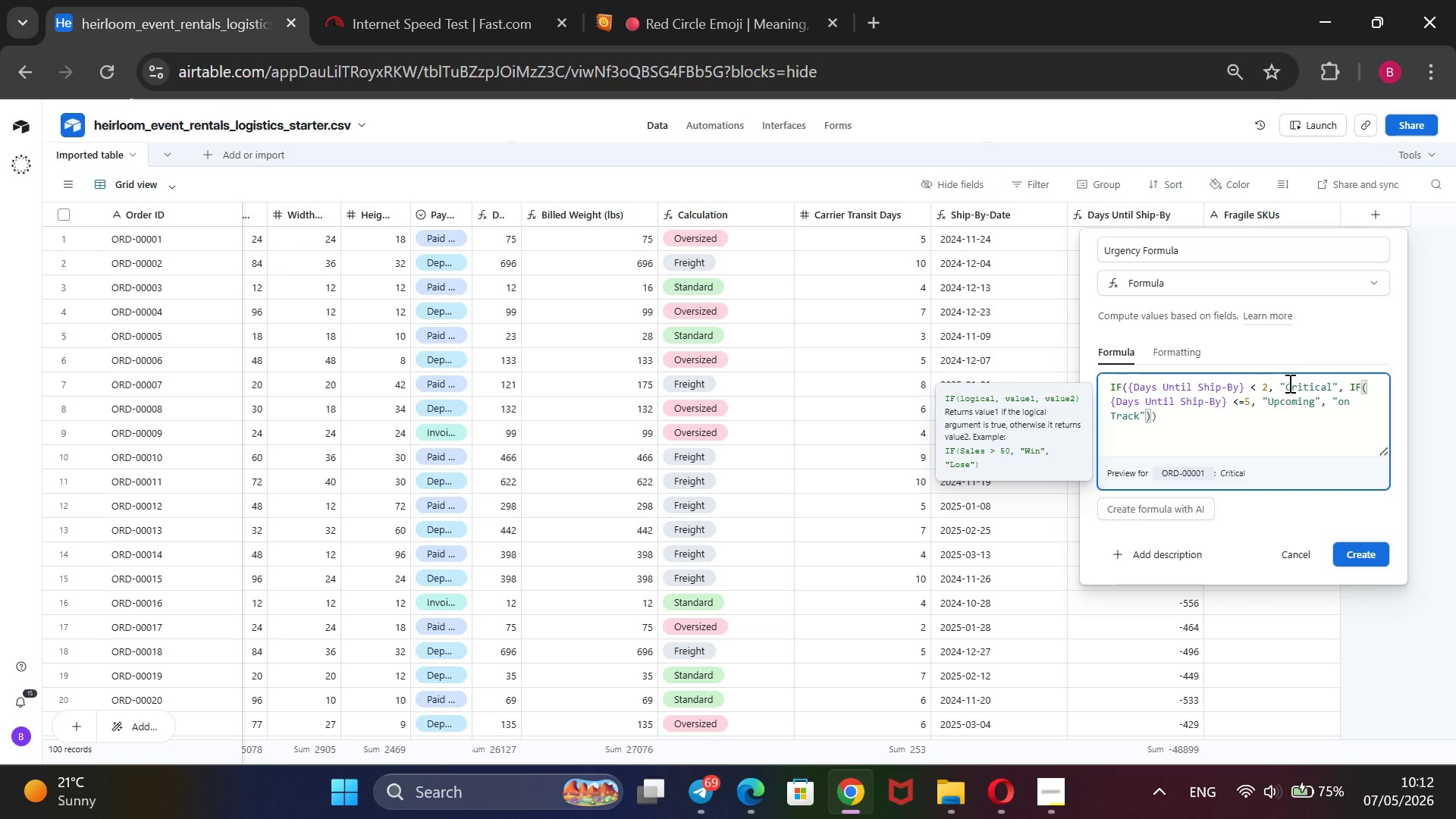 
left_click([1285, 383])
 